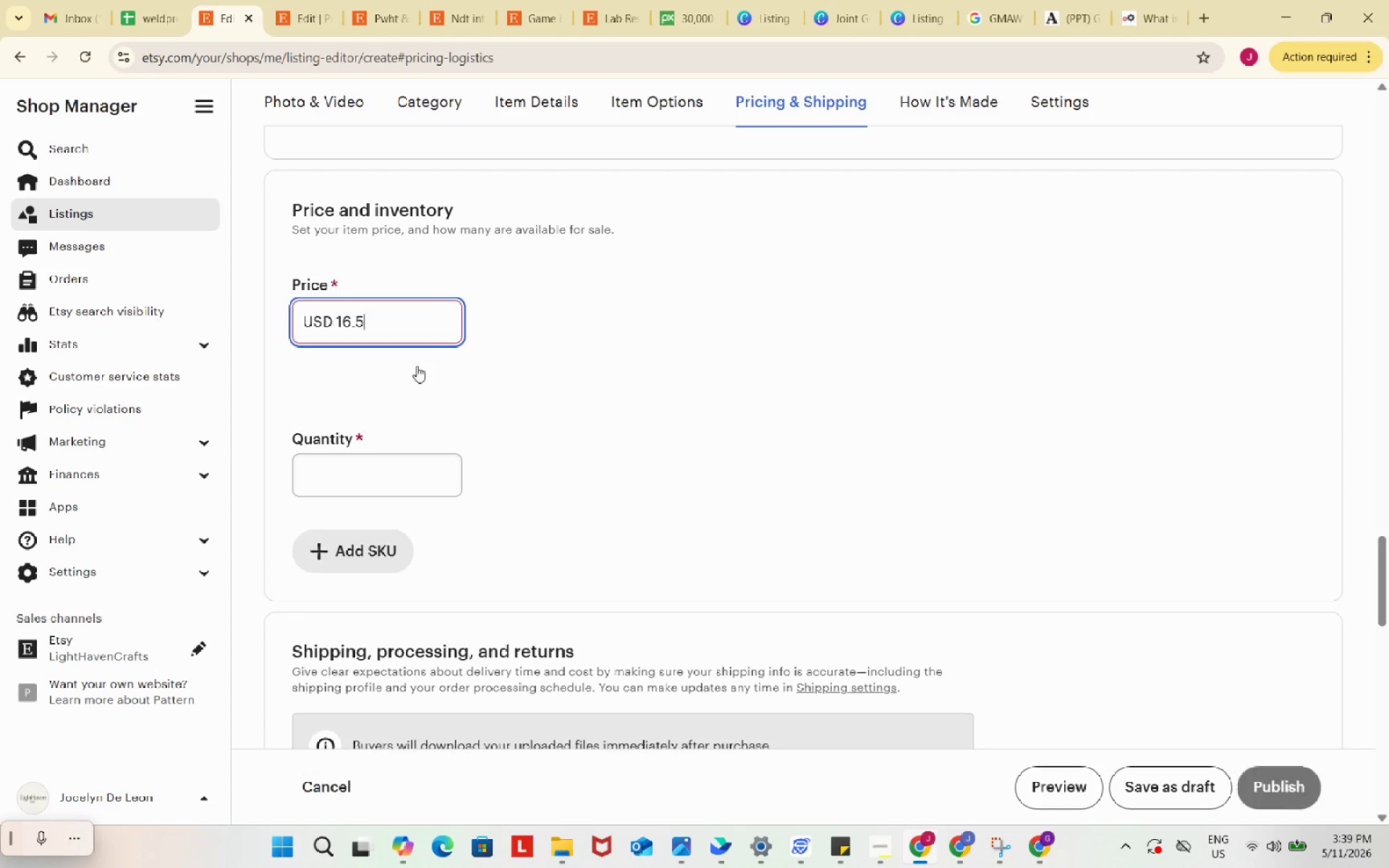 
key(Control+V)
 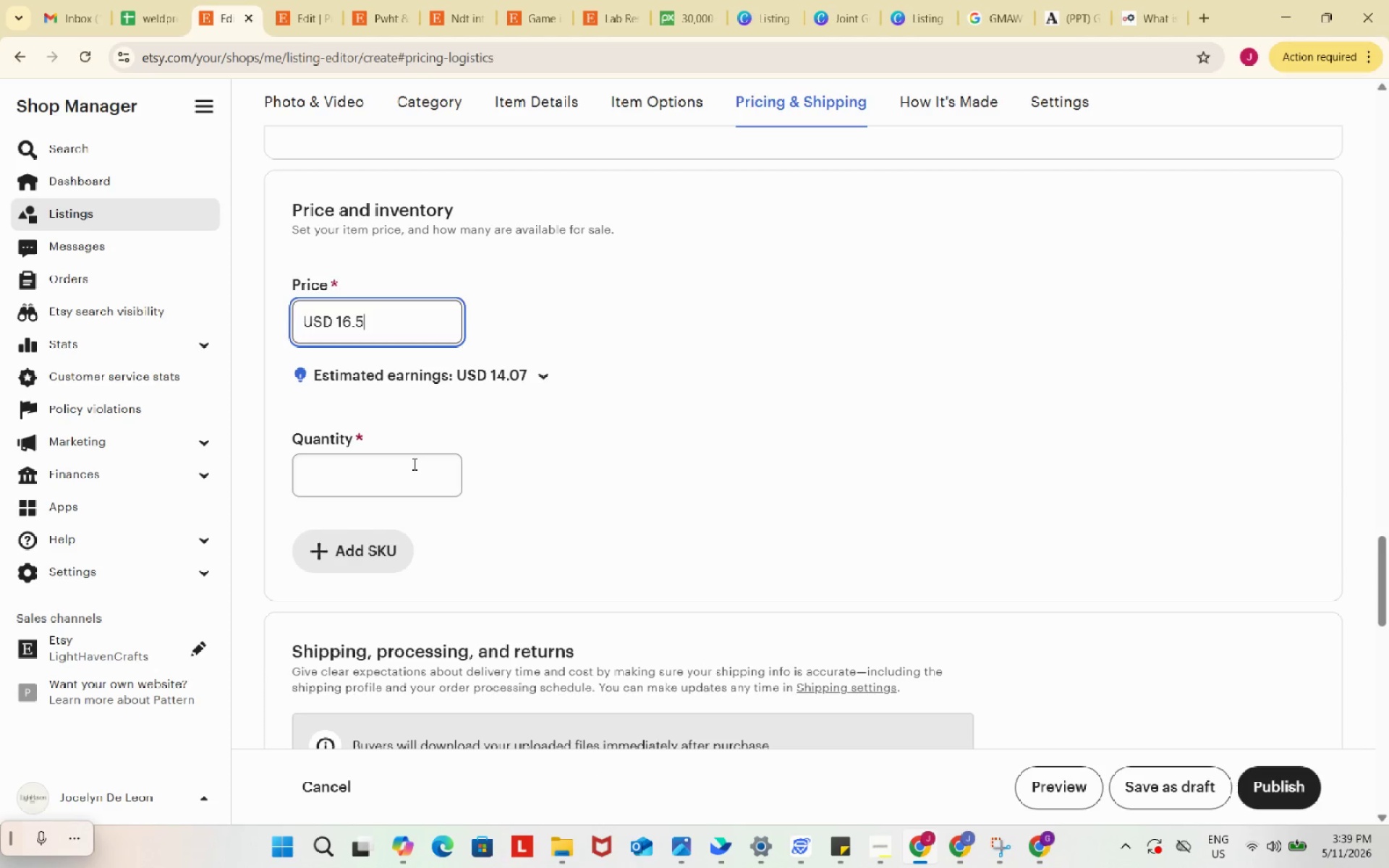 
left_click([413, 464])
 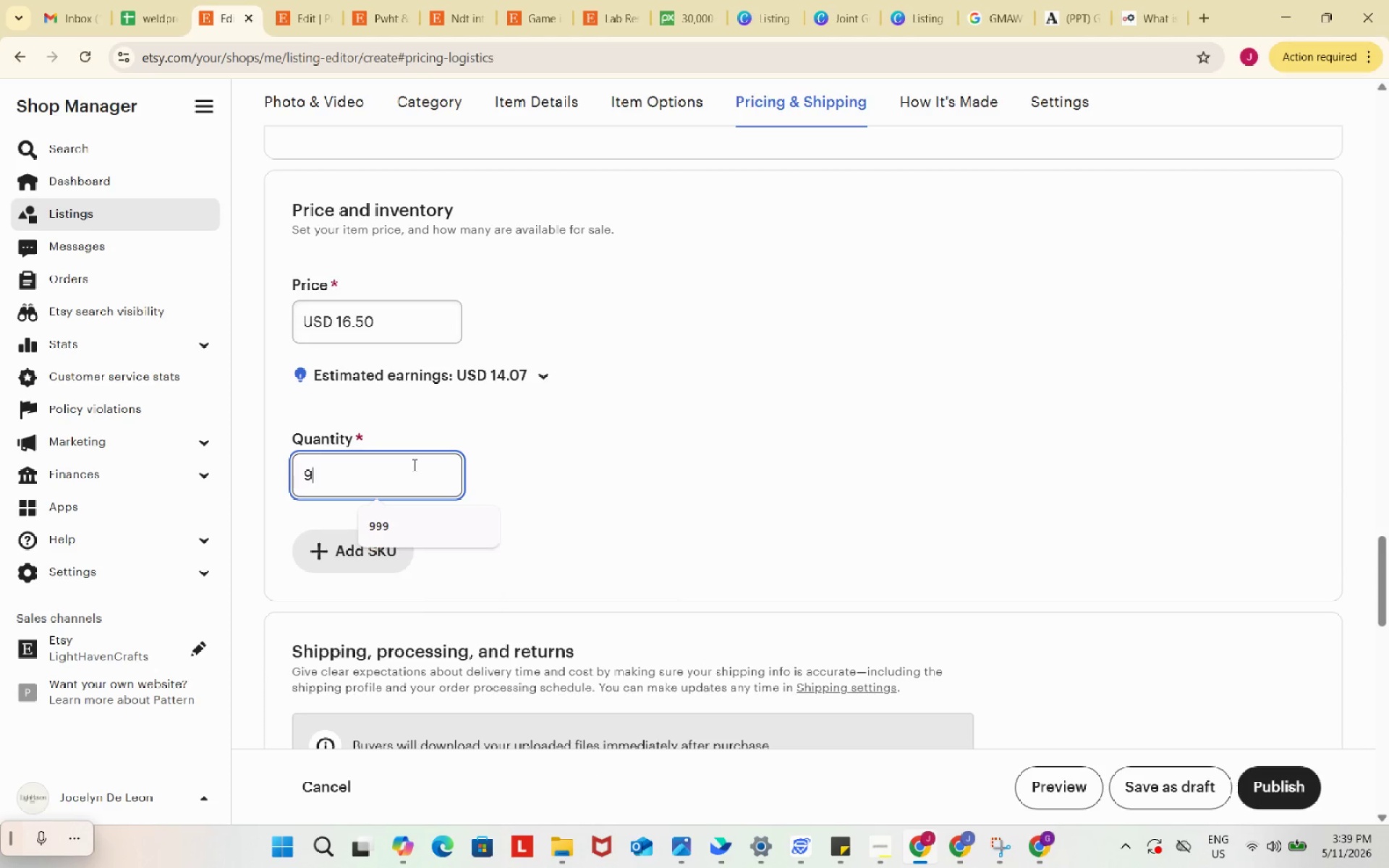 
key(Numpad9)
 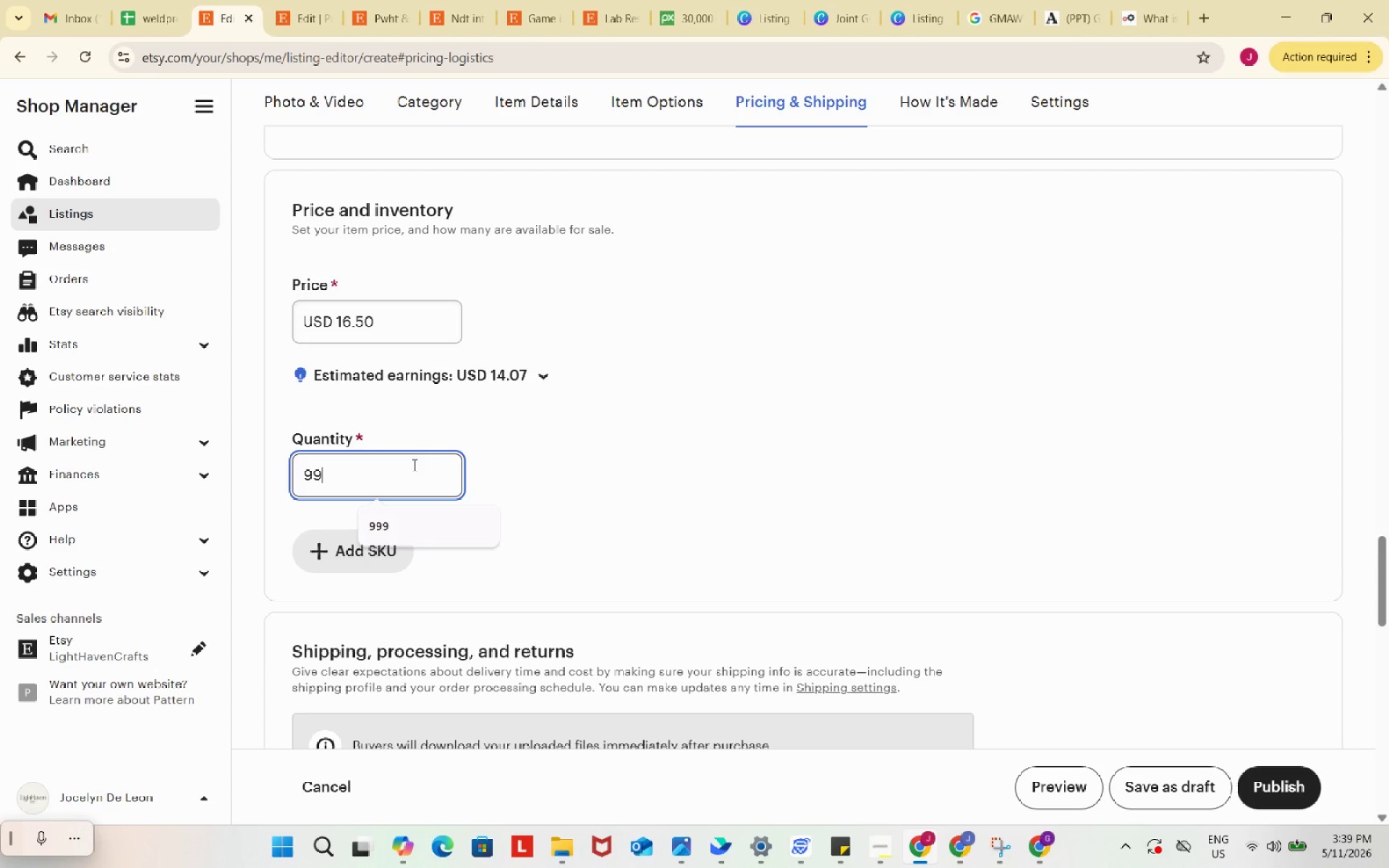 
key(Numpad9)
 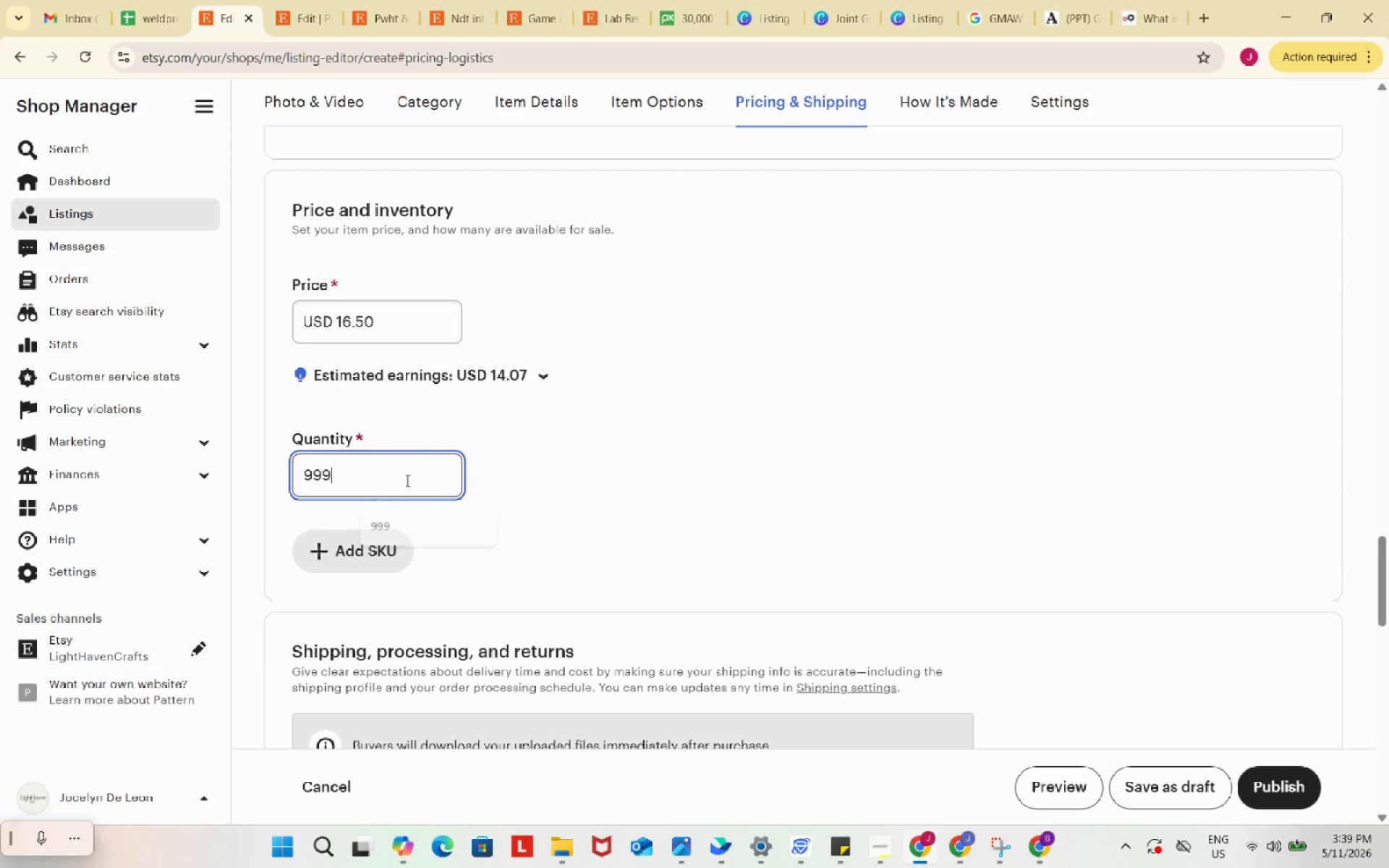 
key(Numpad9)
 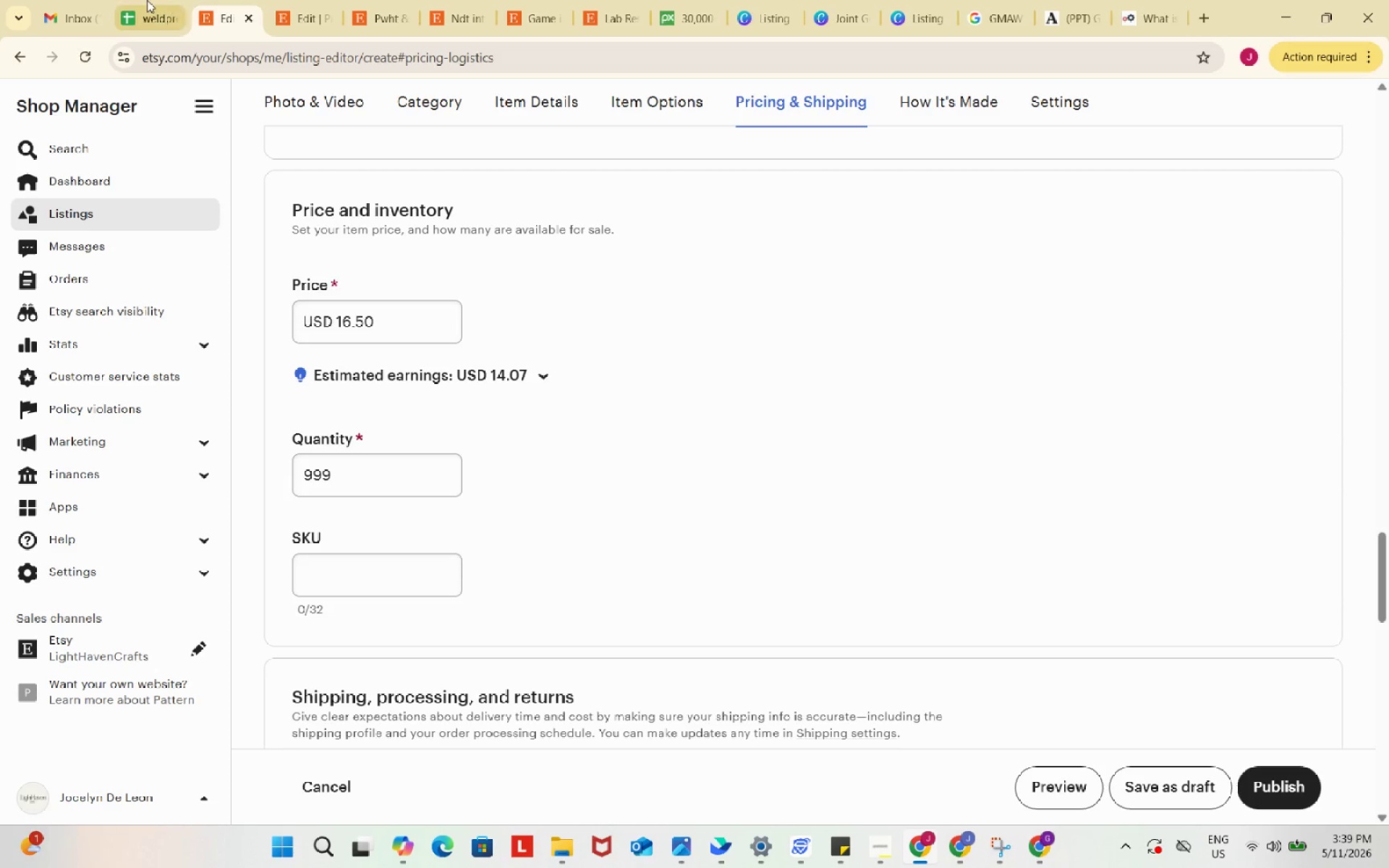 
left_click([143, 0])
 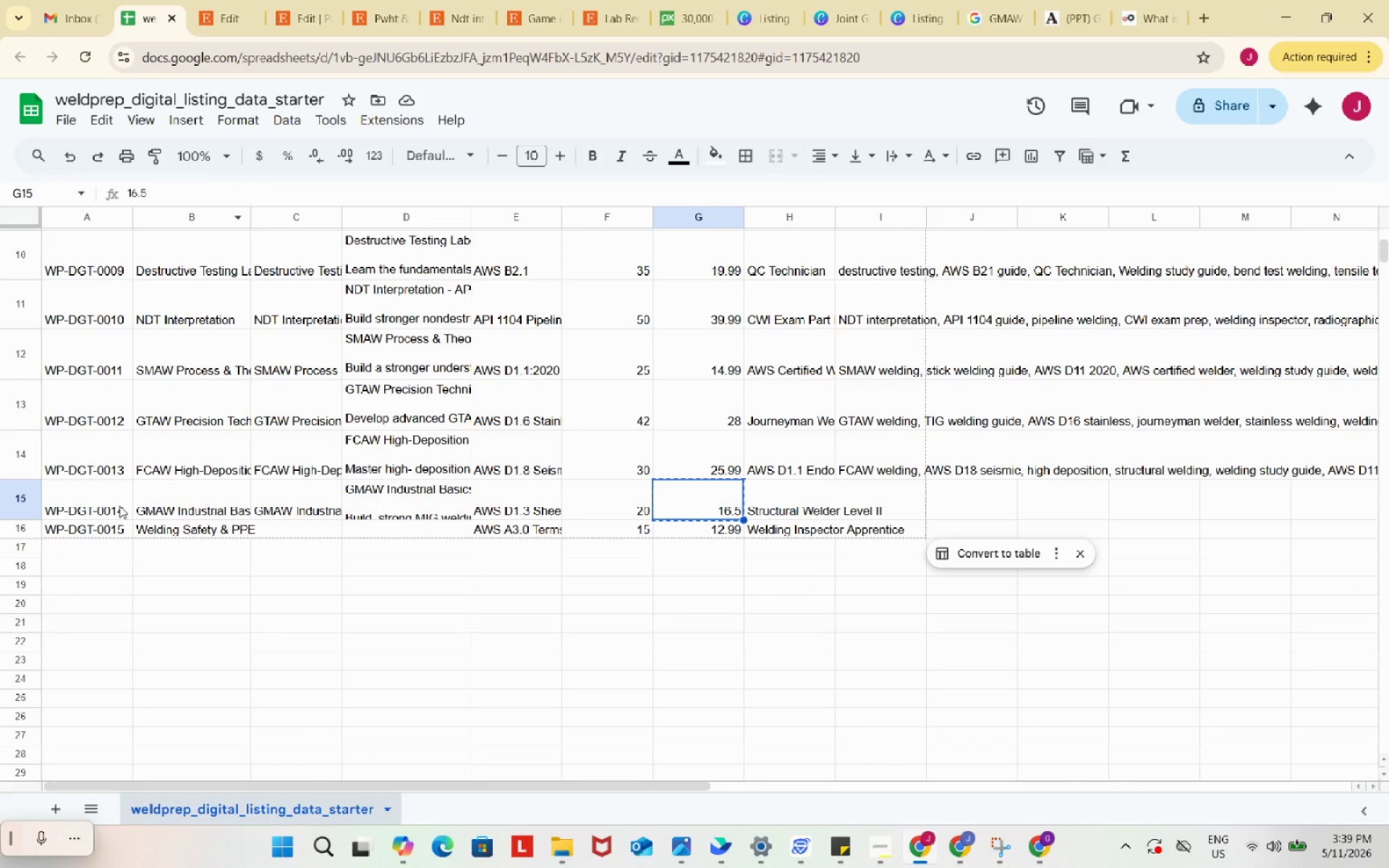 
left_click([97, 503])
 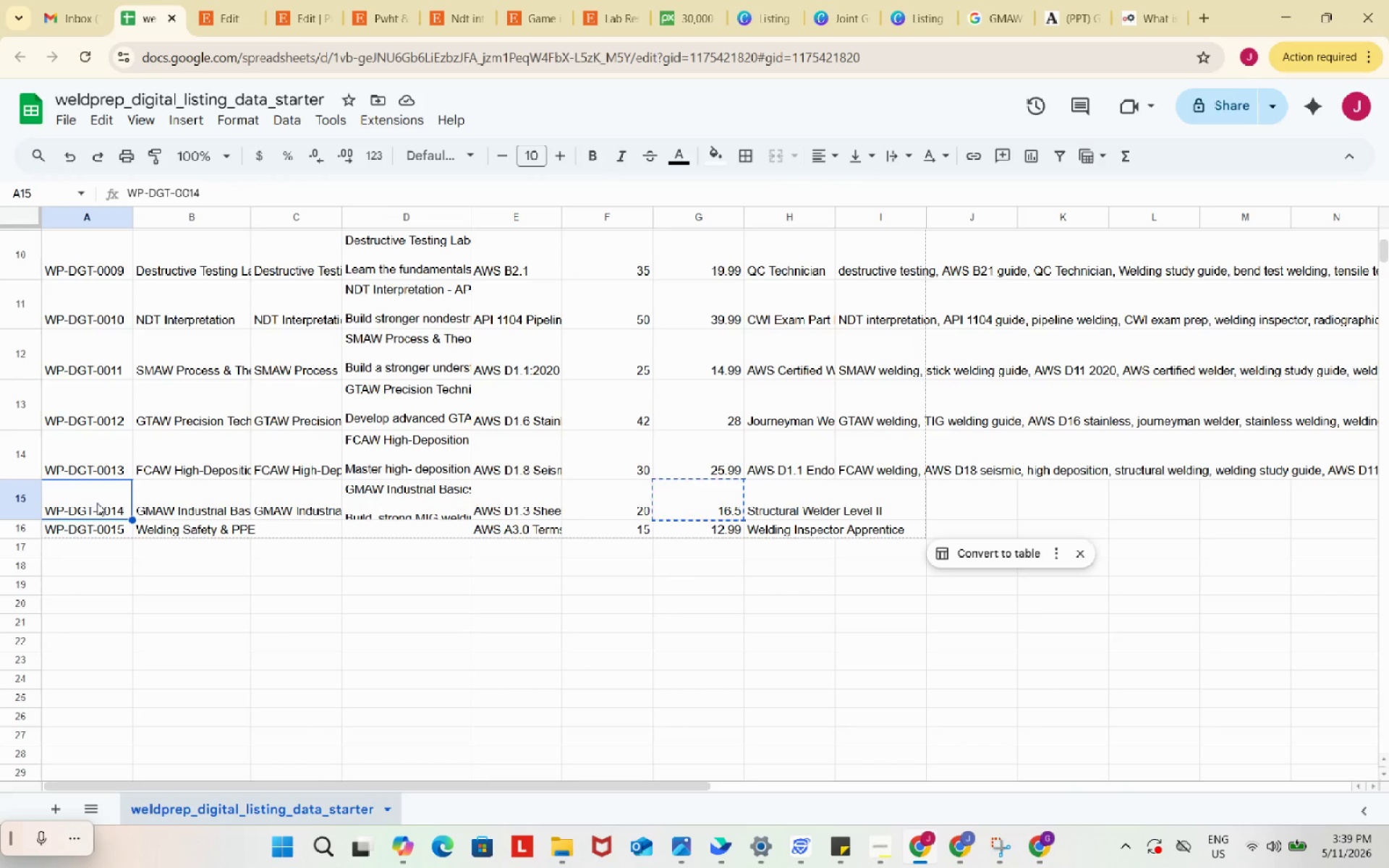 
key(Control+C)
 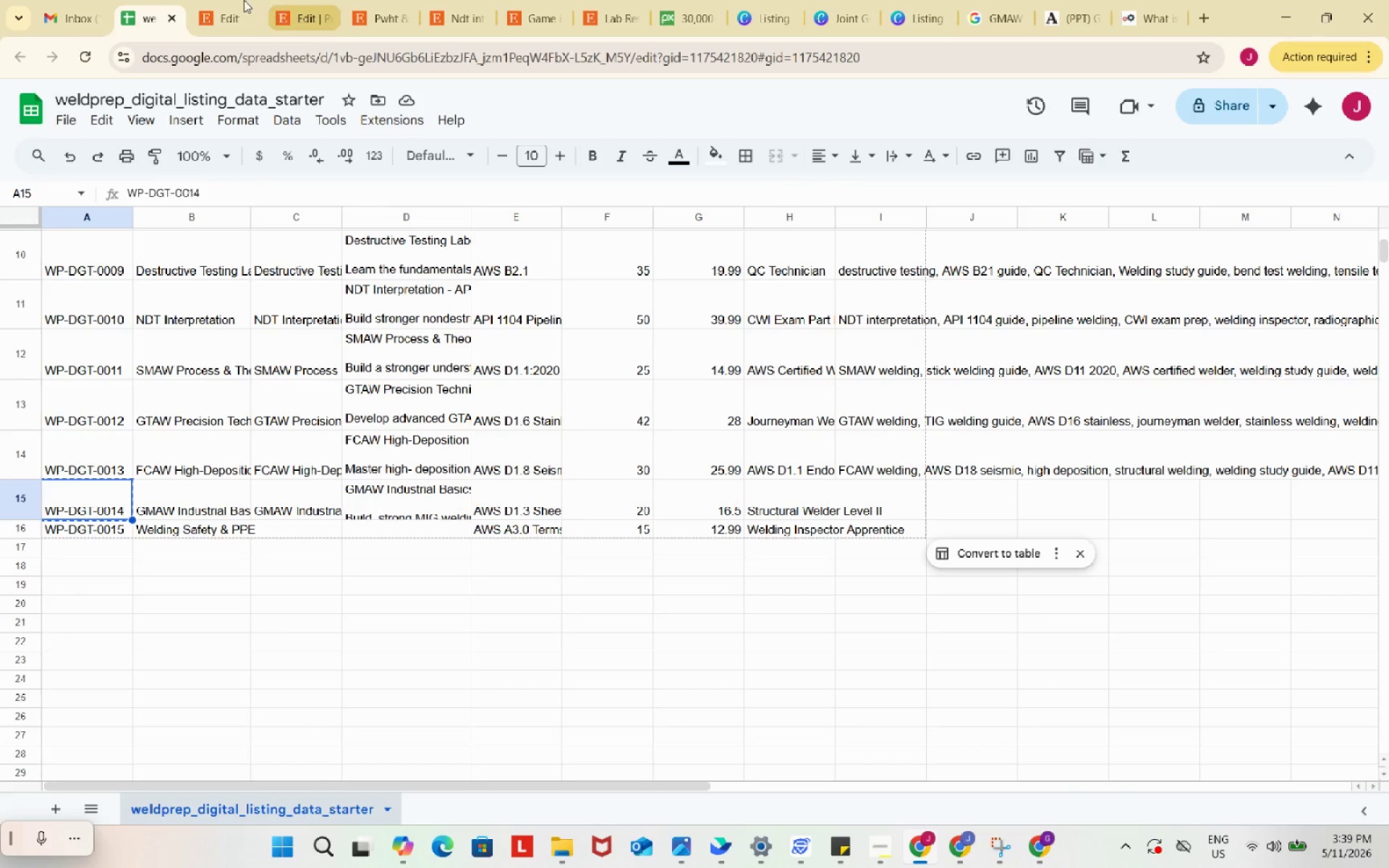 
left_click([239, 0])
 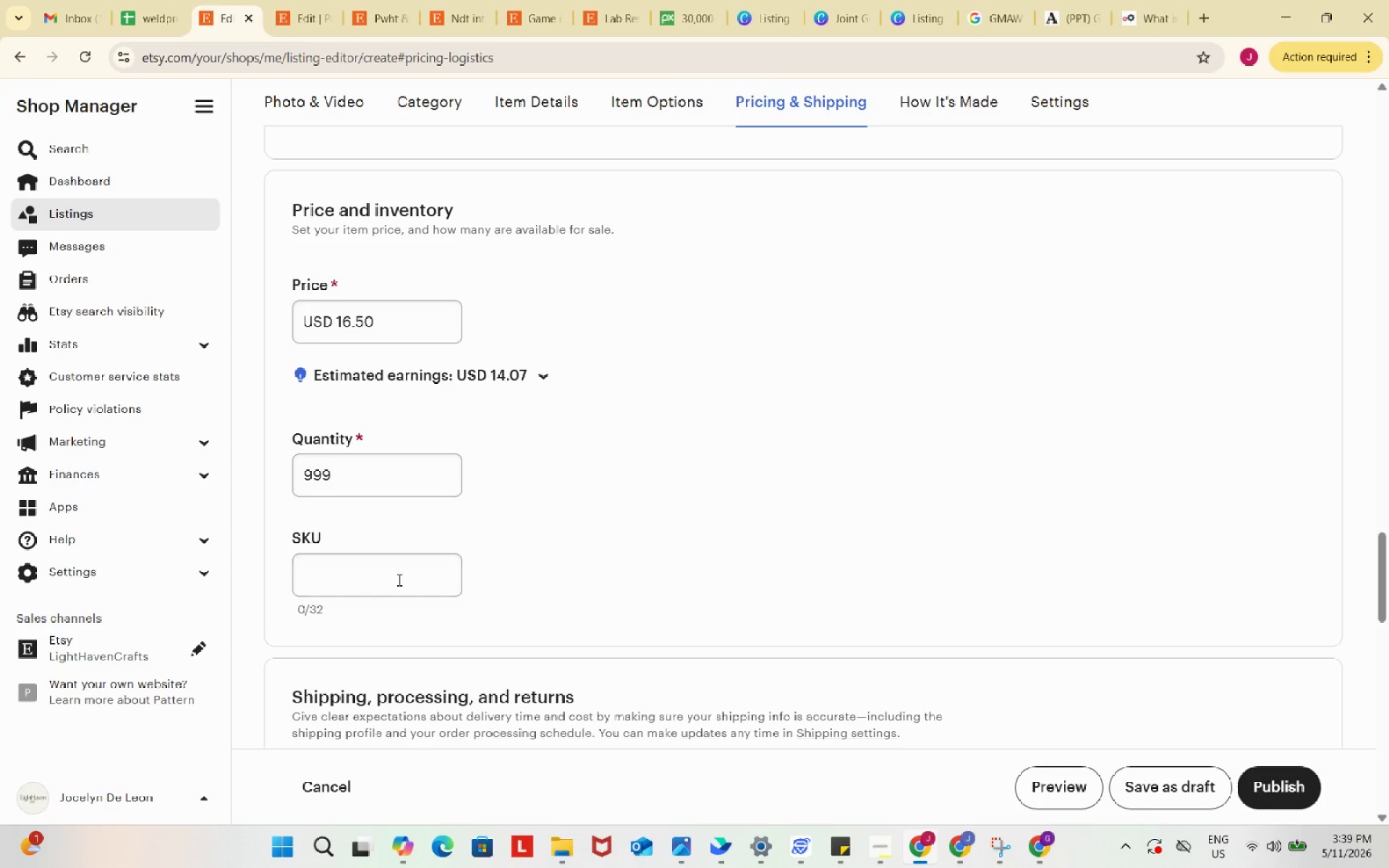 
left_click([398, 579])
 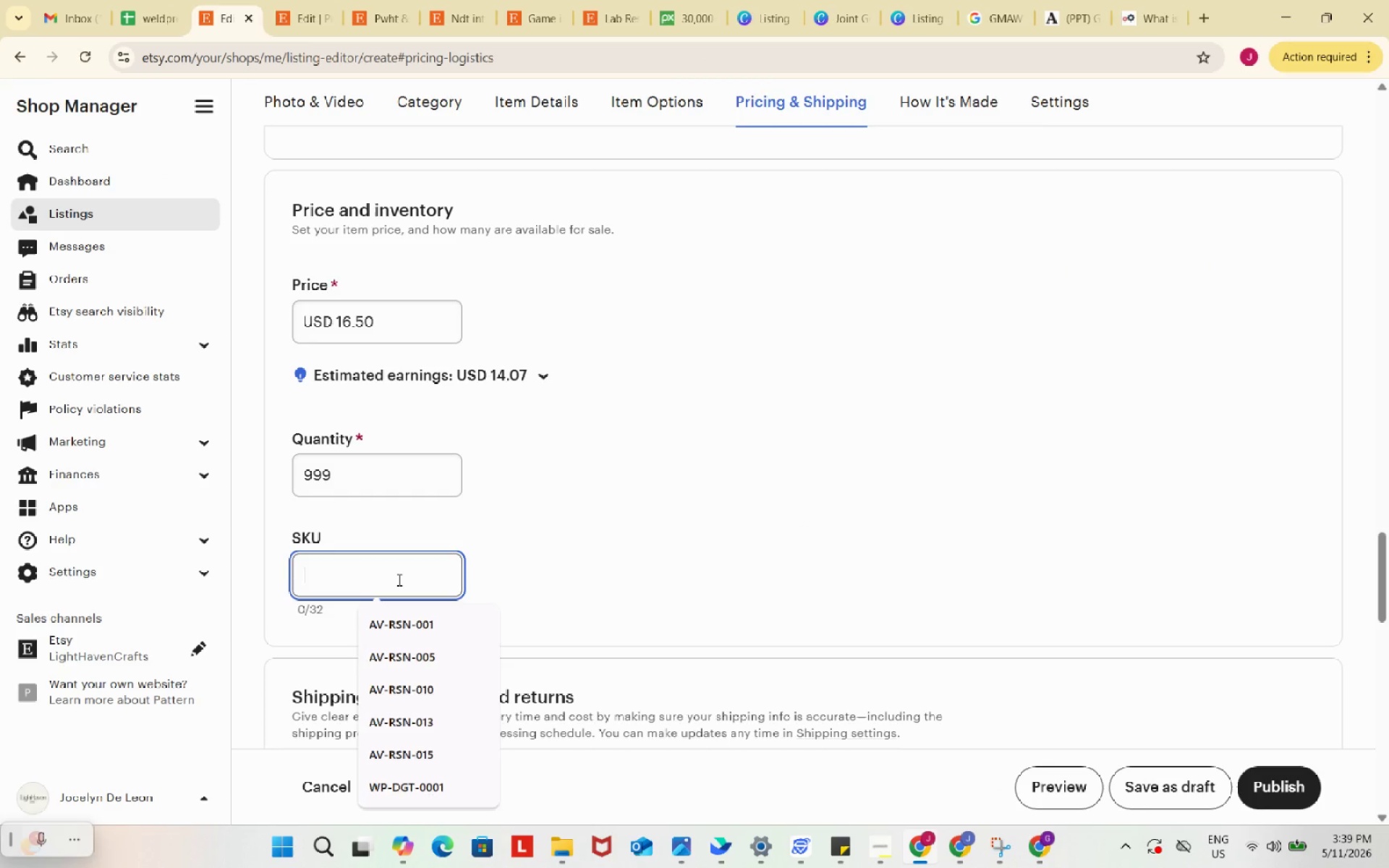 
key(Control+ControlLeft)
 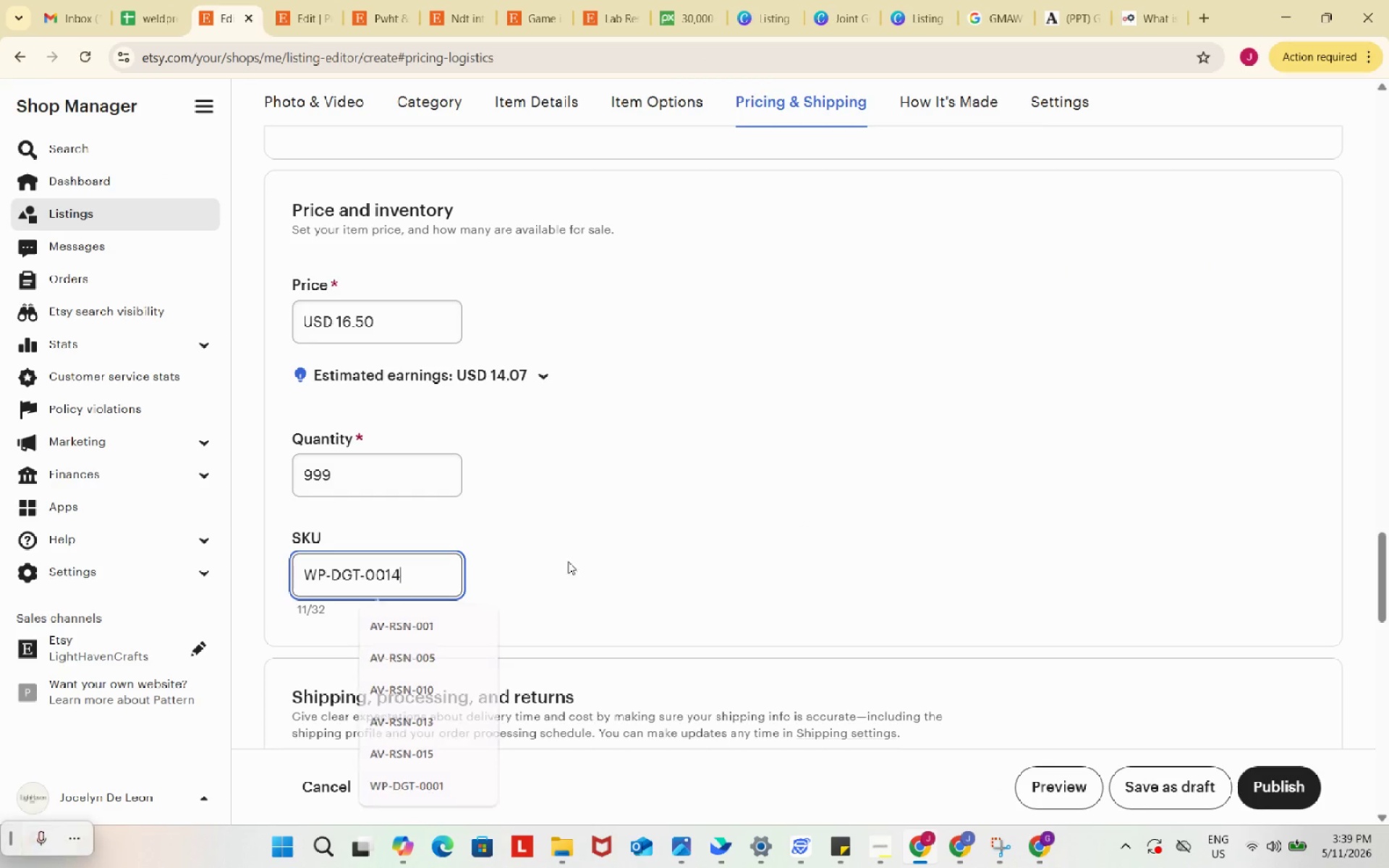 
key(Control+V)
 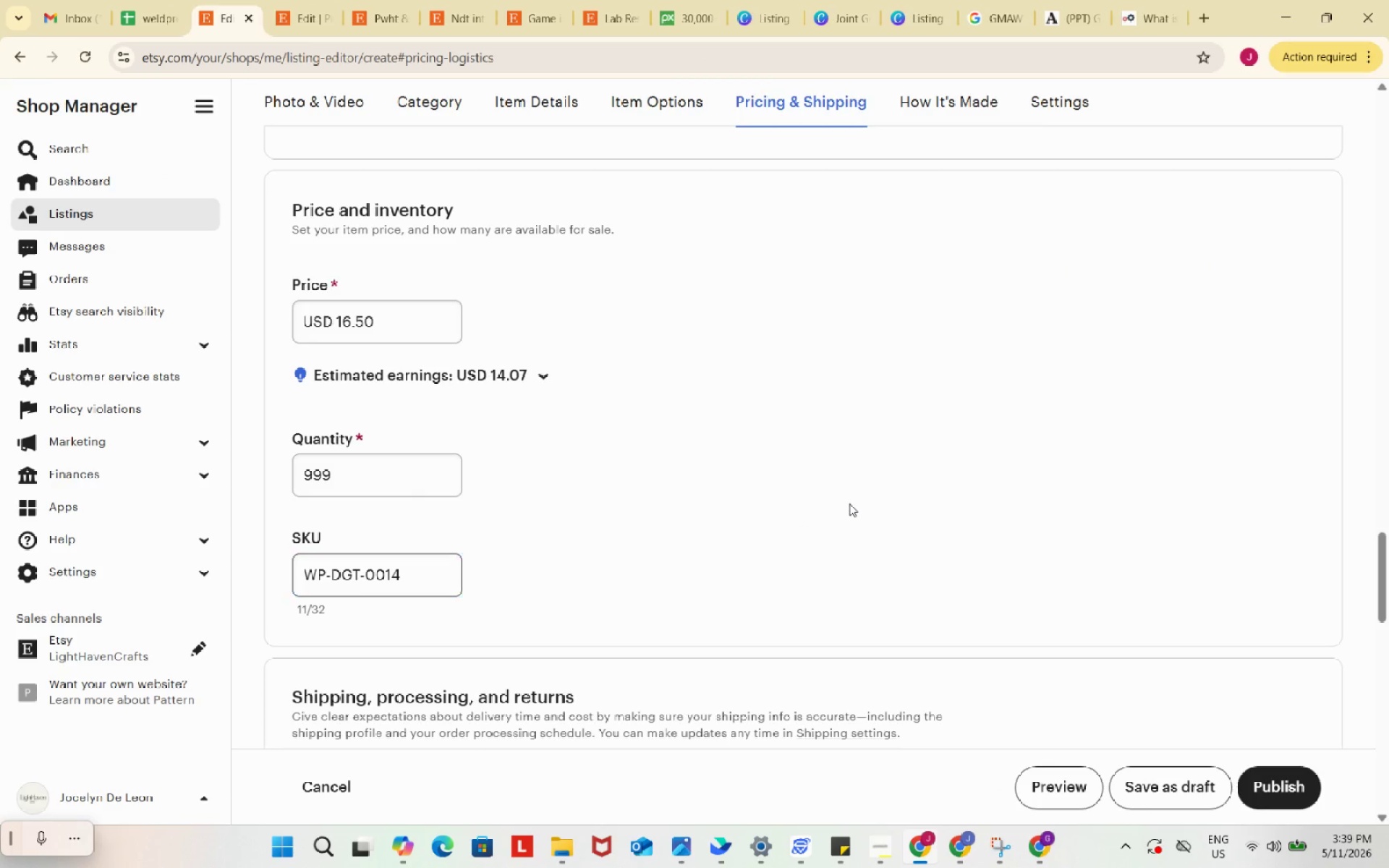 
left_click([849, 503])
 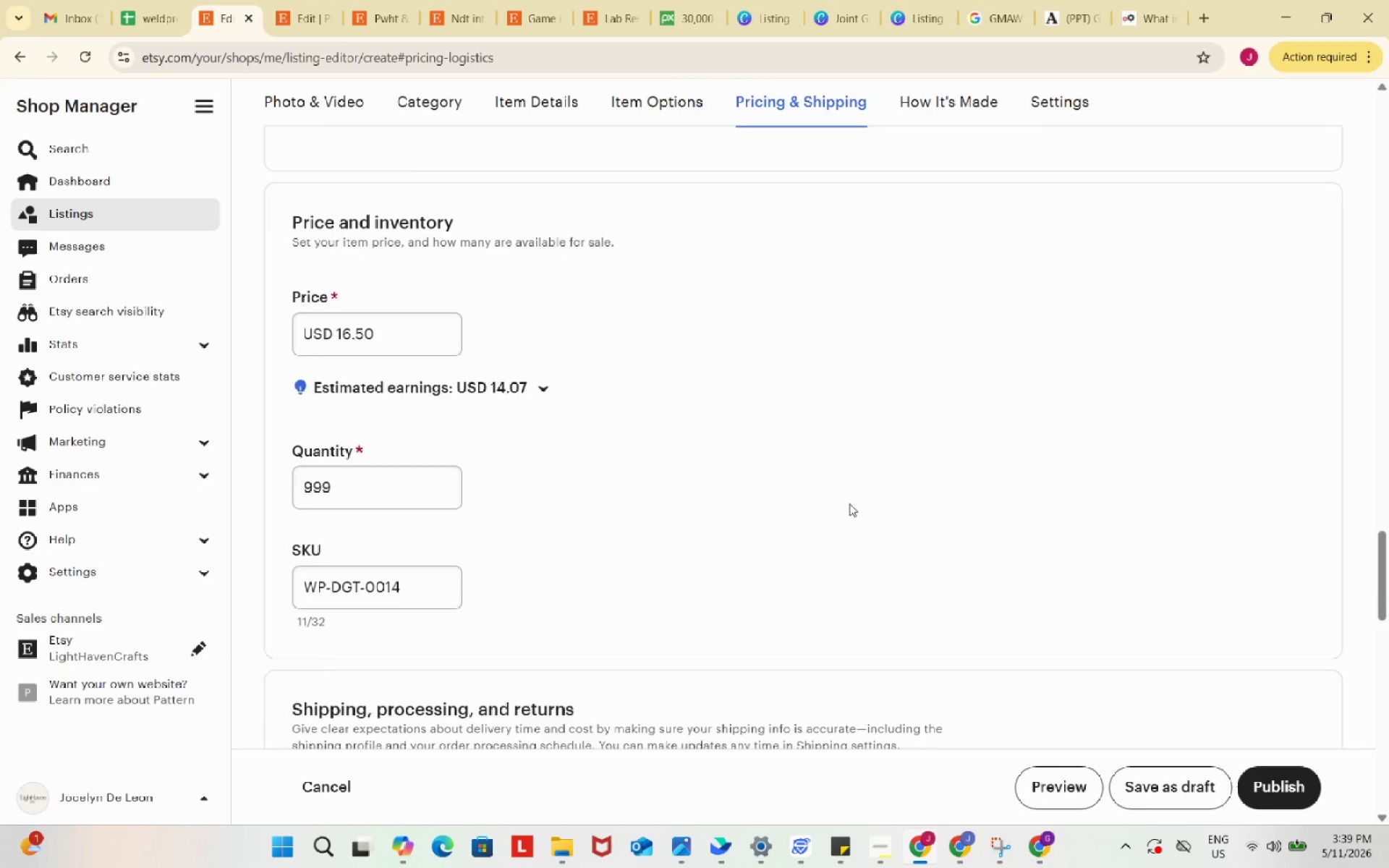 
scroll: coordinate [849, 503], scroll_direction: up, amount: 2.0
 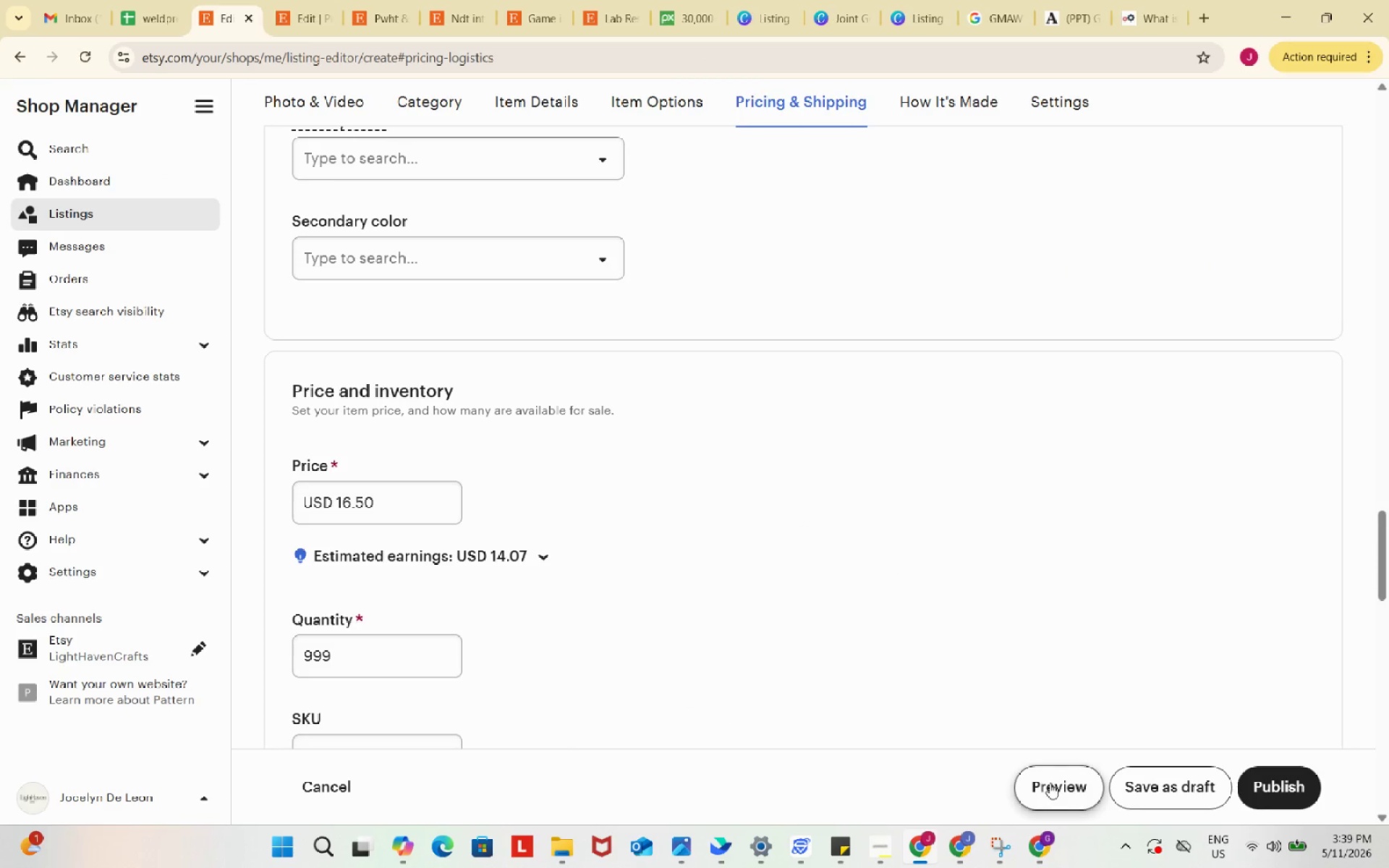 
left_click([1050, 783])
 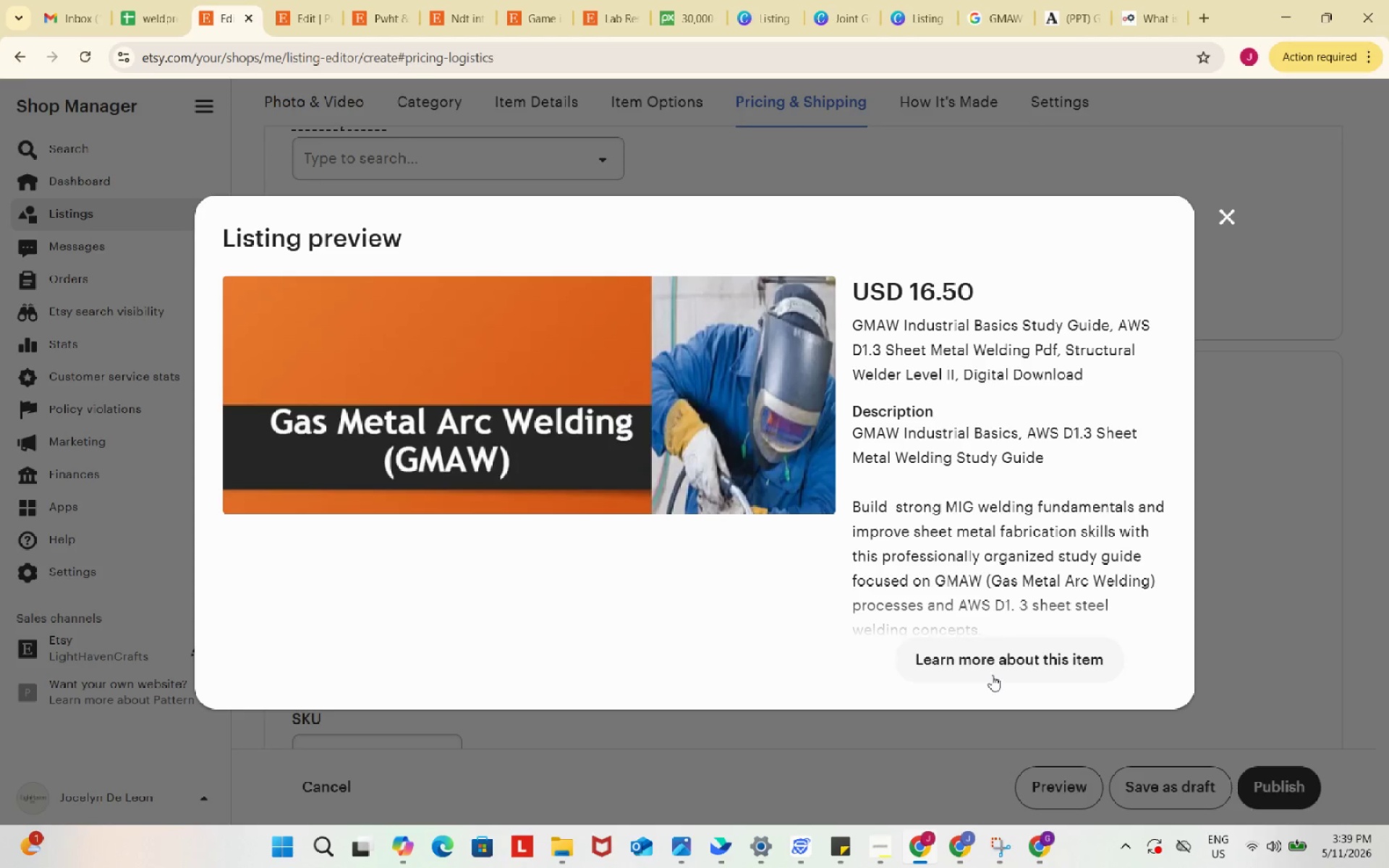 
left_click([982, 666])
 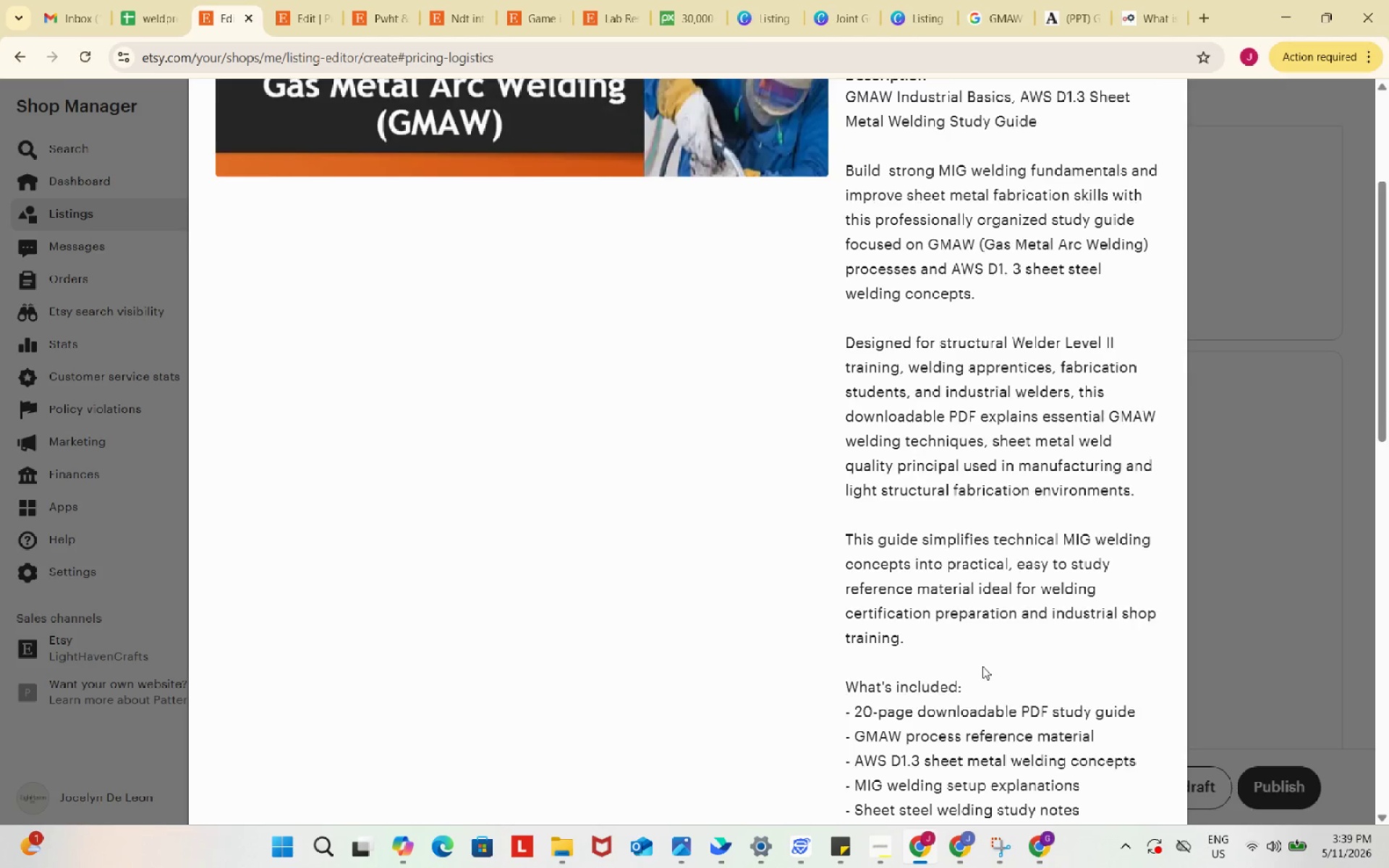 
scroll: coordinate [982, 666], scroll_direction: up, amount: 4.0
 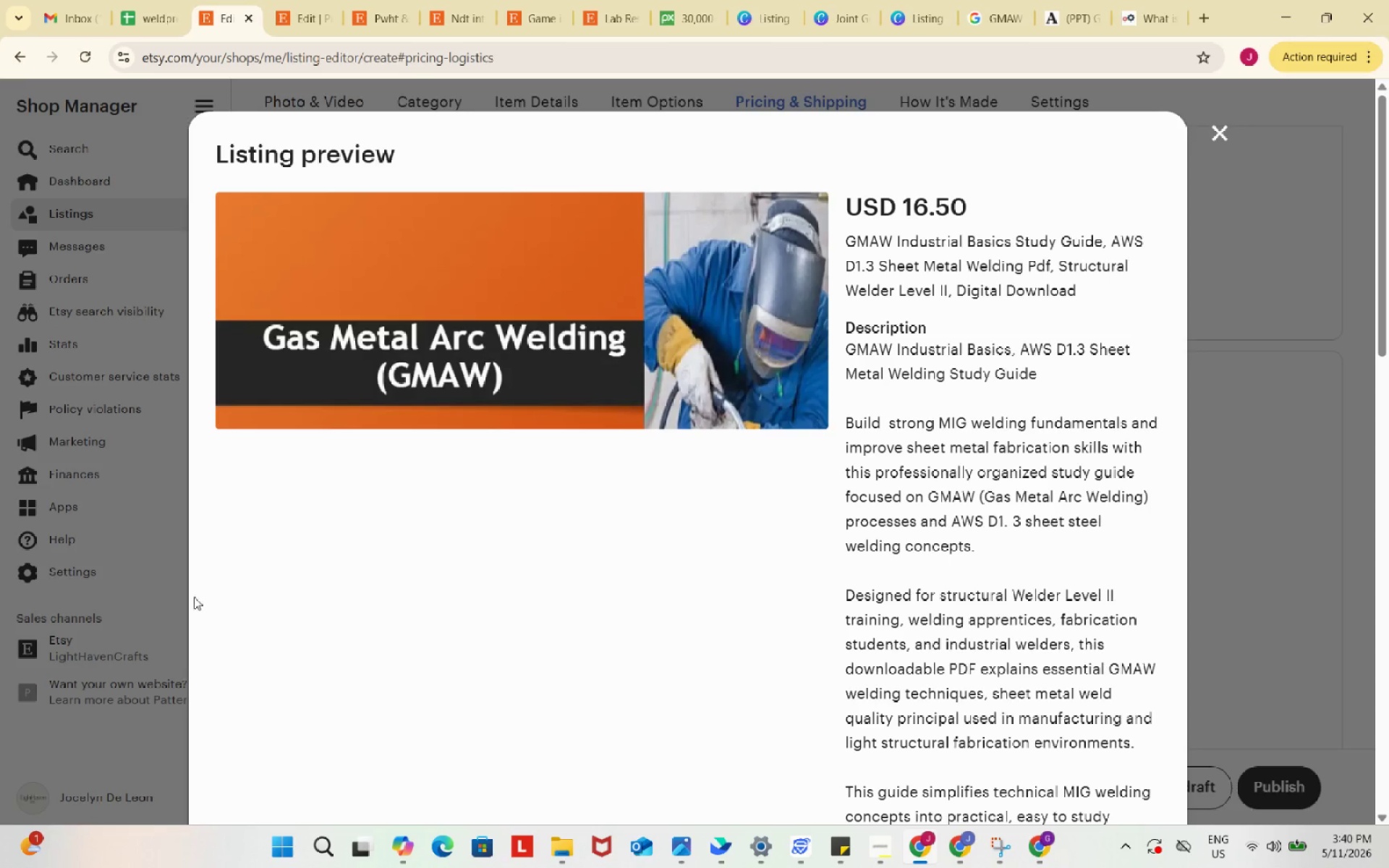 
key(Meta+Shift+S)
 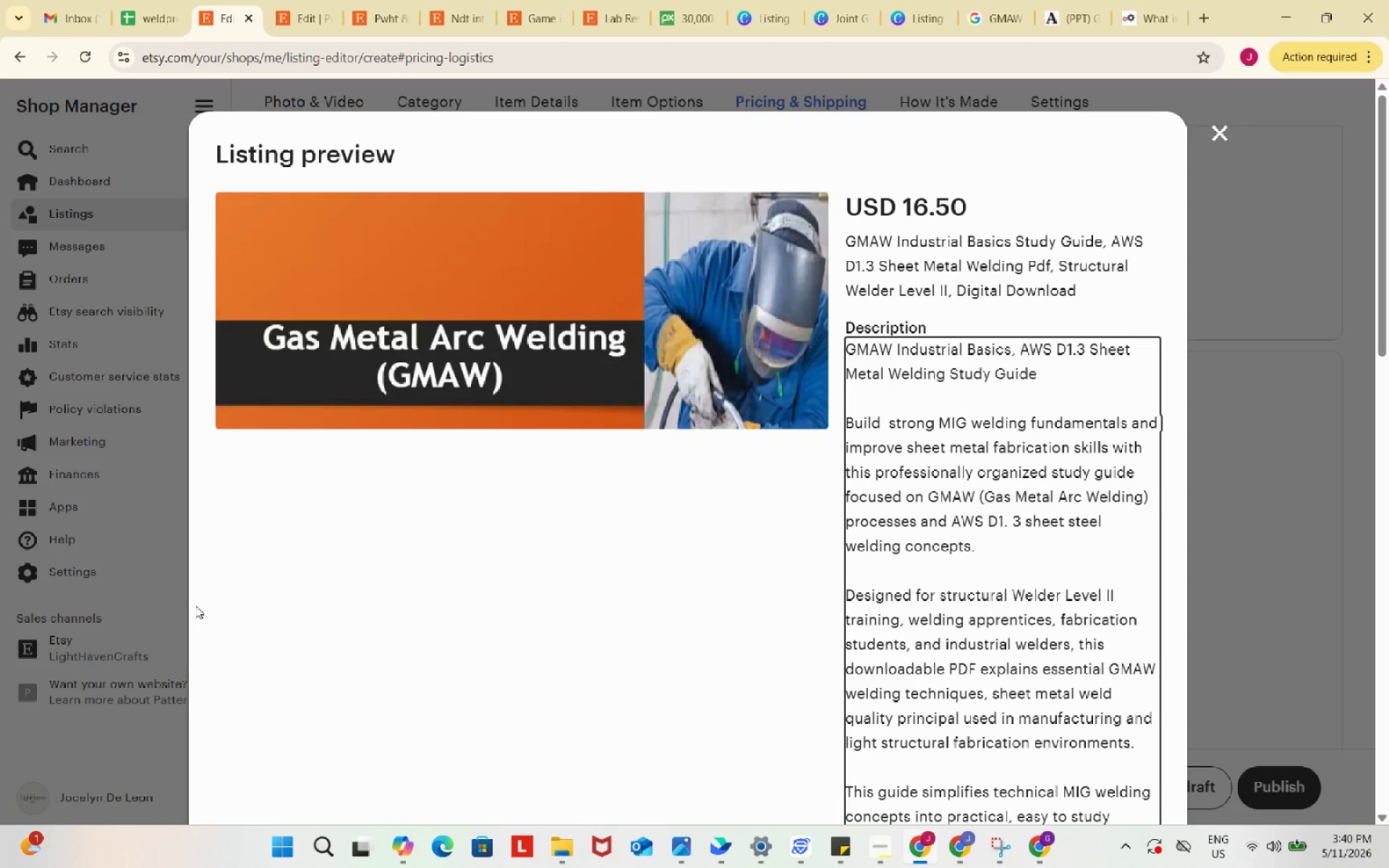 
left_click([857, 36])
 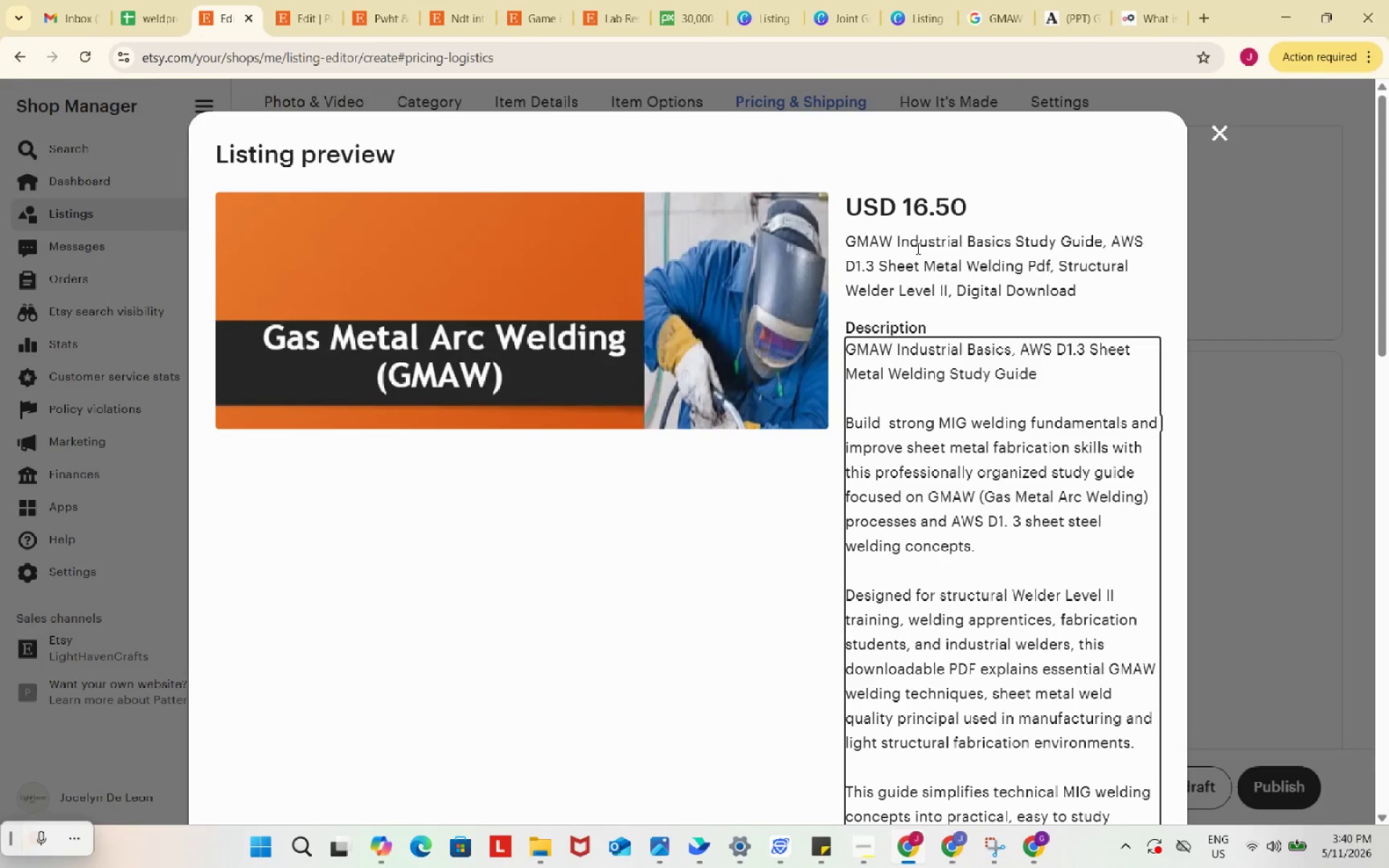 
left_click([917, 248])
 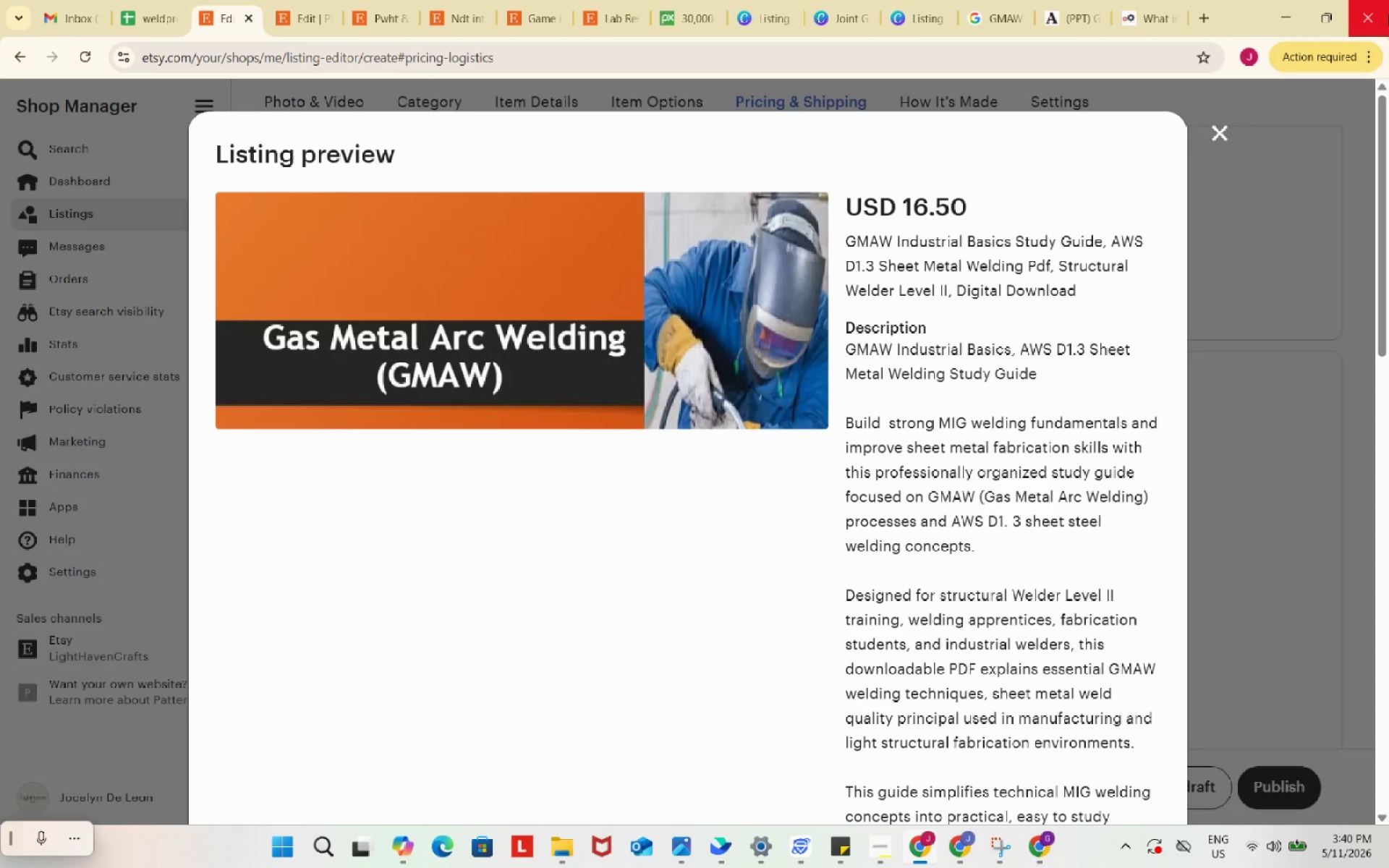 
wait(5.25)
 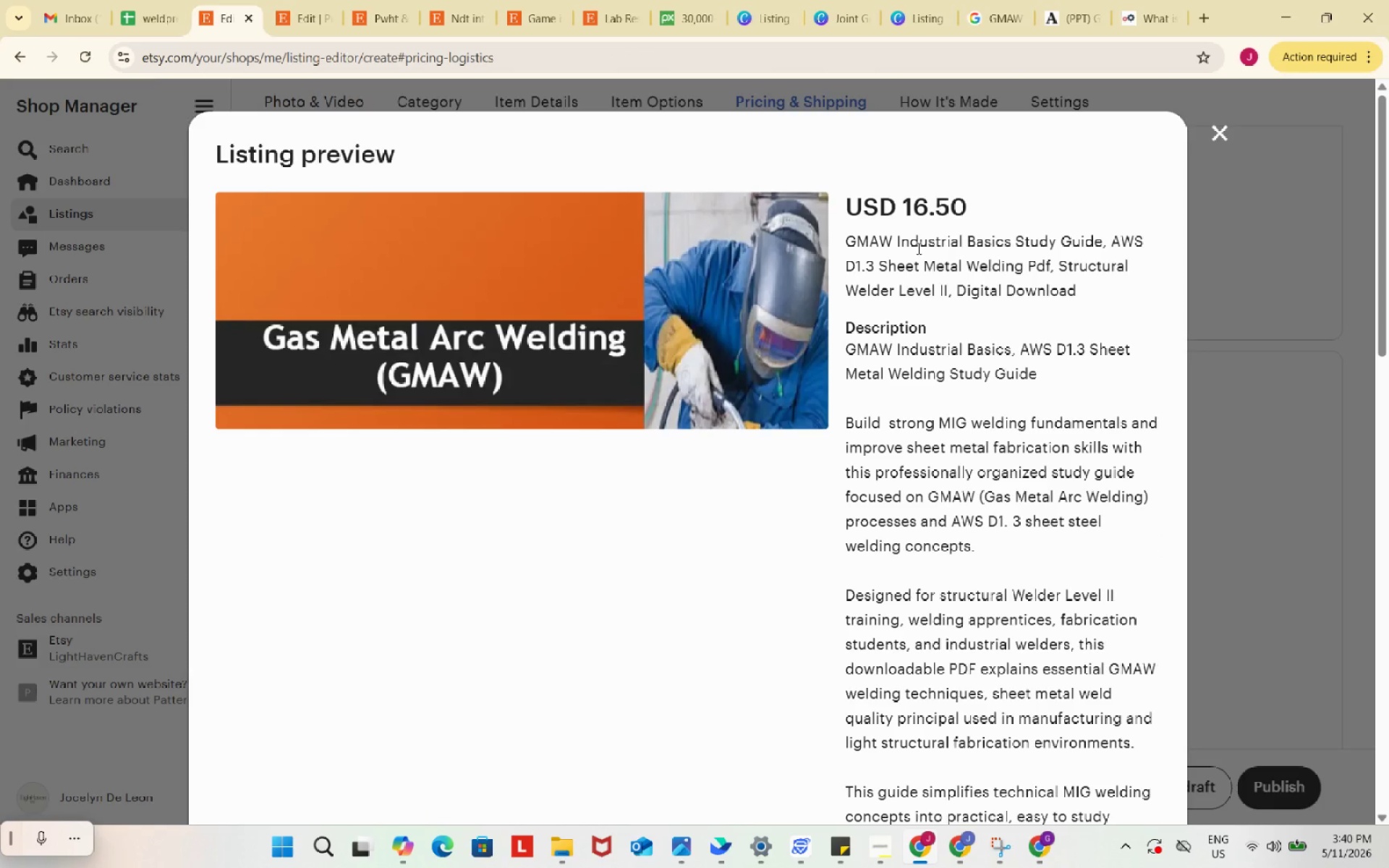 
key(Meta+Shift+S)
 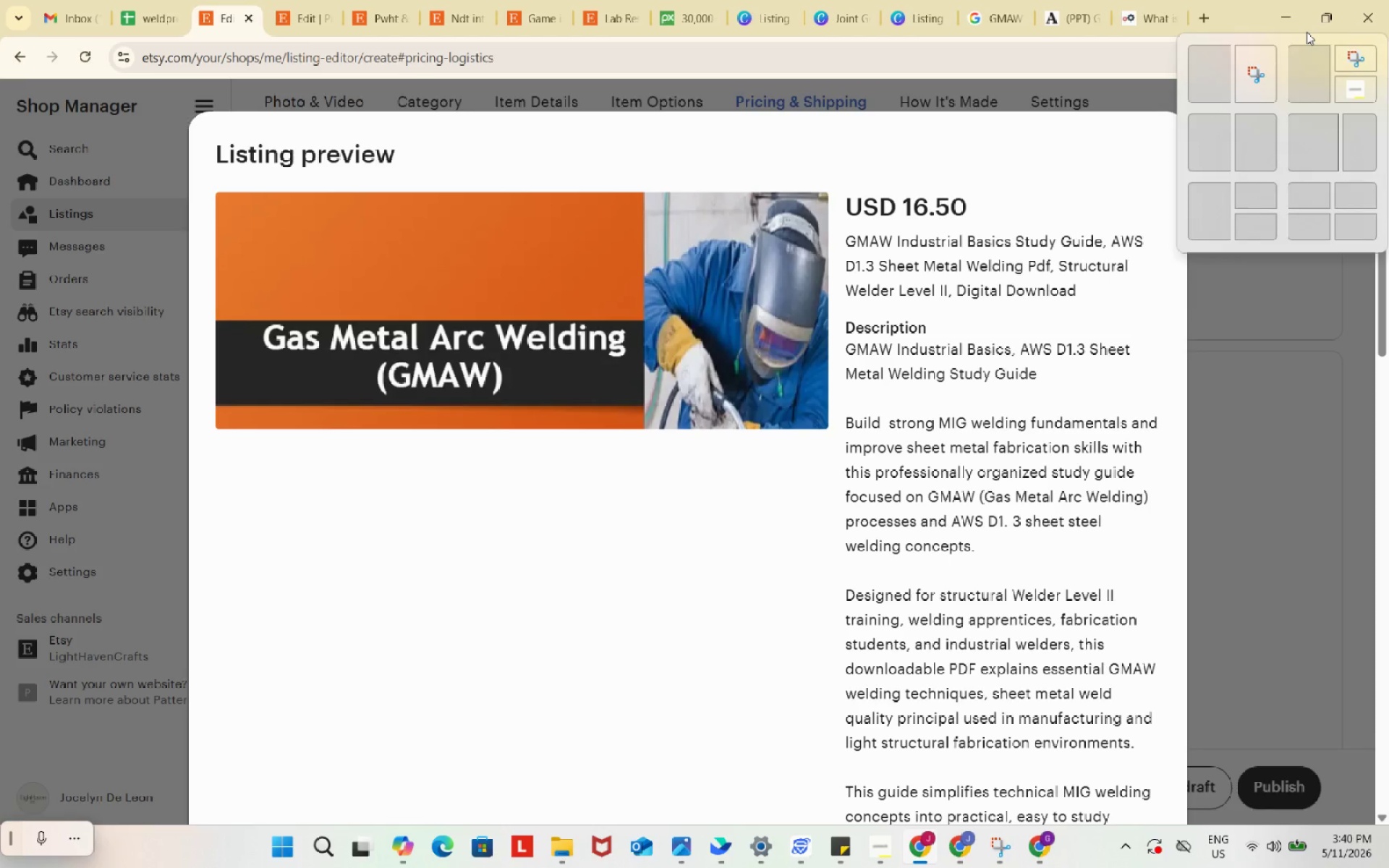 
left_click([1329, 412])
 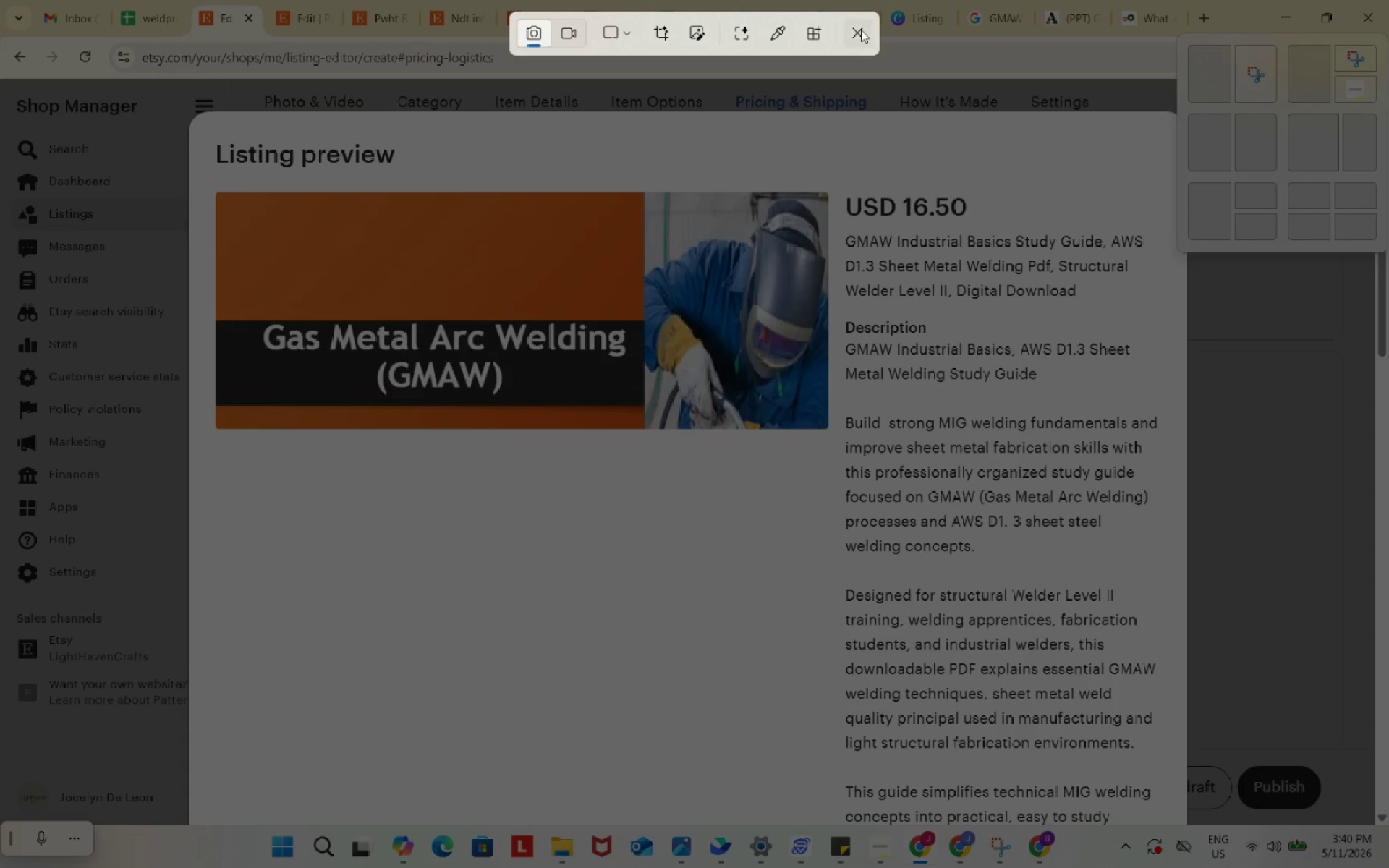 
left_click([861, 27])
 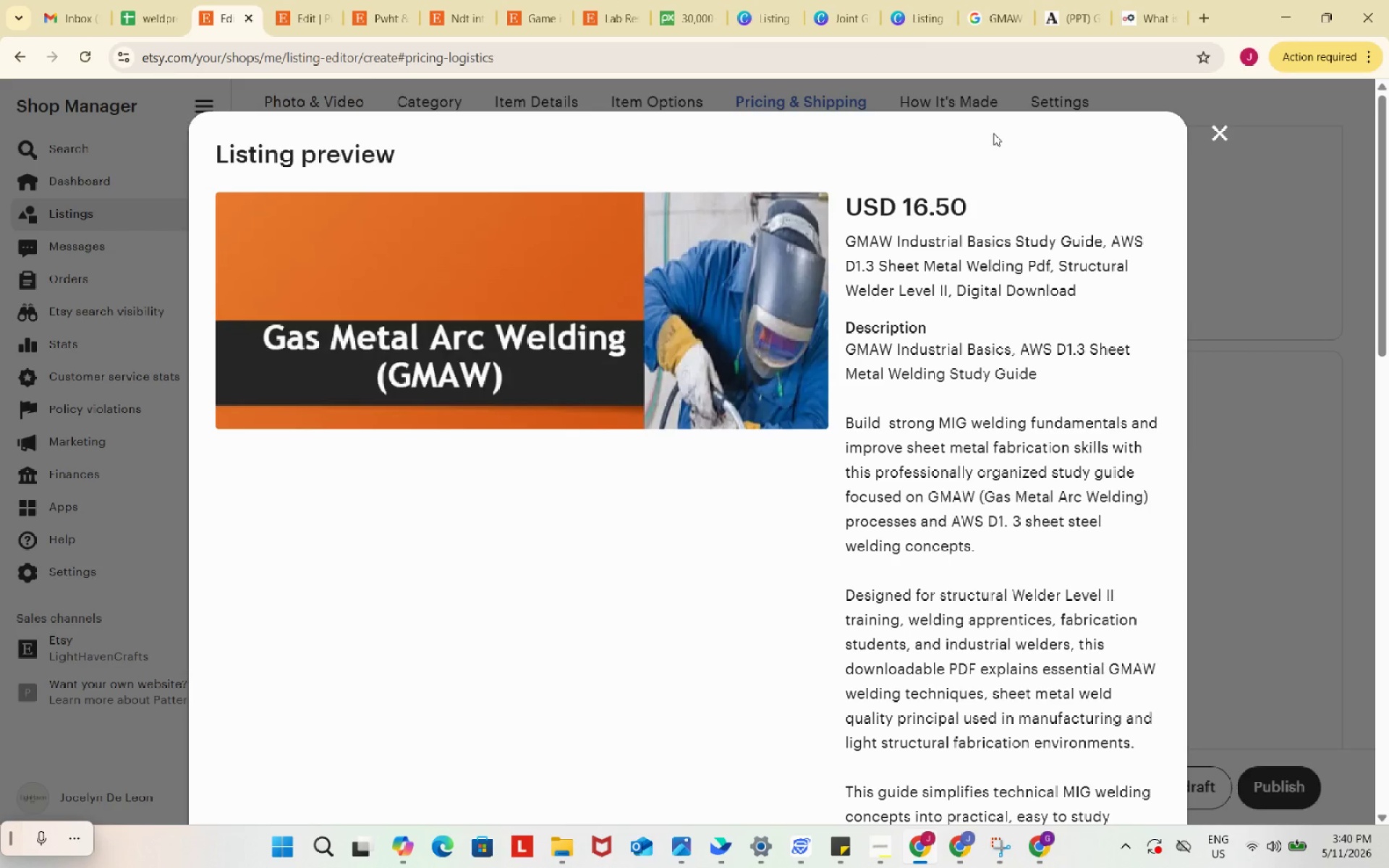 
key(Meta+Shift+S)
 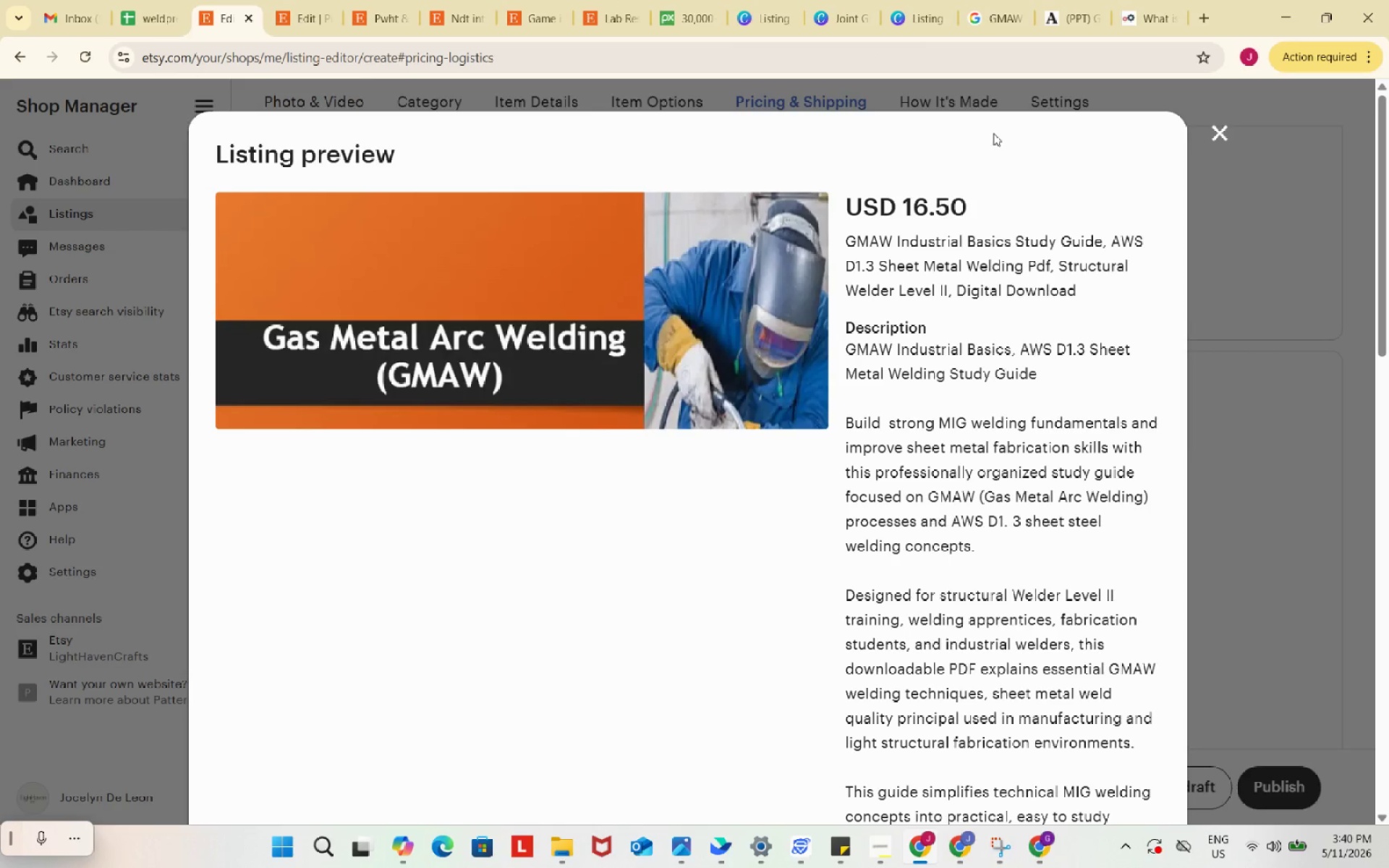 
left_click_drag(start_coordinate=[10, 89], to_coordinate=[1375, 757])
 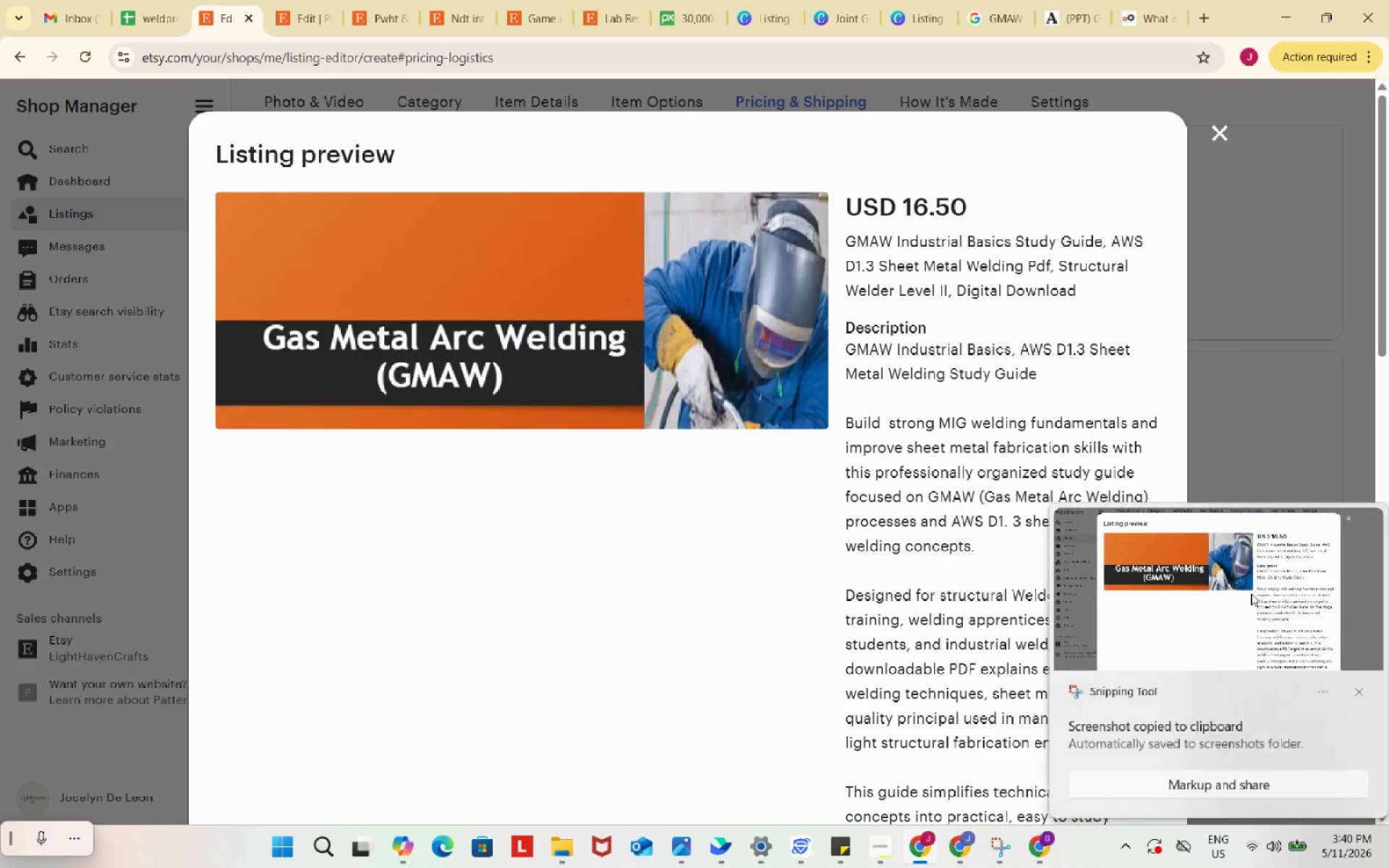 
left_click([1249, 595])
 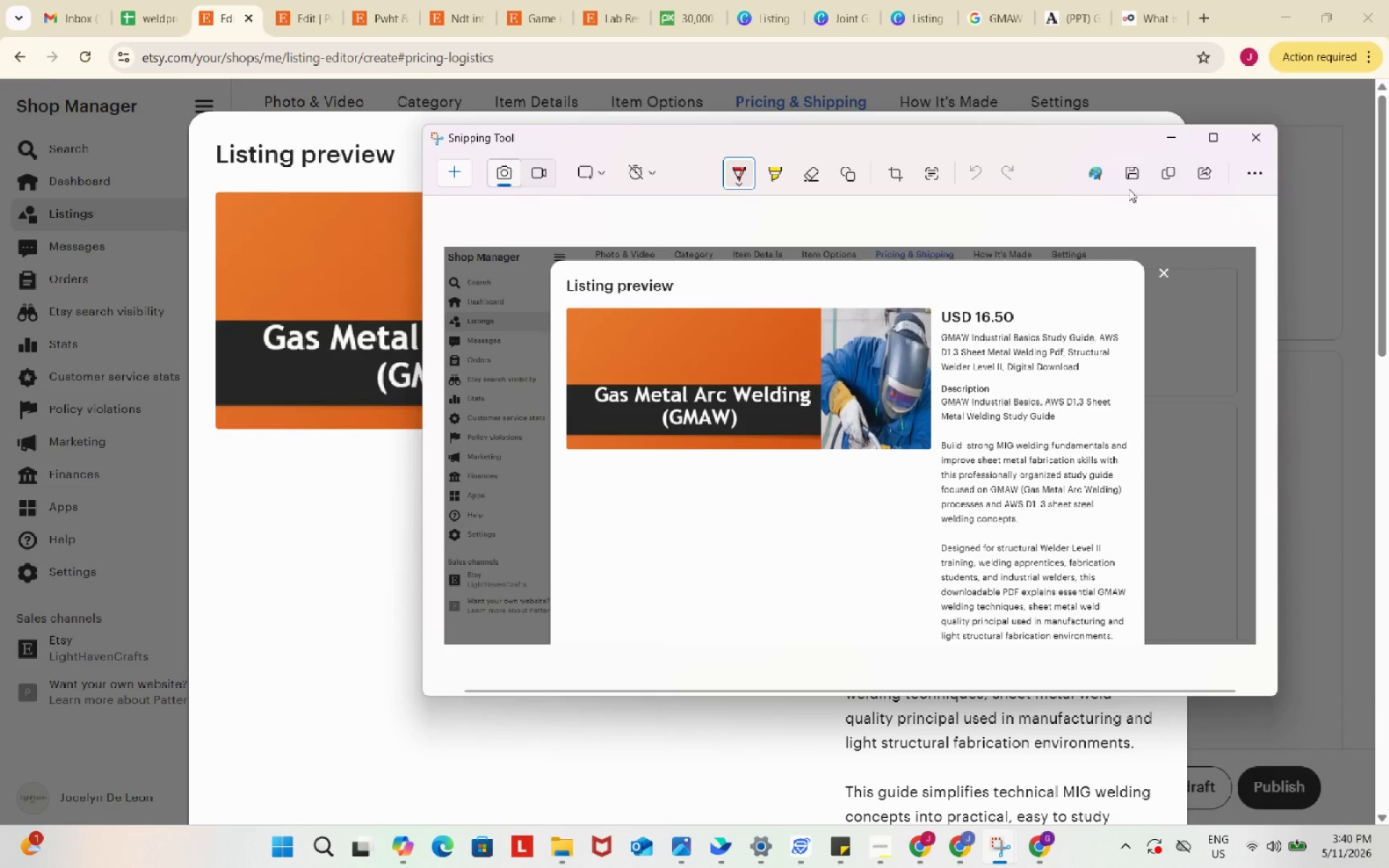 
left_click([1131, 173])
 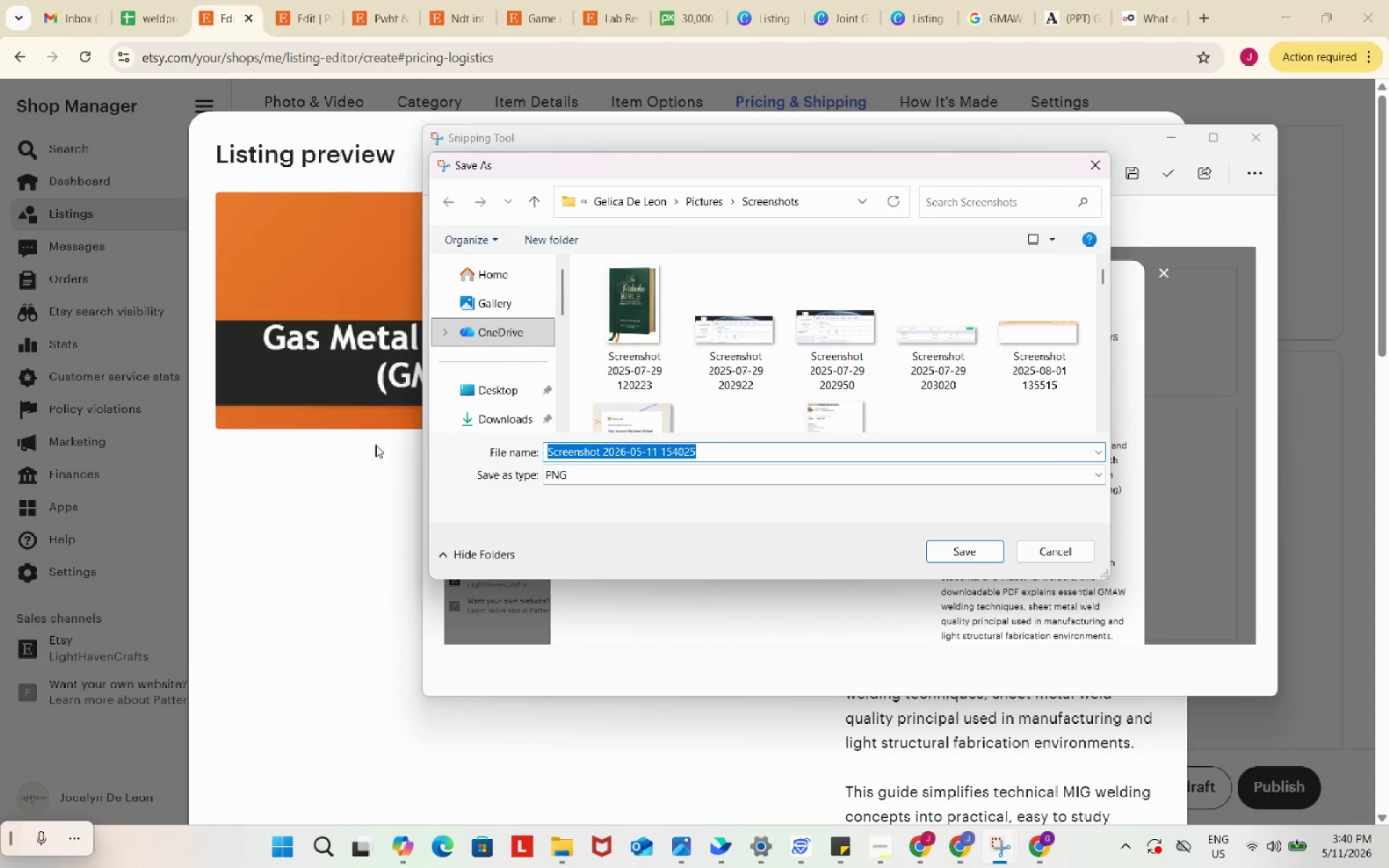 
left_click([517, 417])
 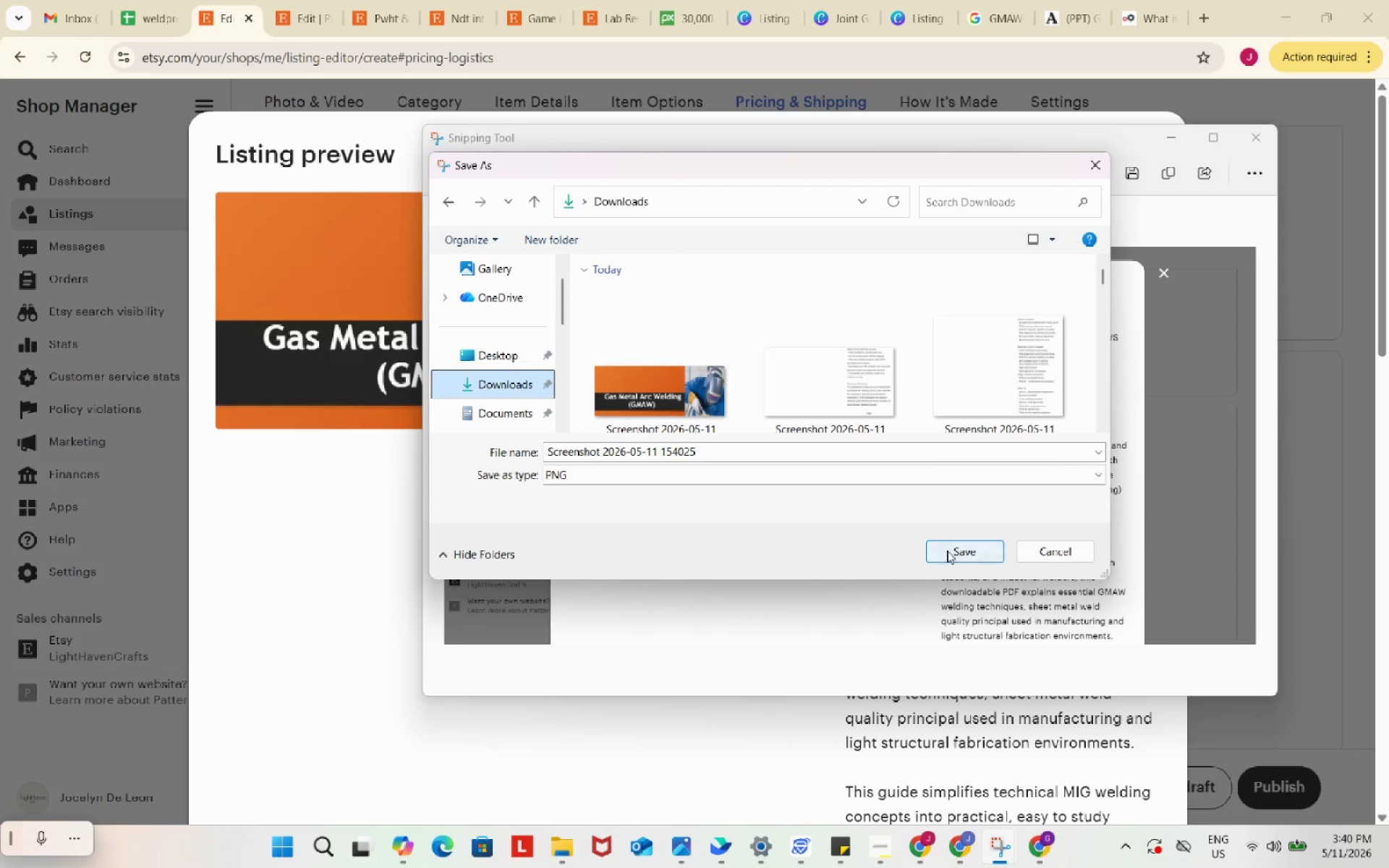 
left_click([948, 550])
 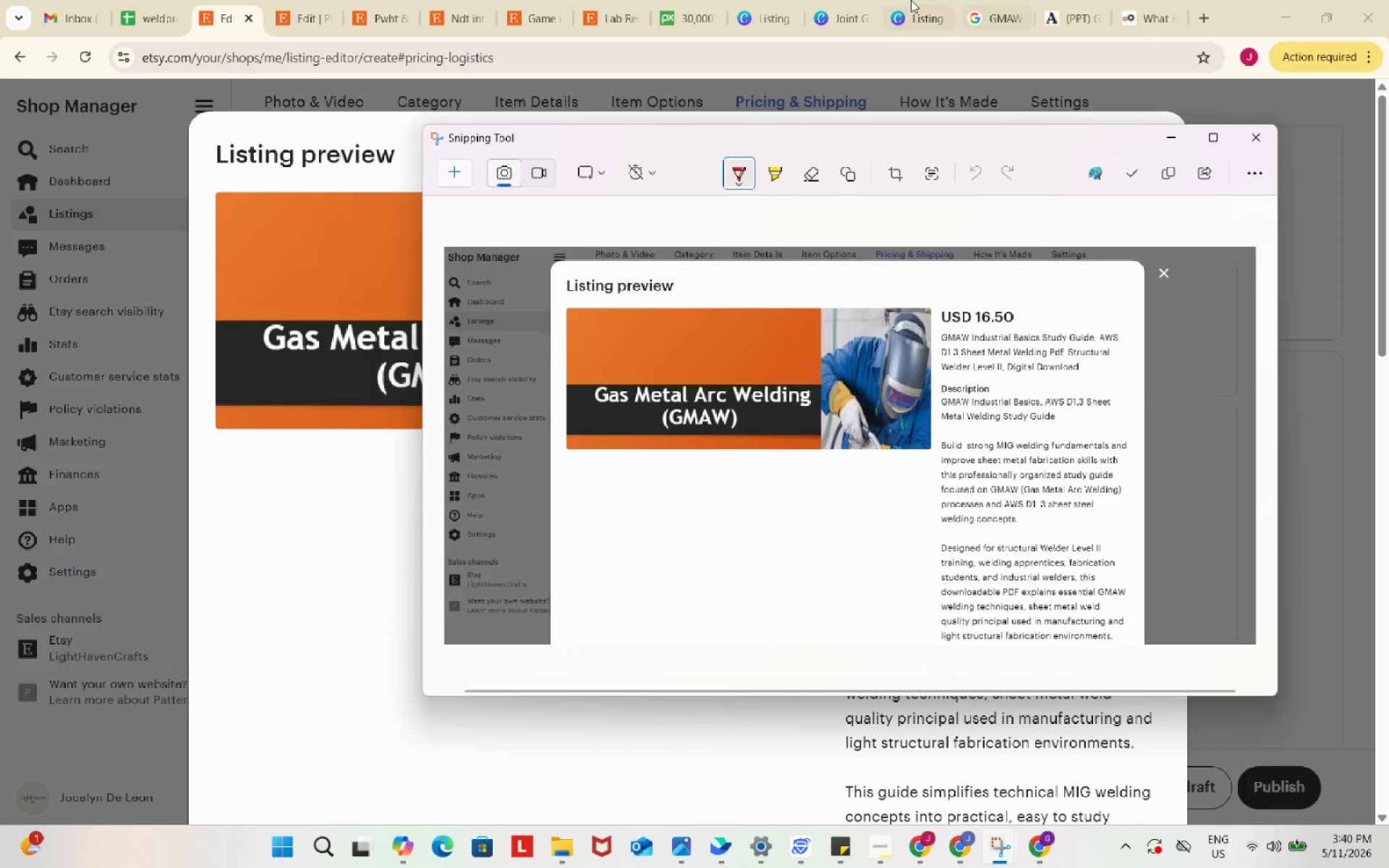 
left_click([901, 0])
 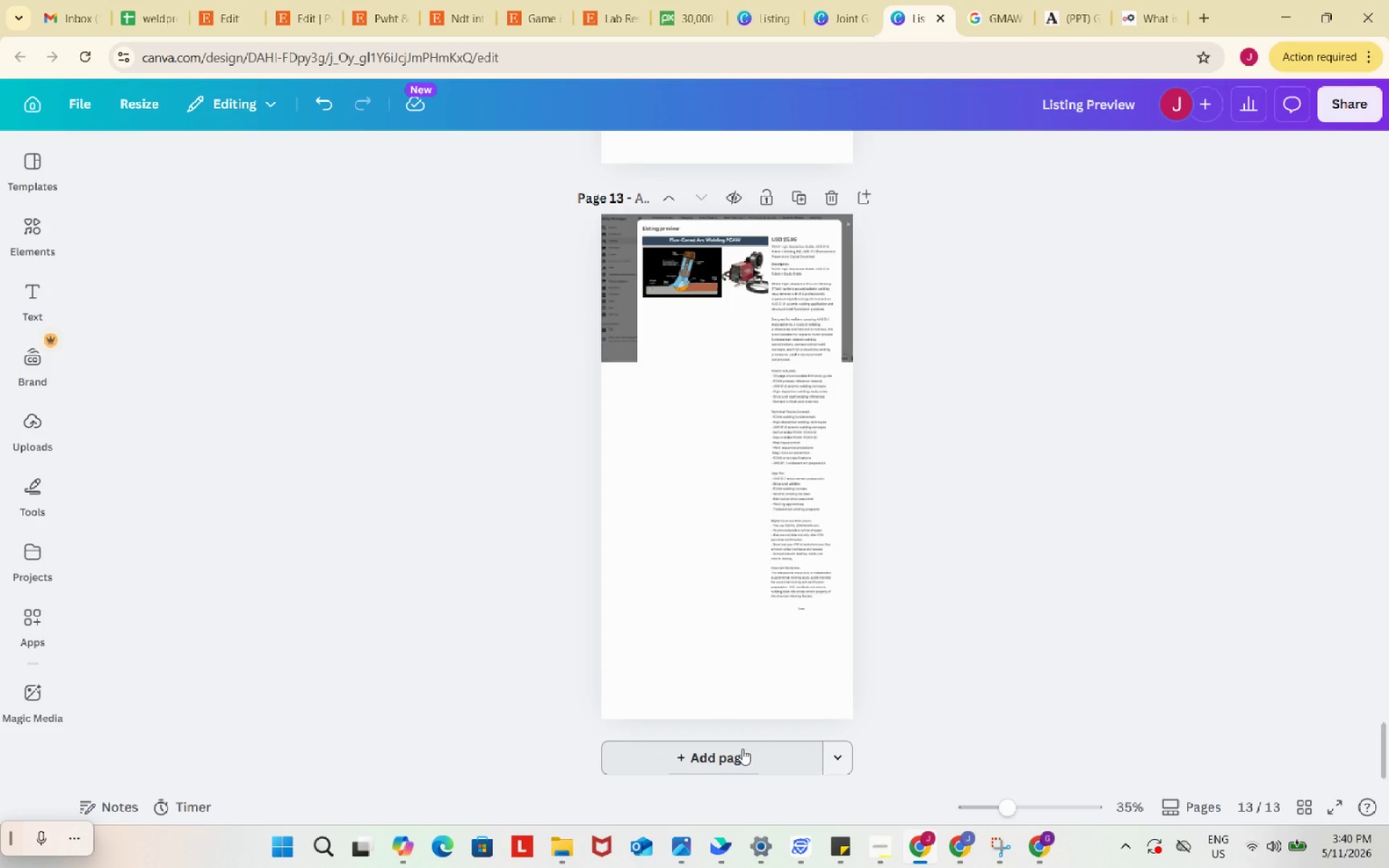 
left_click([744, 761])
 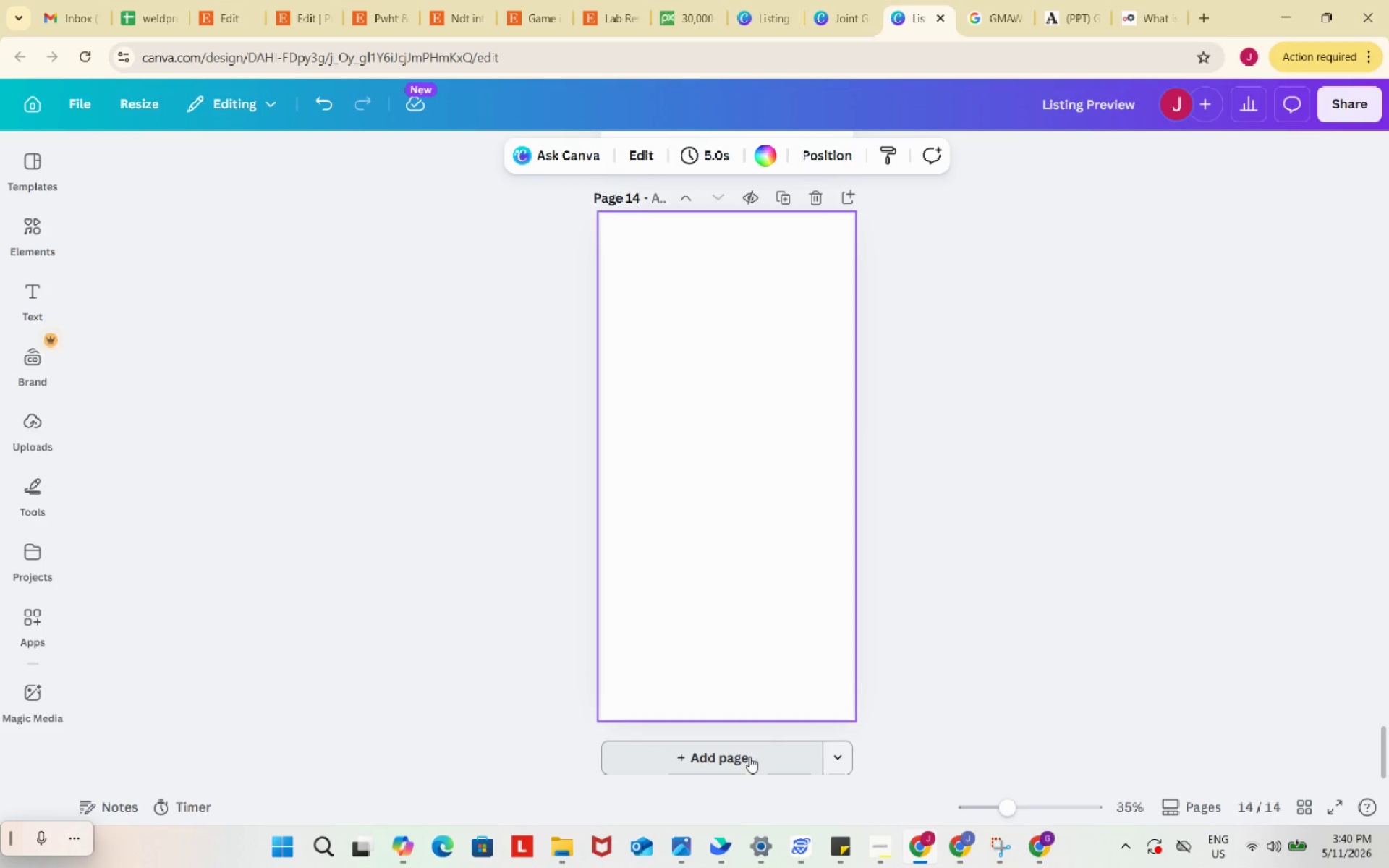 
scroll: coordinate [765, 657], scroll_direction: up, amount: 6.0
 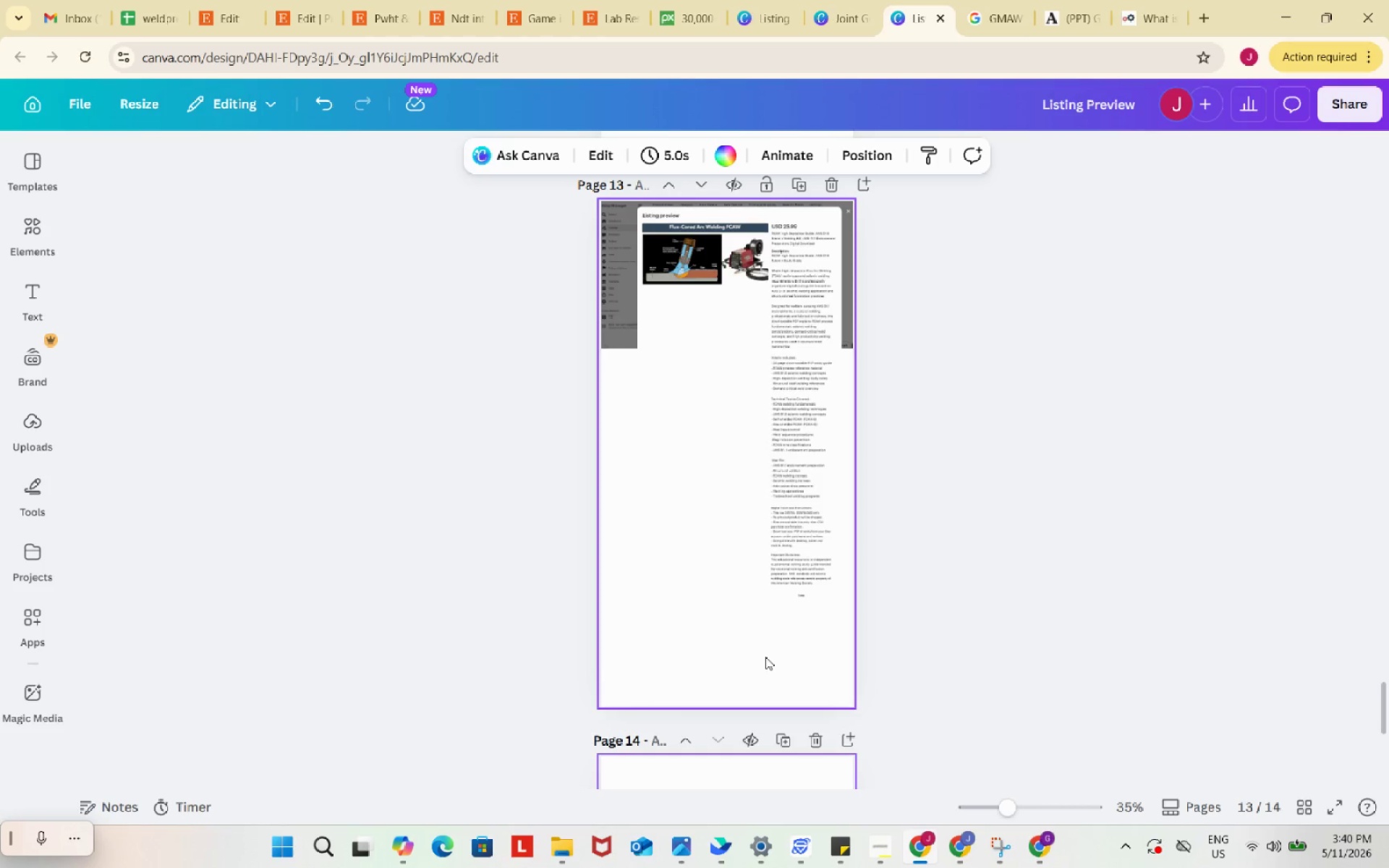 
left_click([156, 0])
 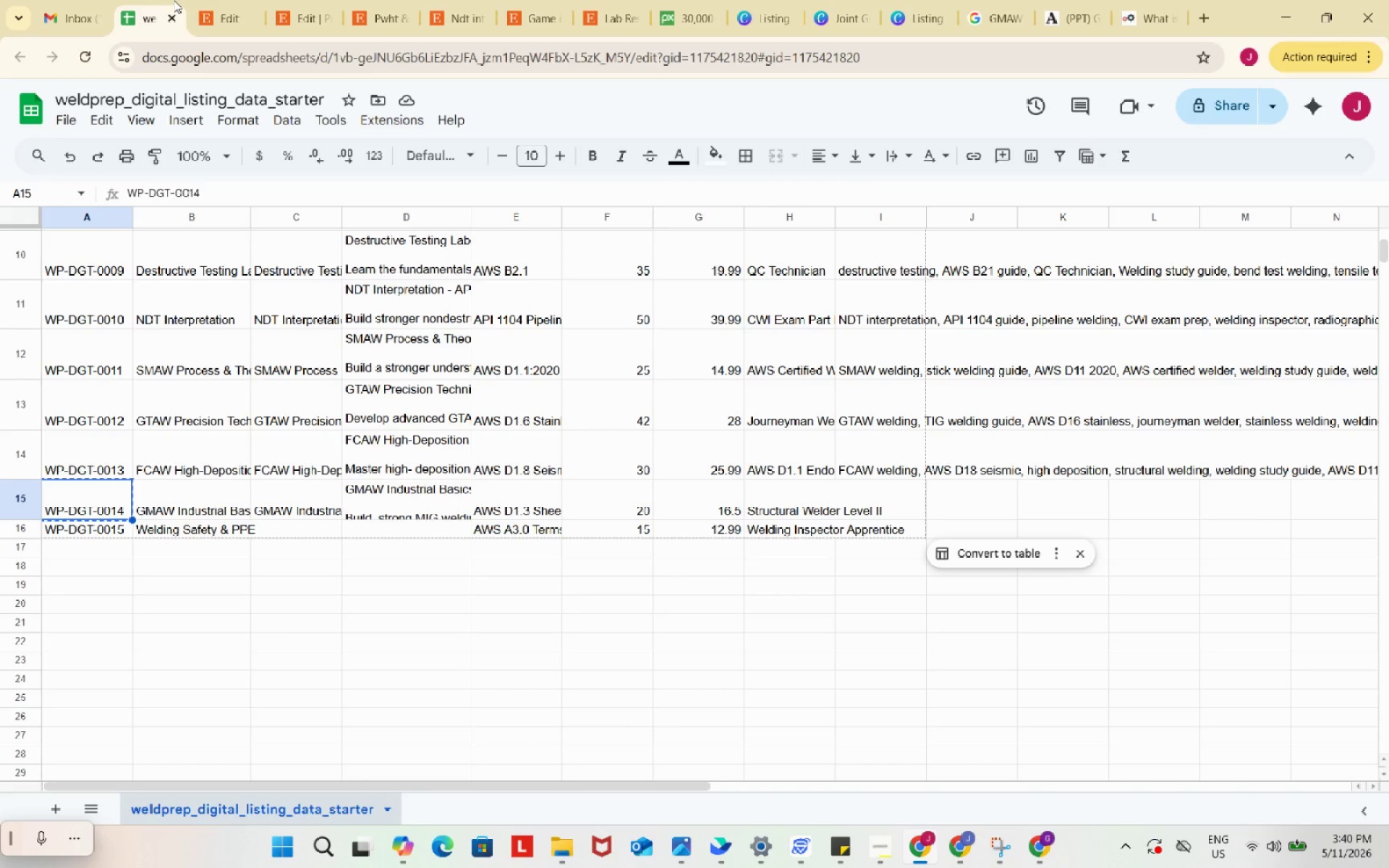 
wait(5.92)
 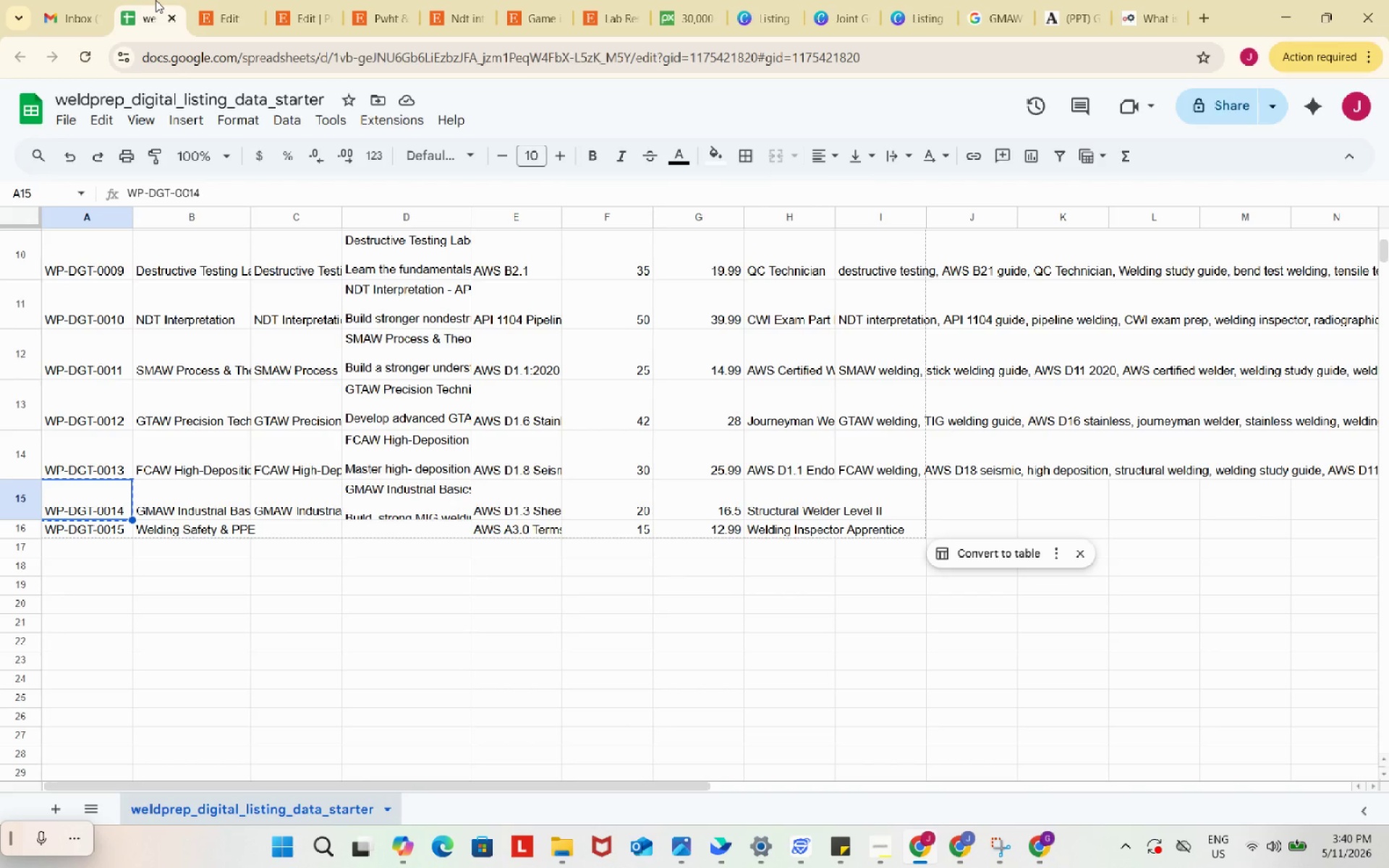 
left_click([911, 0])
 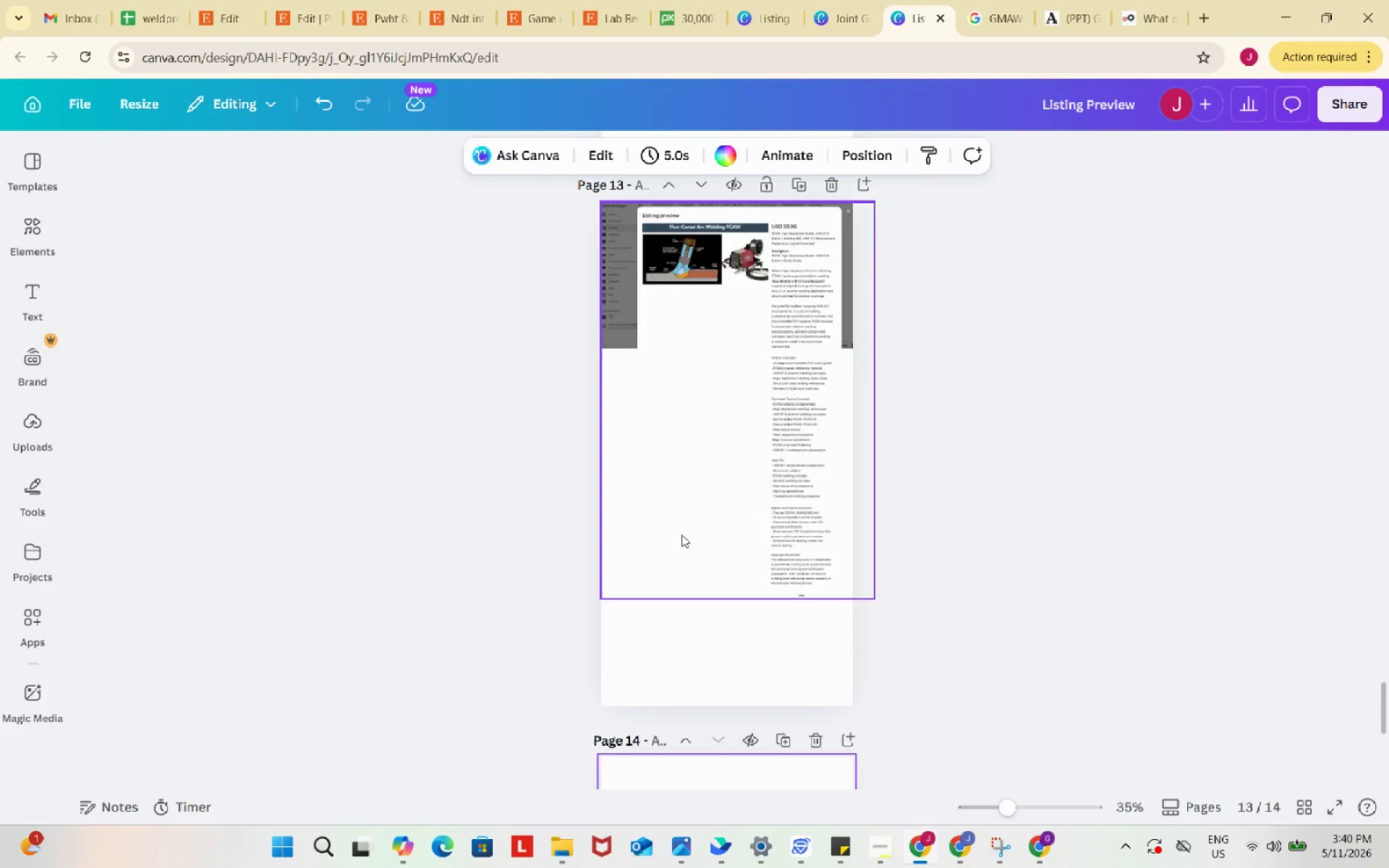 
scroll: coordinate [681, 538], scroll_direction: down, amount: 4.0
 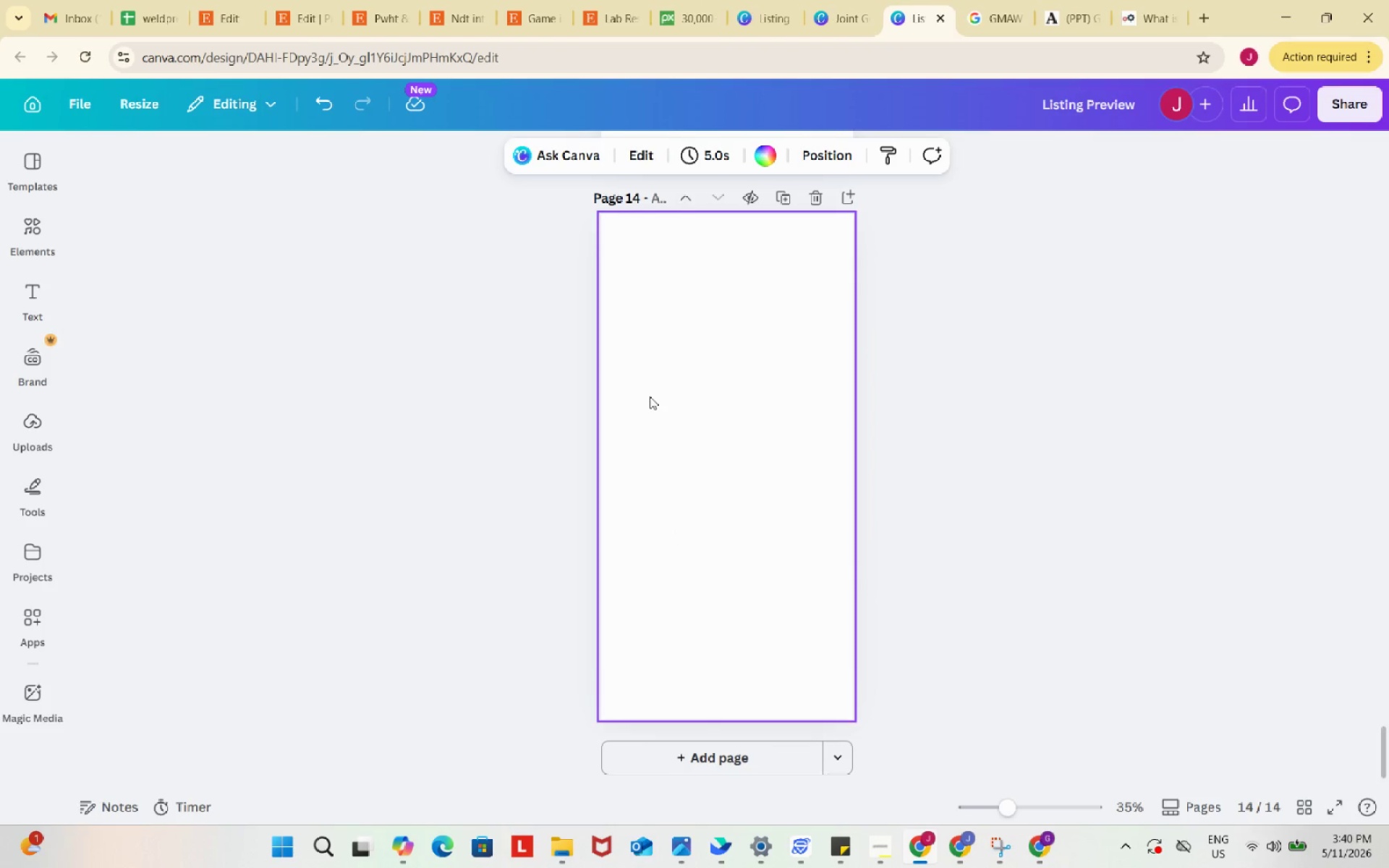 
left_click([650, 396])
 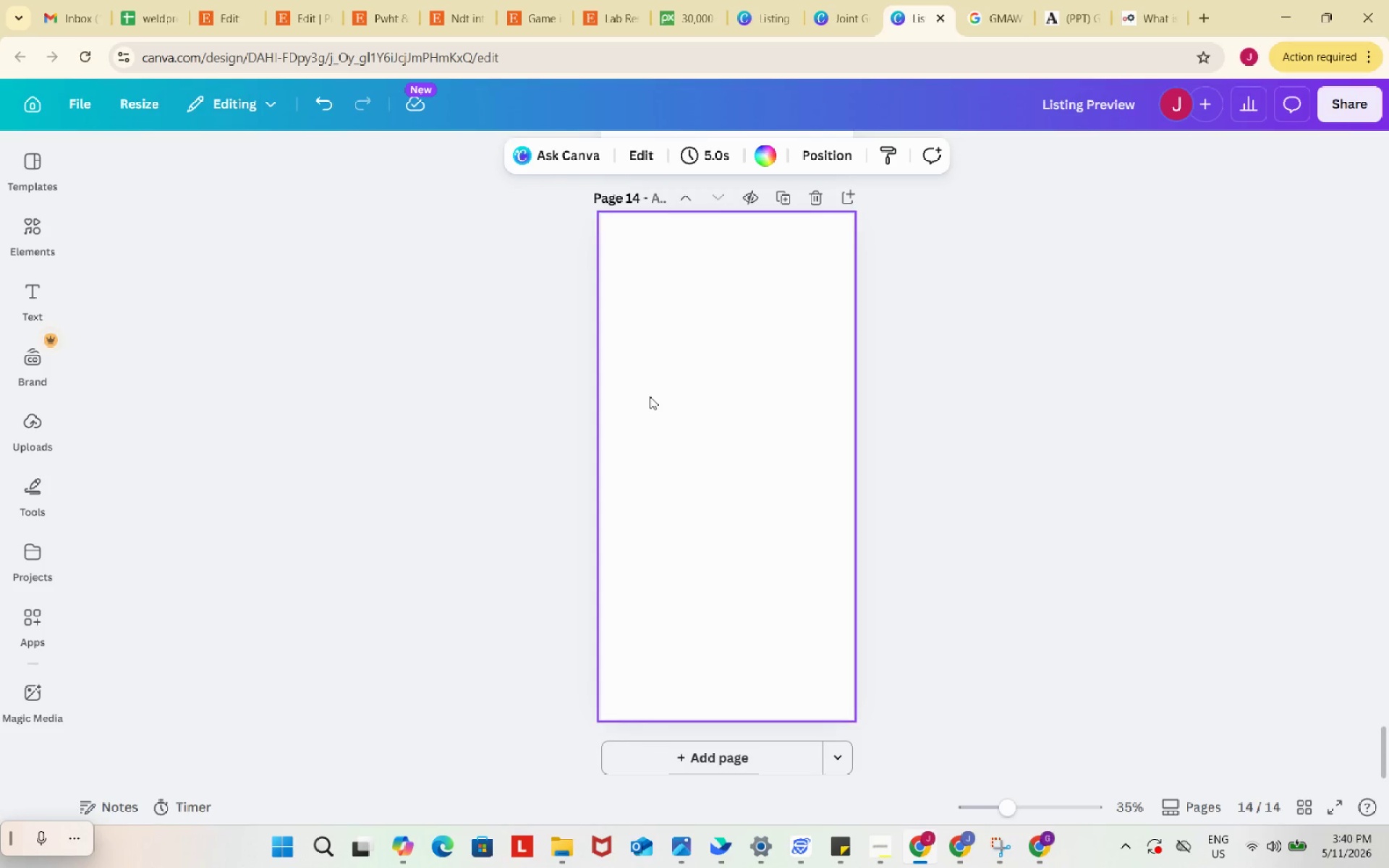 
key(Control+ControlLeft)
 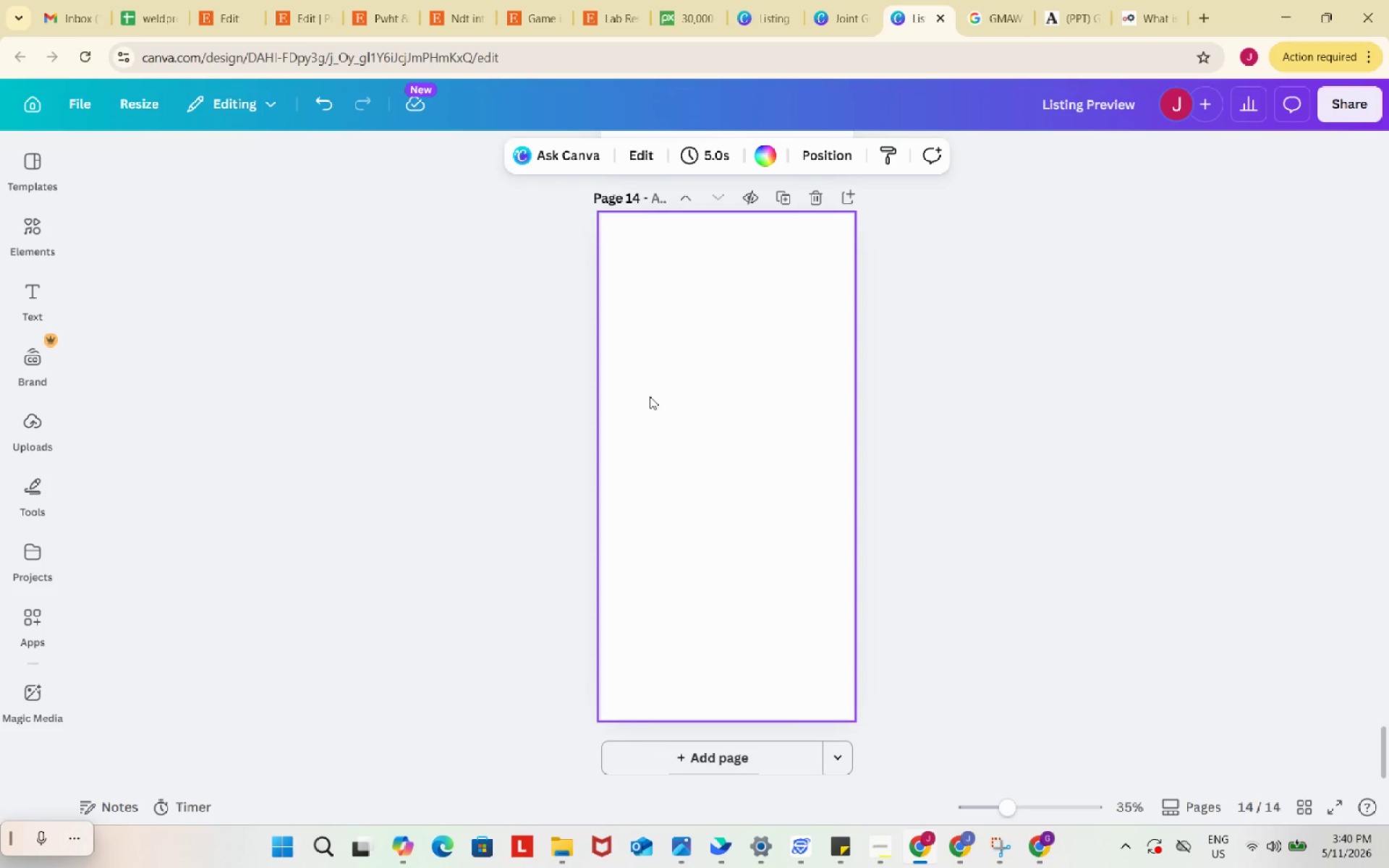 
key(Control+V)
 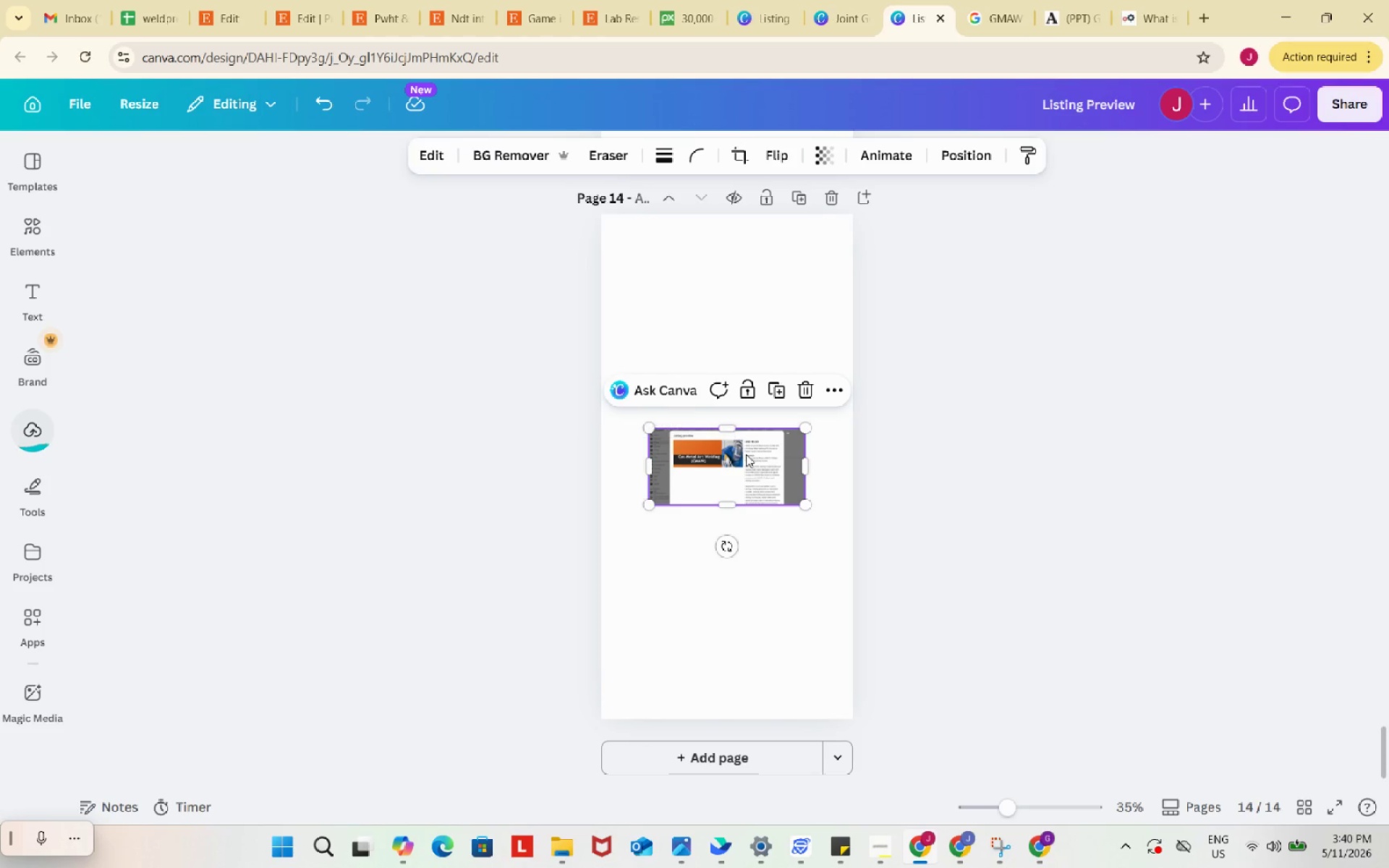 
left_click_drag(start_coordinate=[749, 465], to_coordinate=[704, 253])
 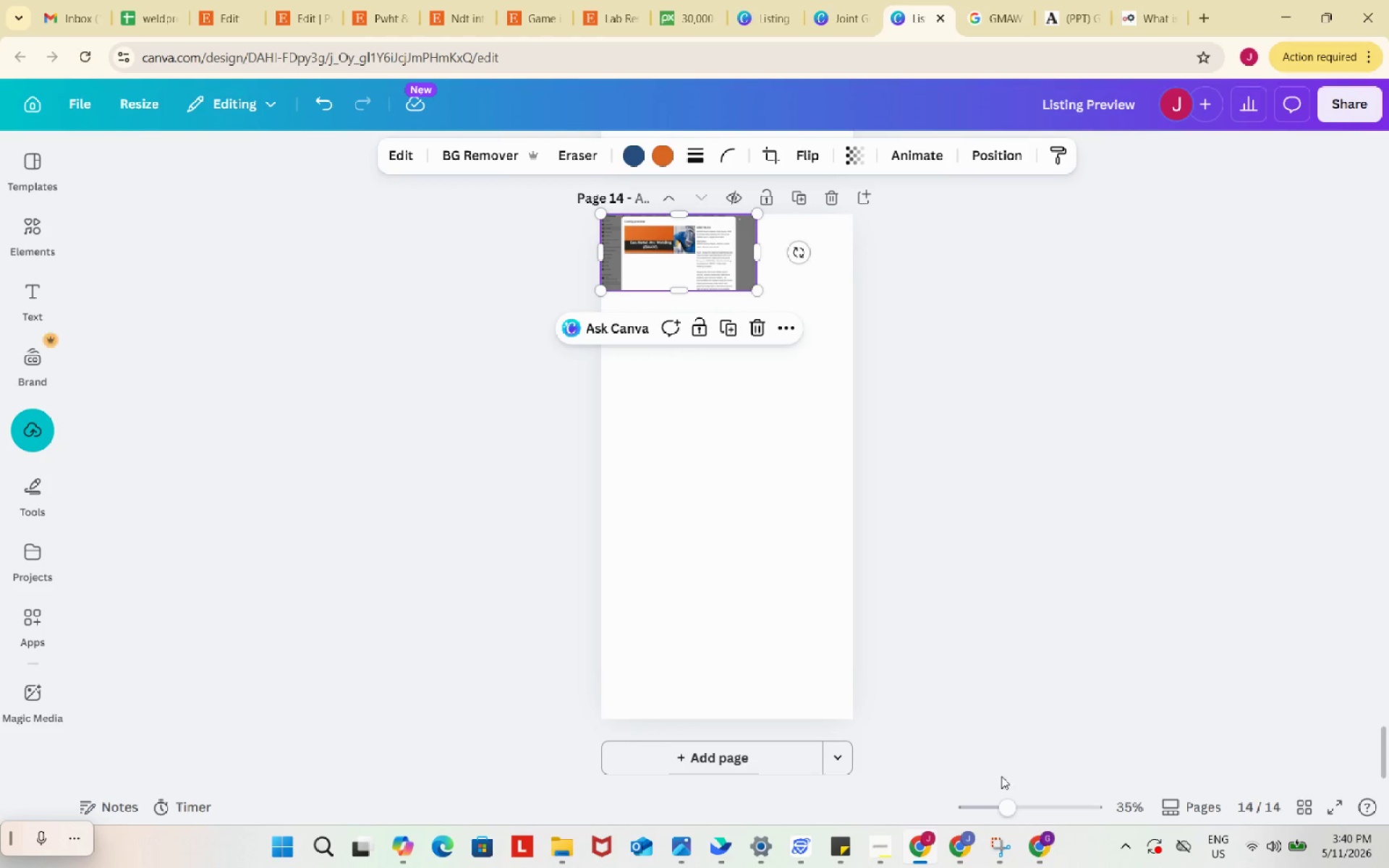 
left_click_drag(start_coordinate=[1008, 812], to_coordinate=[1040, 812])
 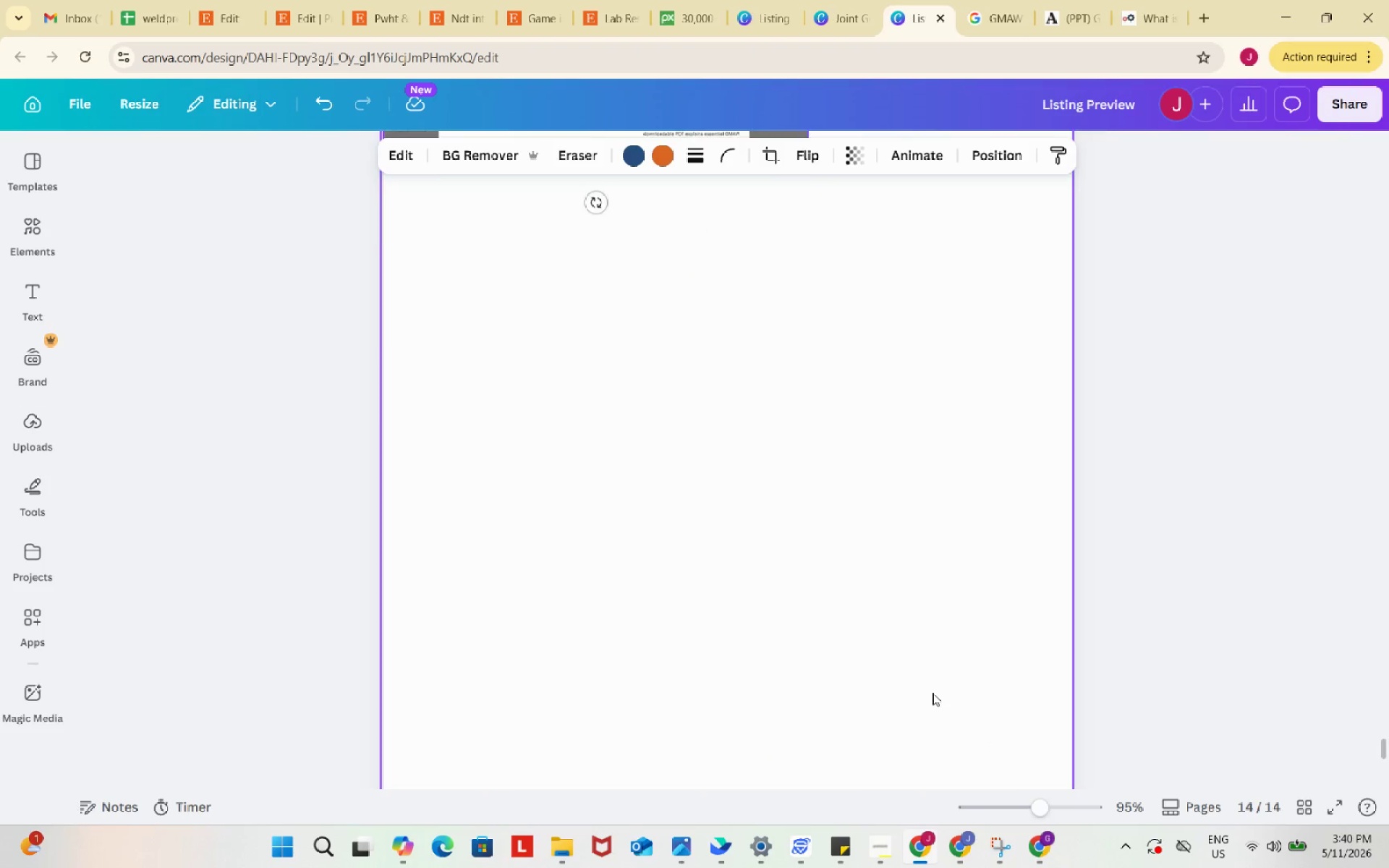 
scroll: coordinate [933, 693], scroll_direction: up, amount: 4.0
 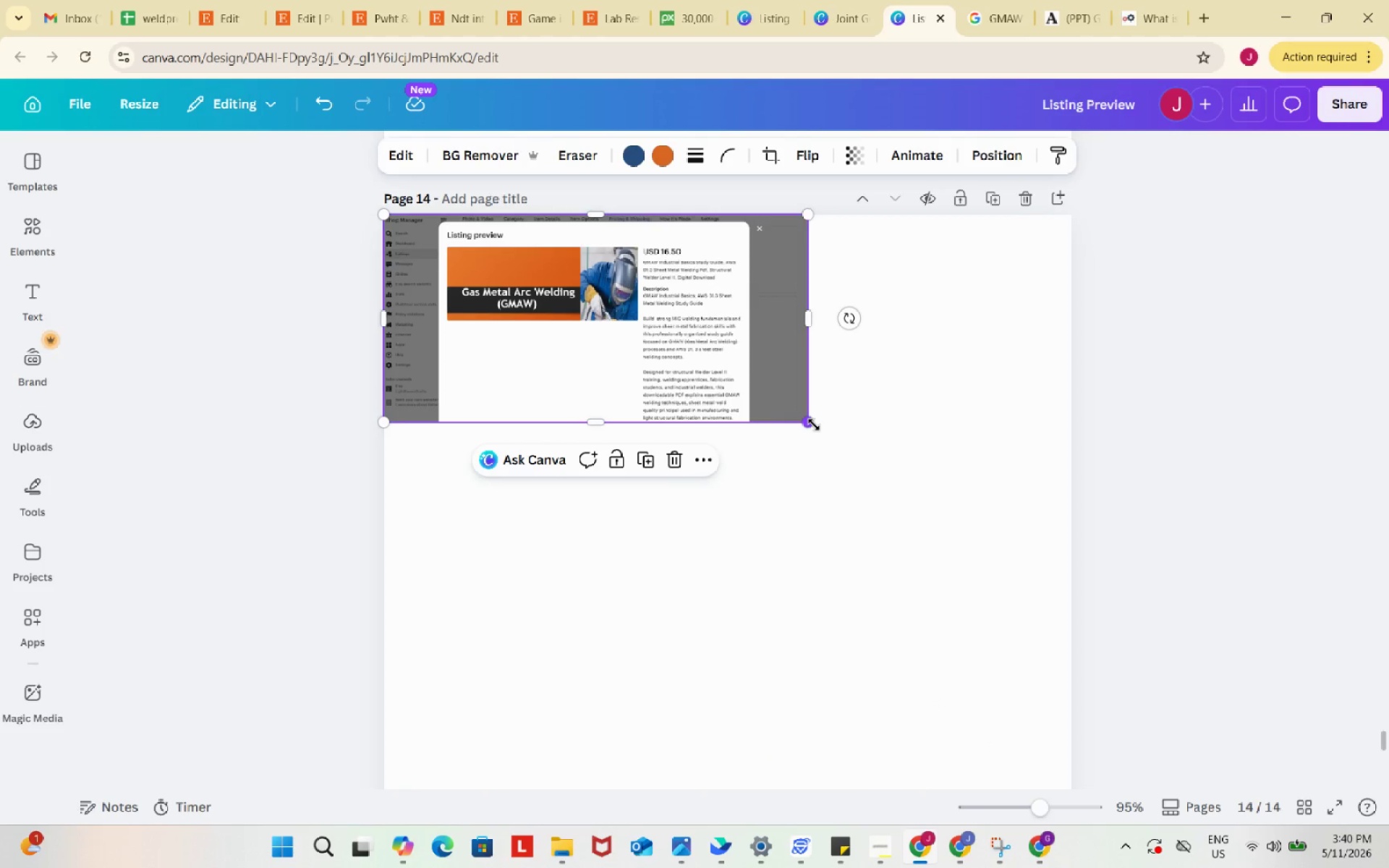 
left_click_drag(start_coordinate=[814, 425], to_coordinate=[1059, 588])
 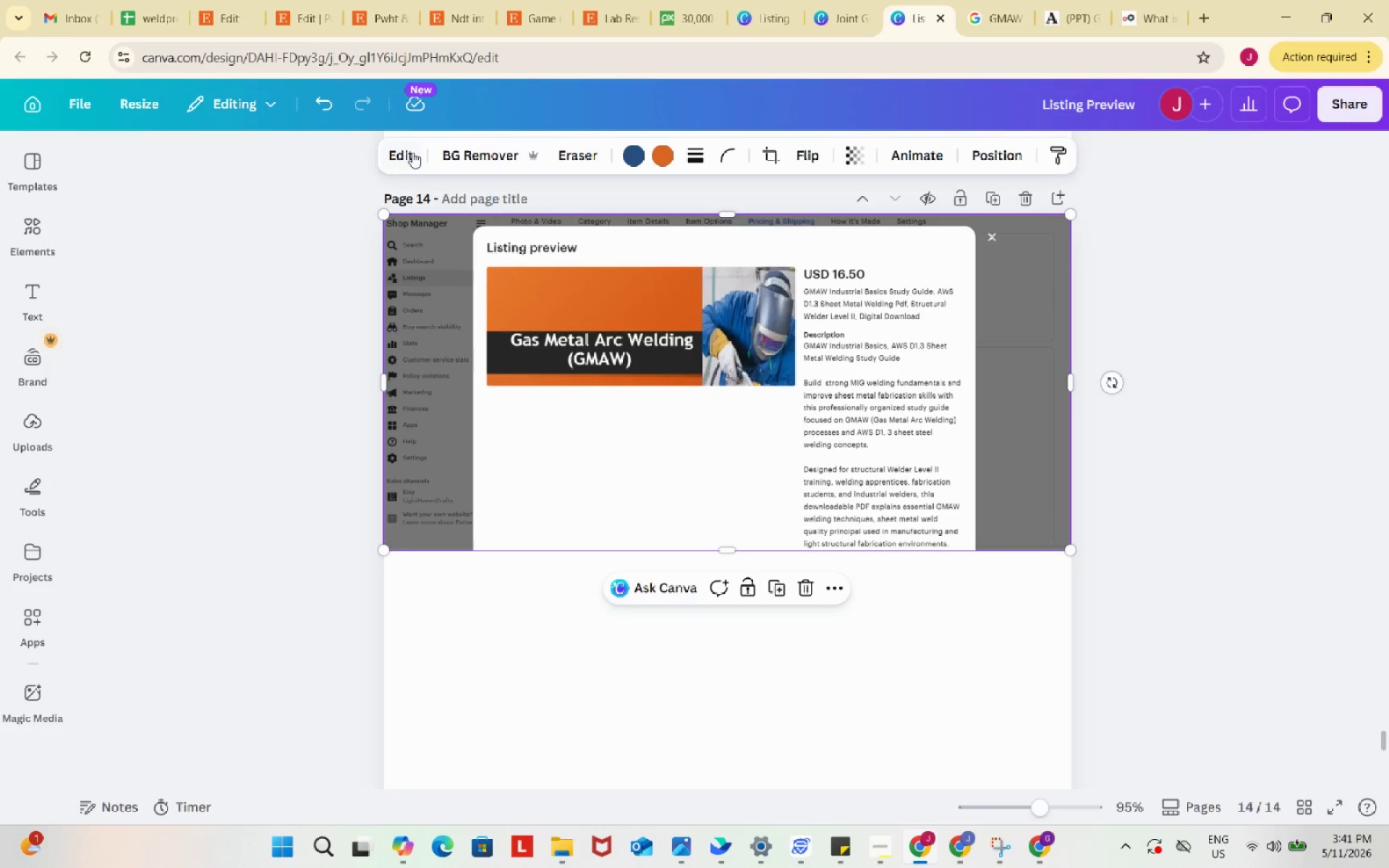 
left_click([409, 152])
 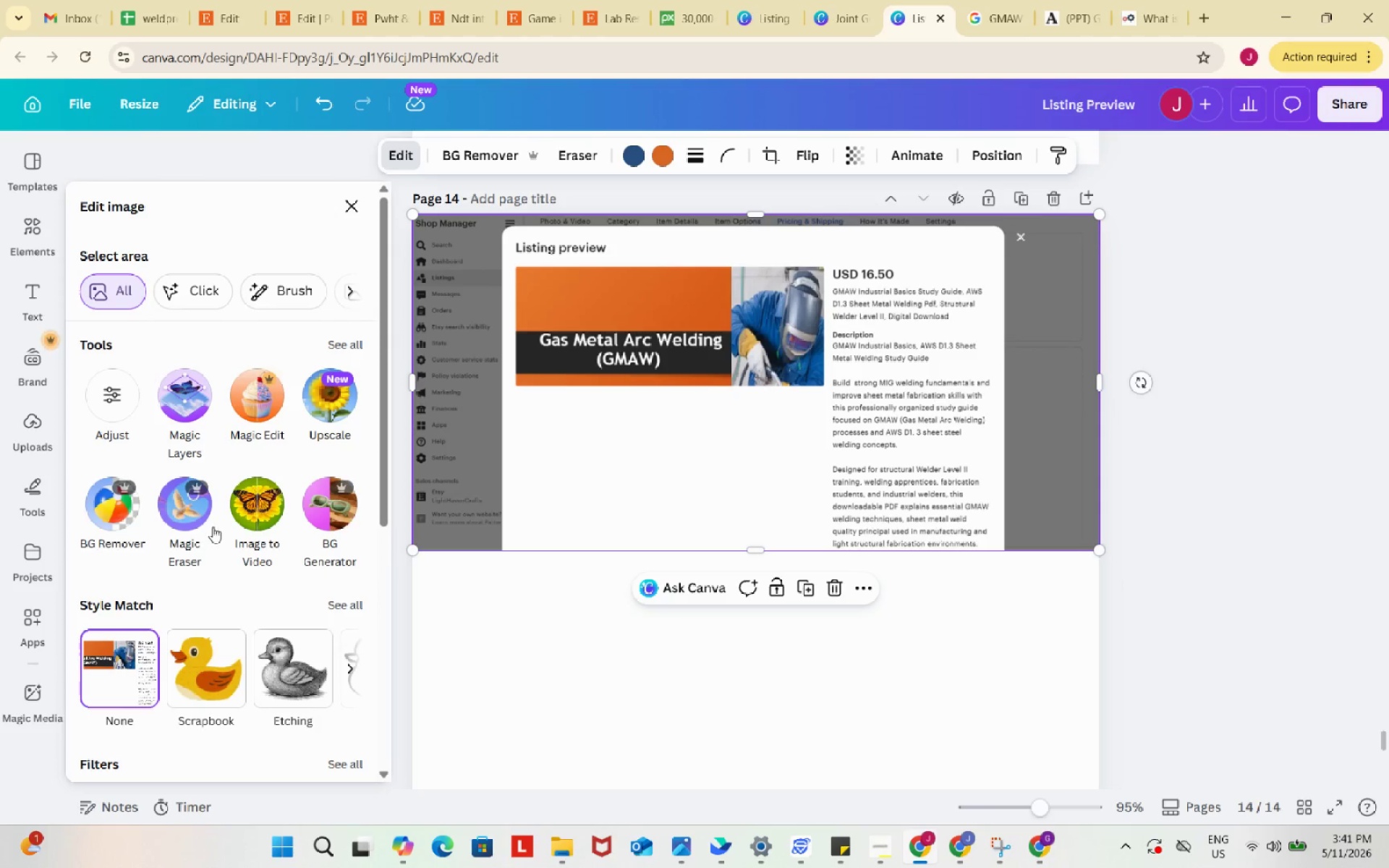 
left_click([193, 509])
 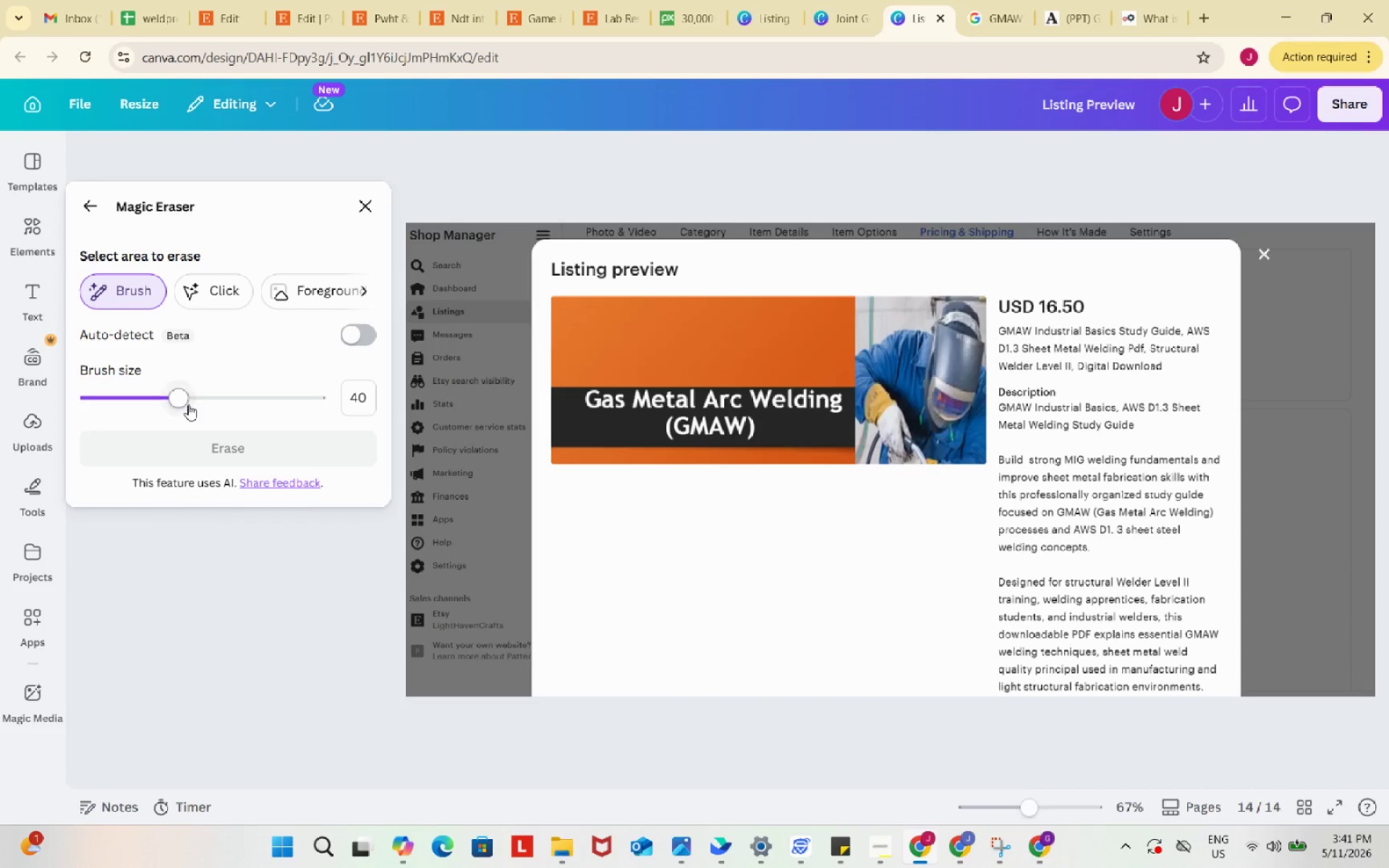 
left_click_drag(start_coordinate=[179, 396], to_coordinate=[119, 396])
 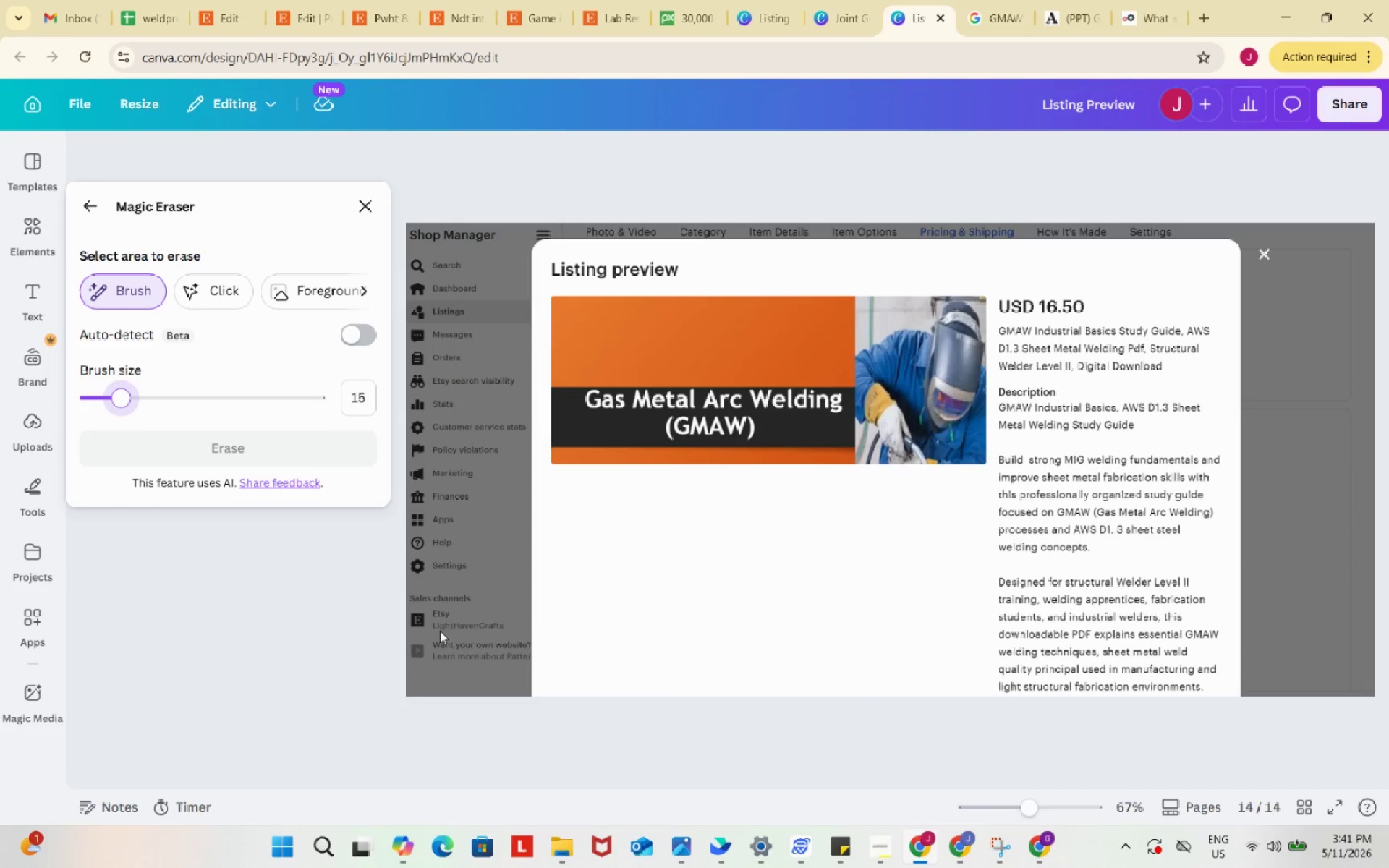 
left_click_drag(start_coordinate=[440, 631], to_coordinate=[514, 624])
 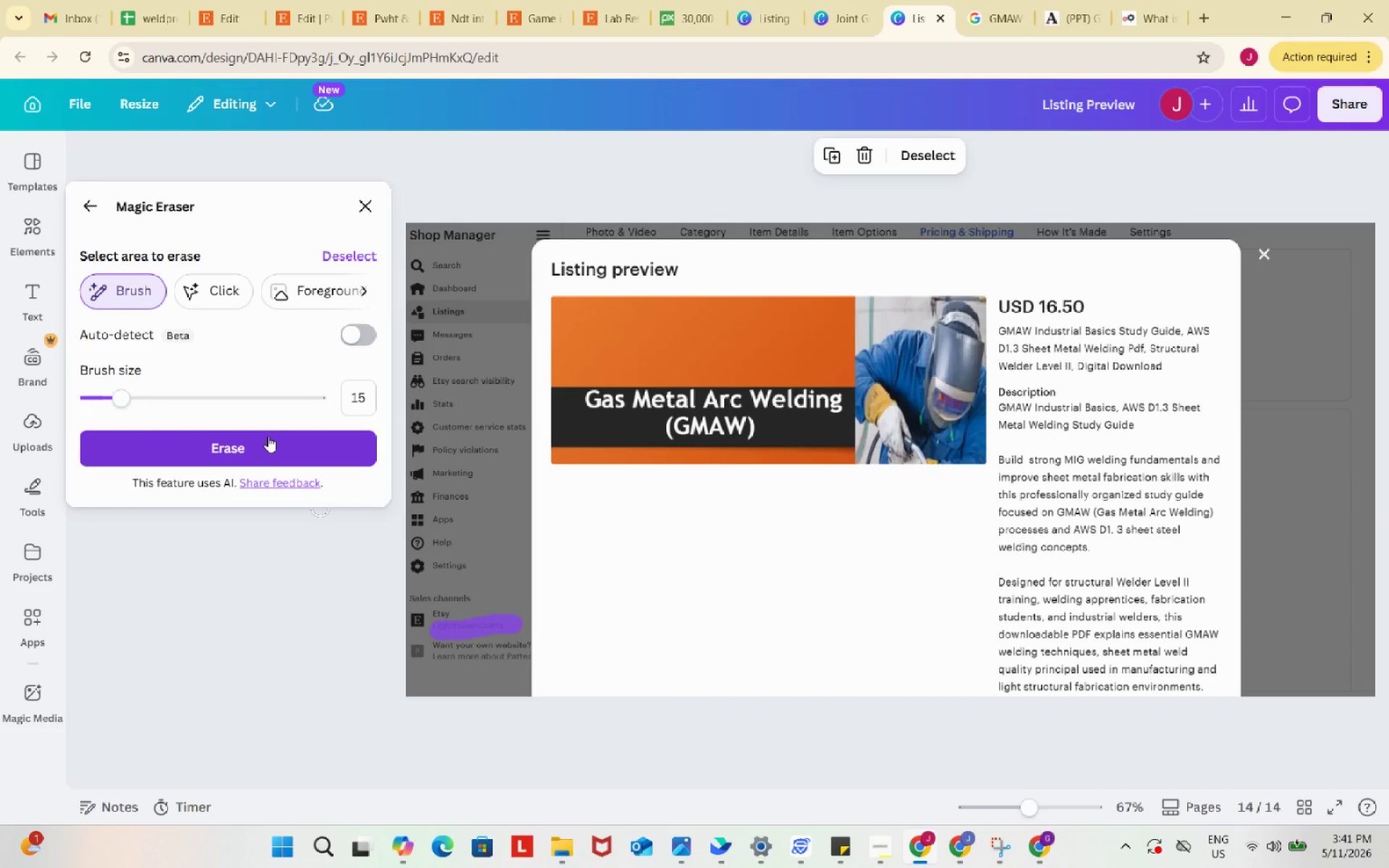 
left_click([268, 436])
 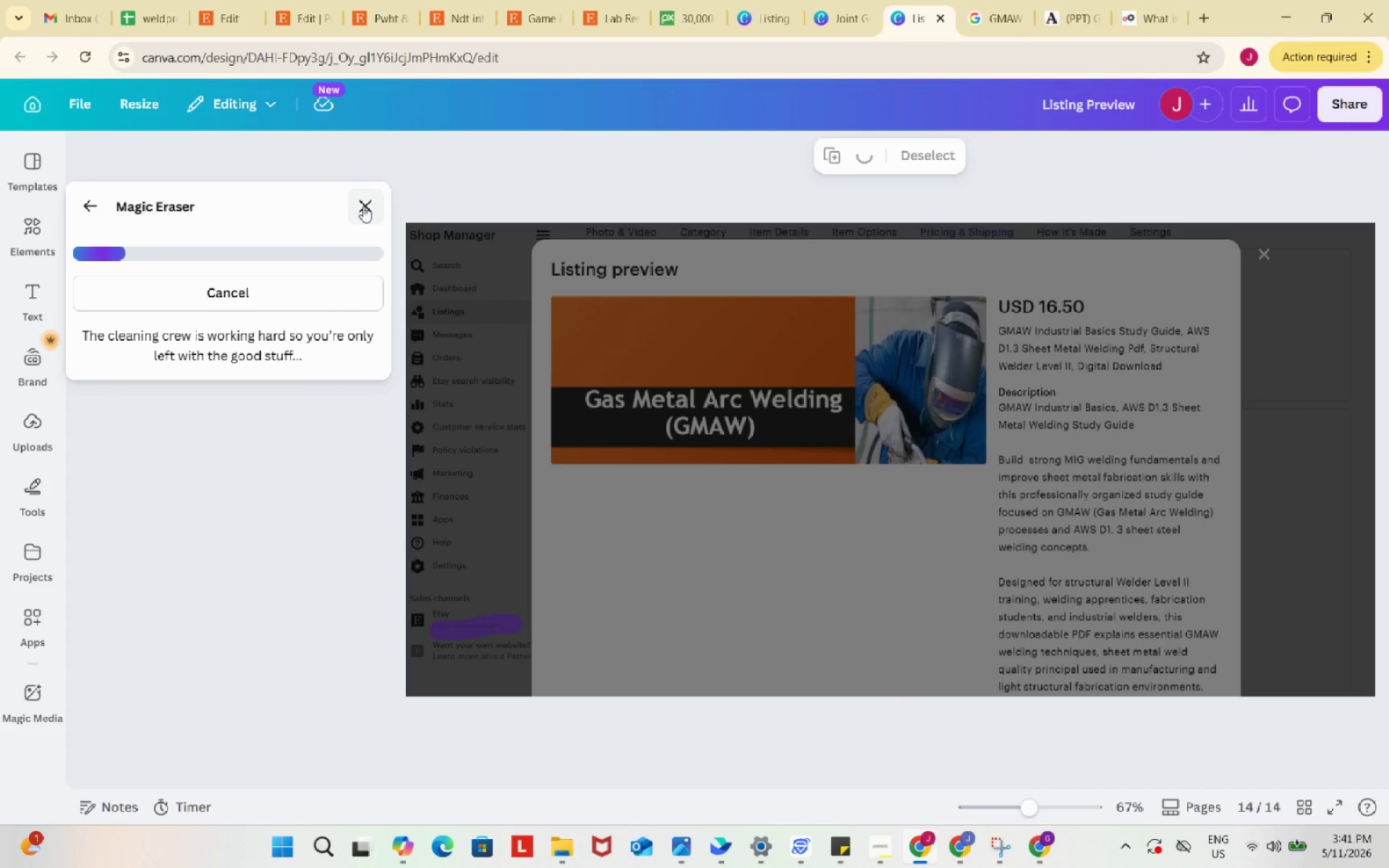 
left_click([363, 206])
 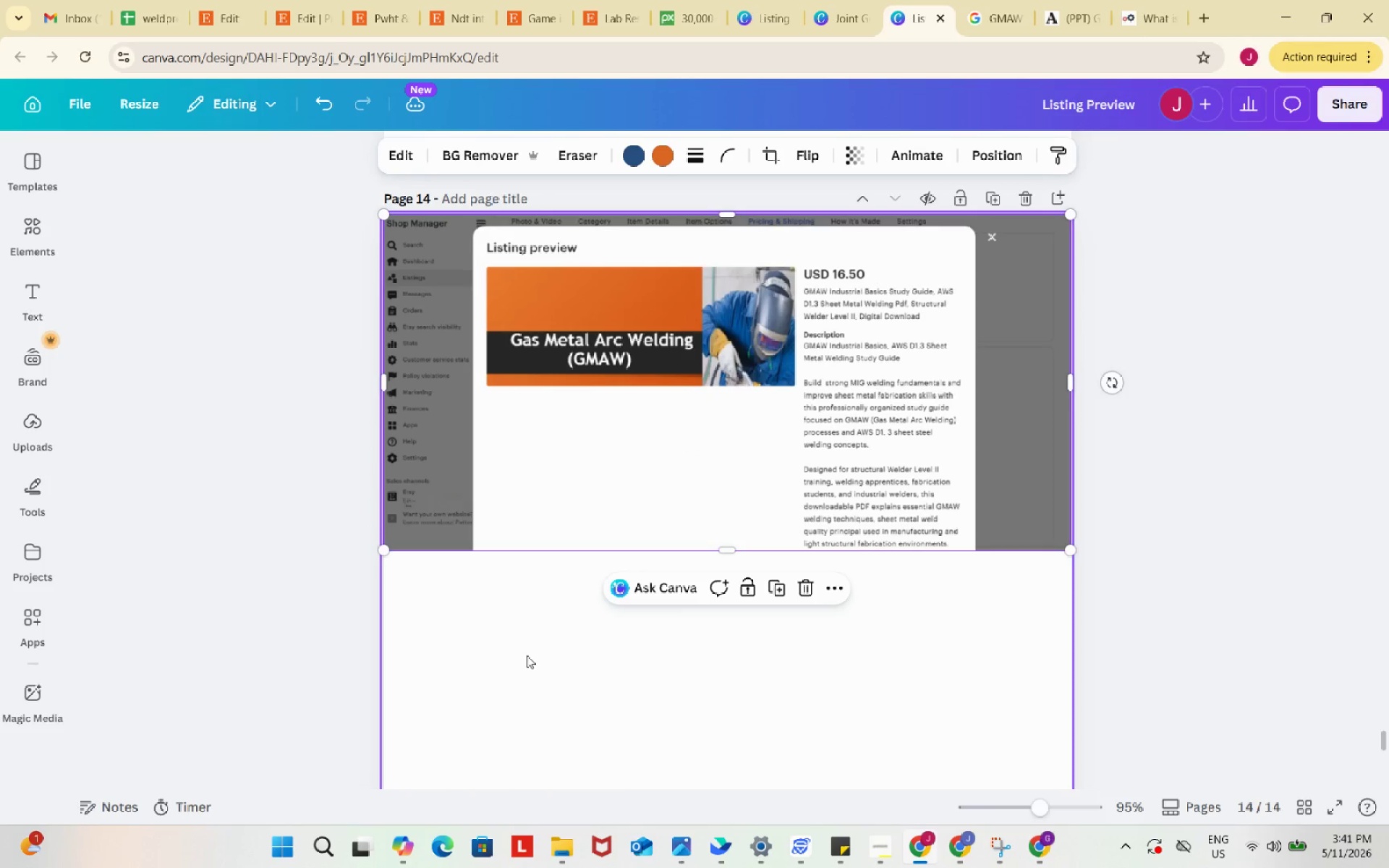 
left_click_drag(start_coordinate=[527, 655], to_coordinate=[510, 622])
 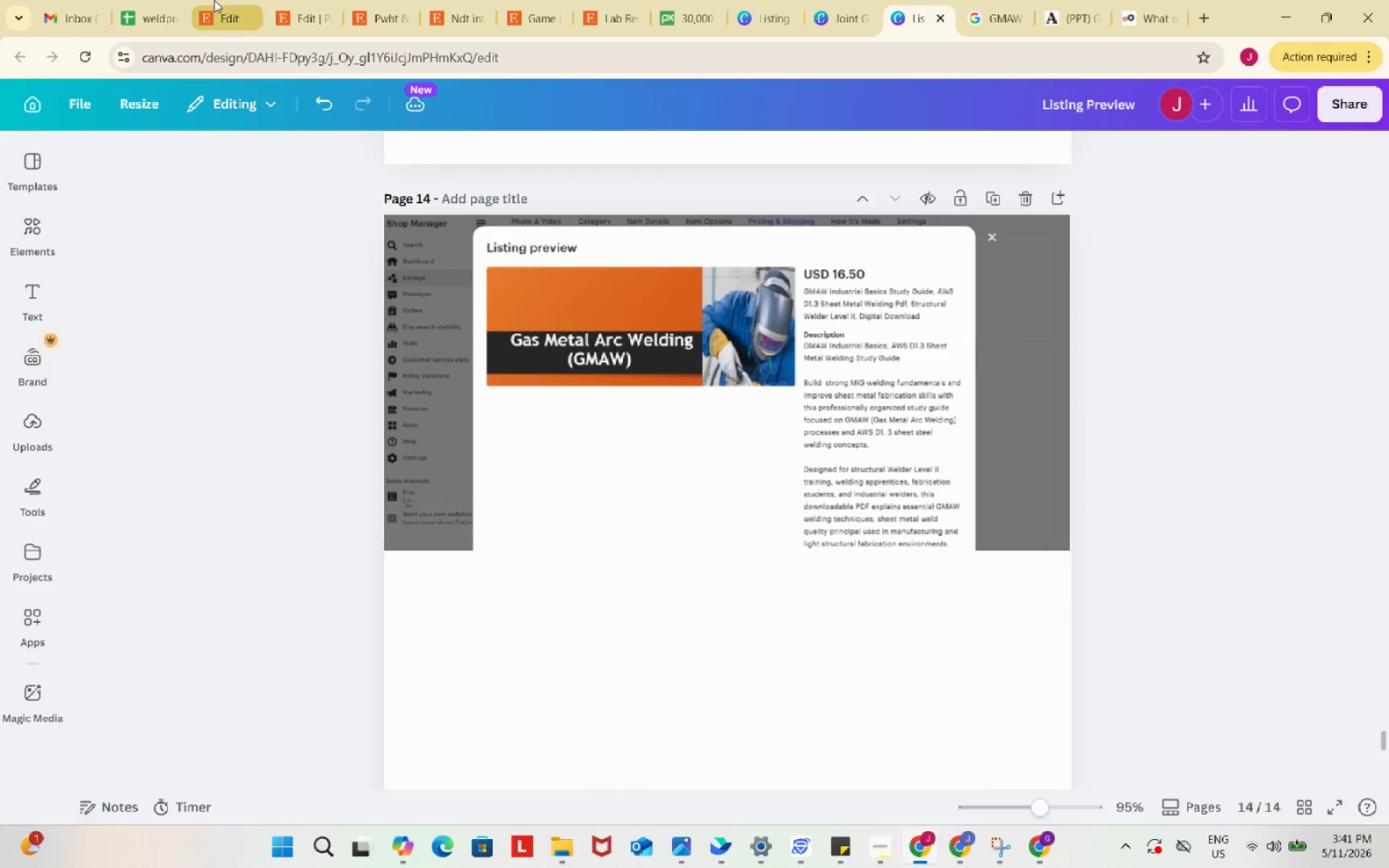 
left_click([214, 0])
 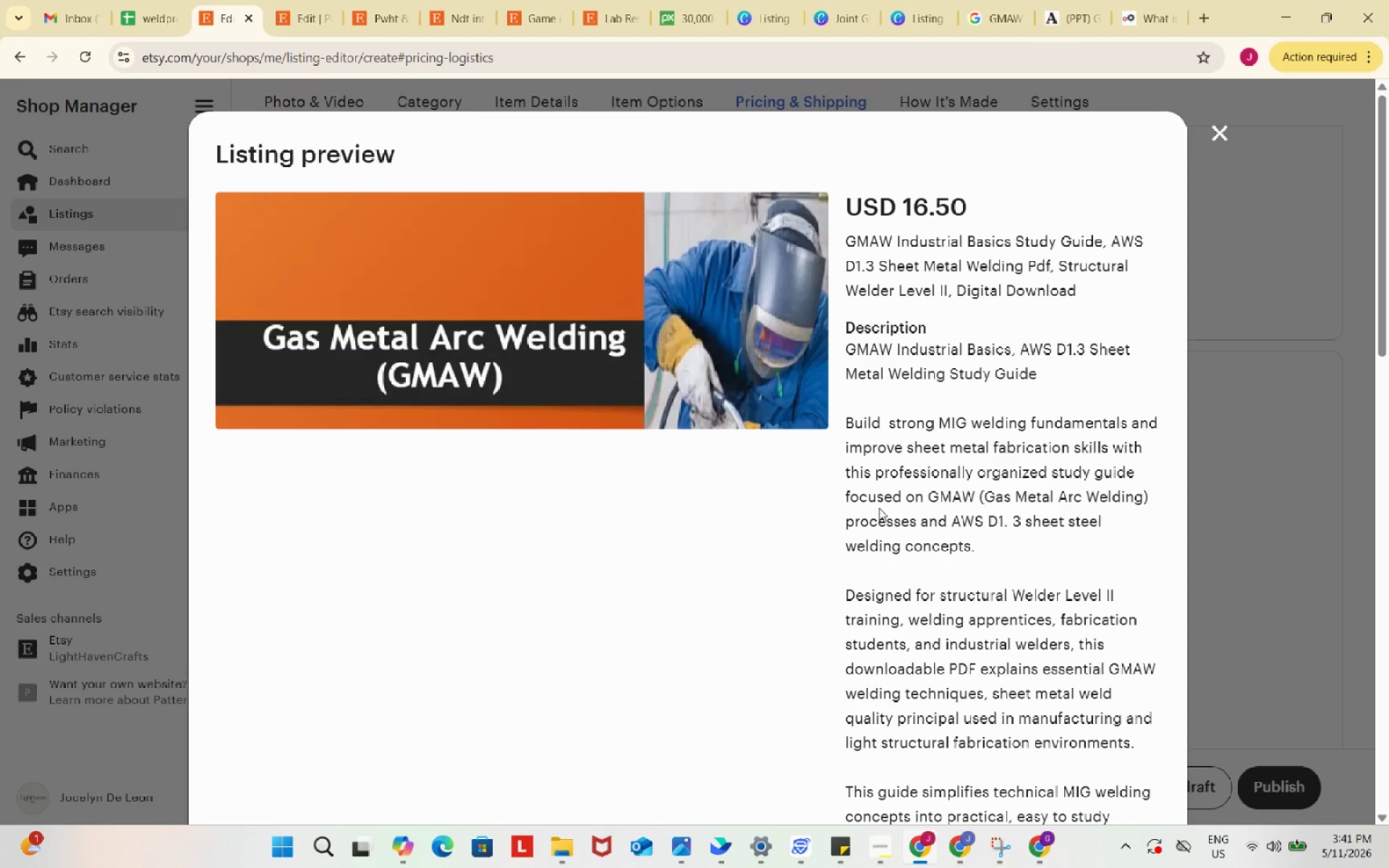 
scroll: coordinate [878, 508], scroll_direction: down, amount: 7.0
 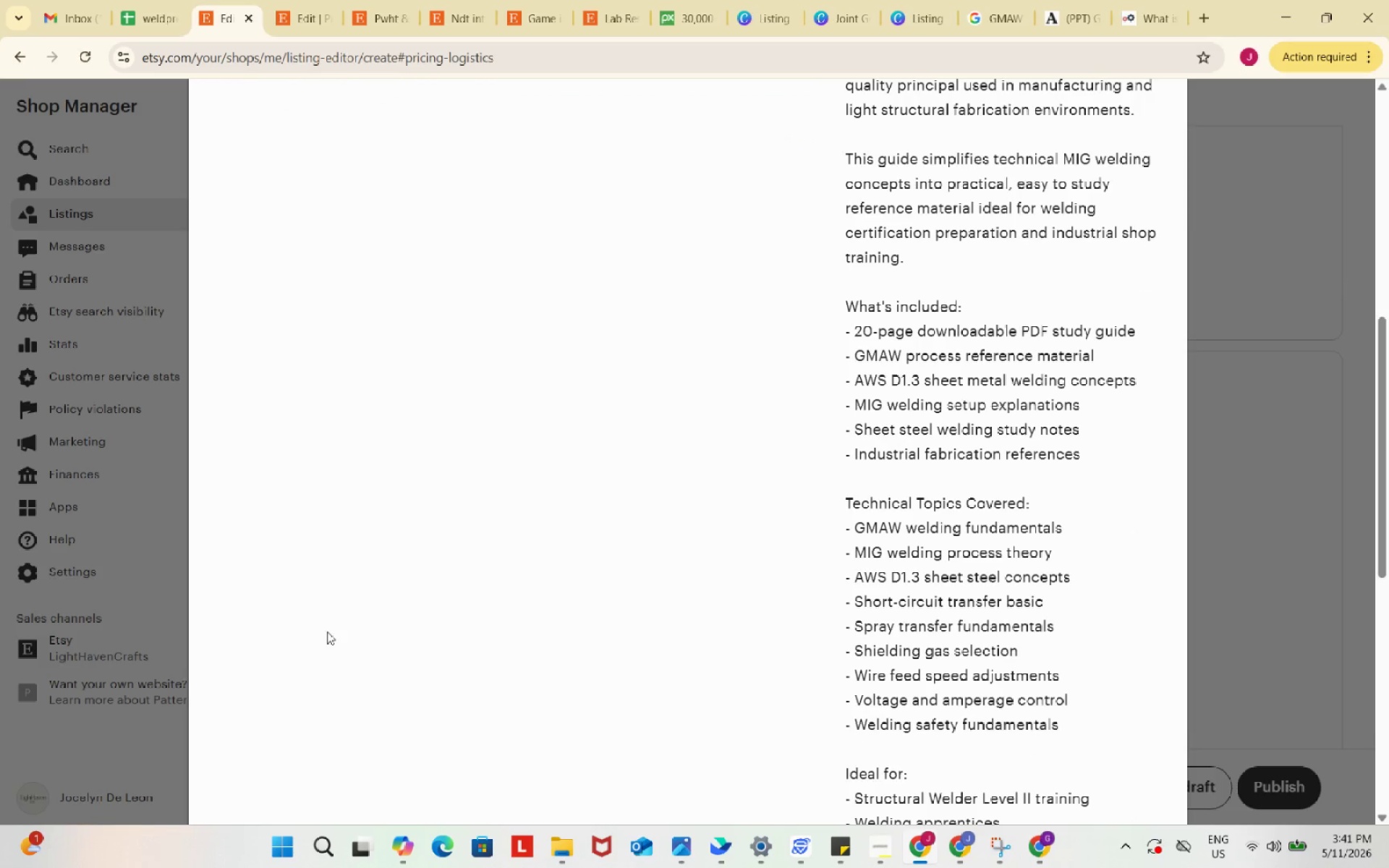 
key(Meta+Shift+S)
 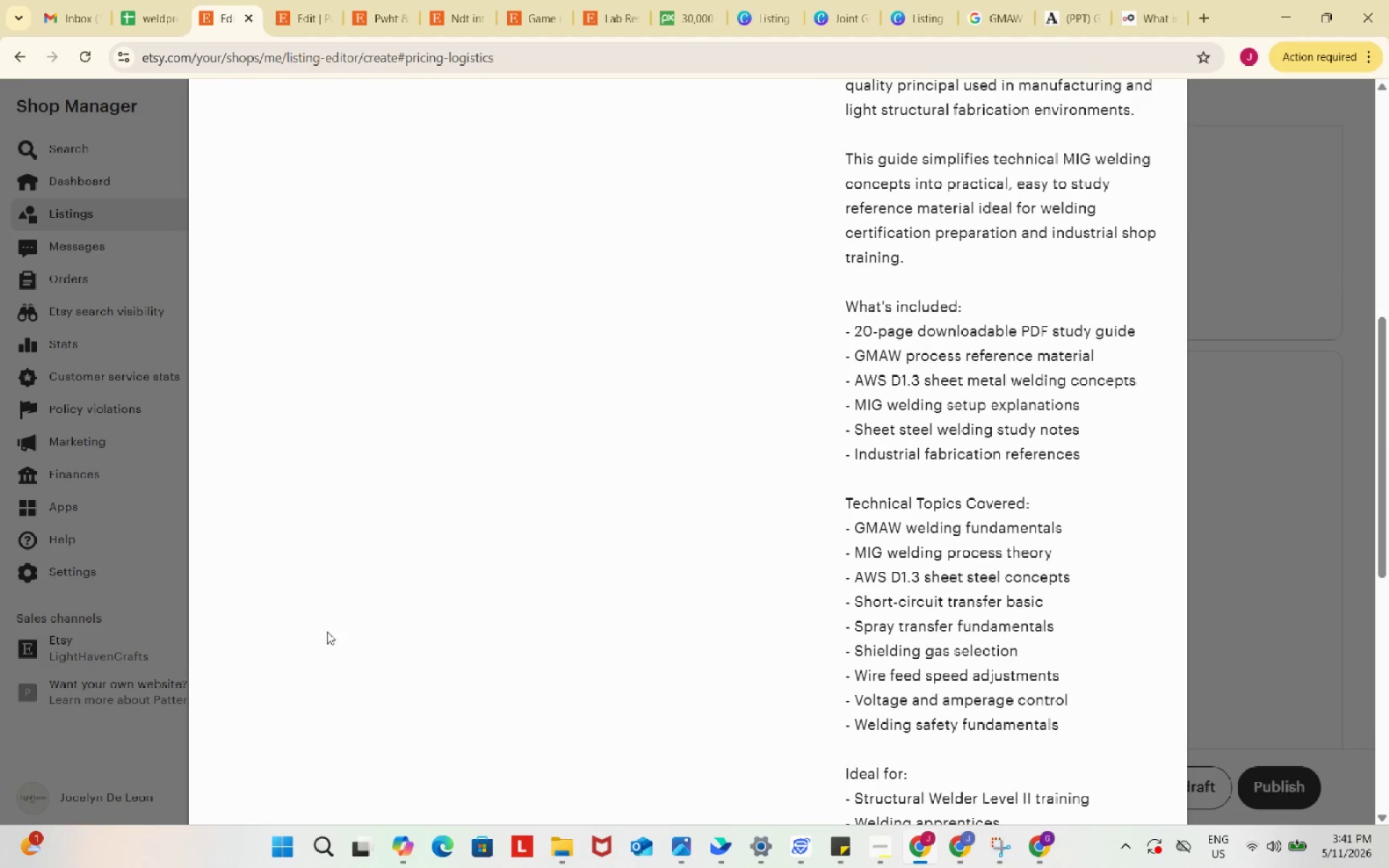 
left_click_drag(start_coordinate=[228, 136], to_coordinate=[1173, 754])
 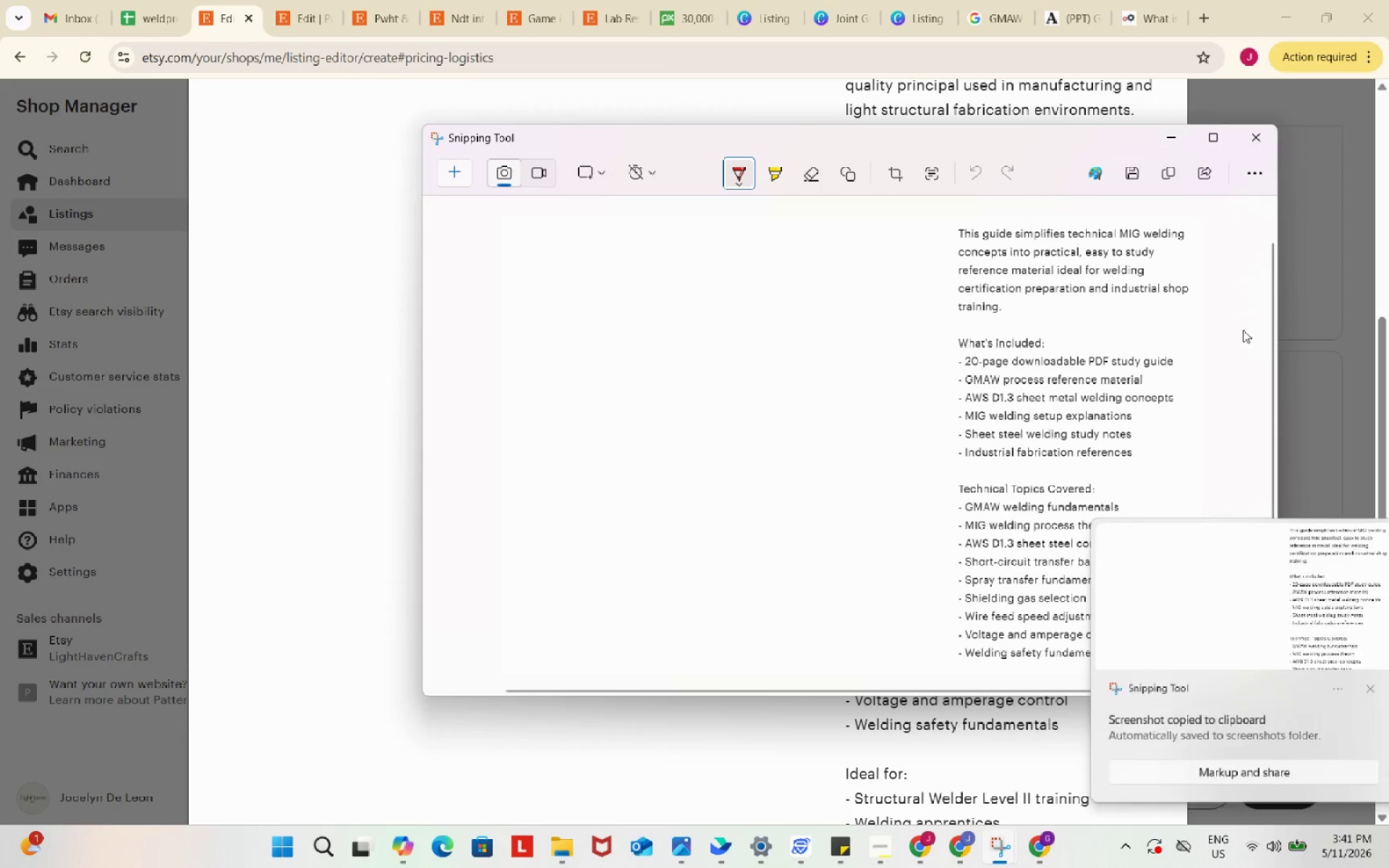 
left_click([1121, 171])
 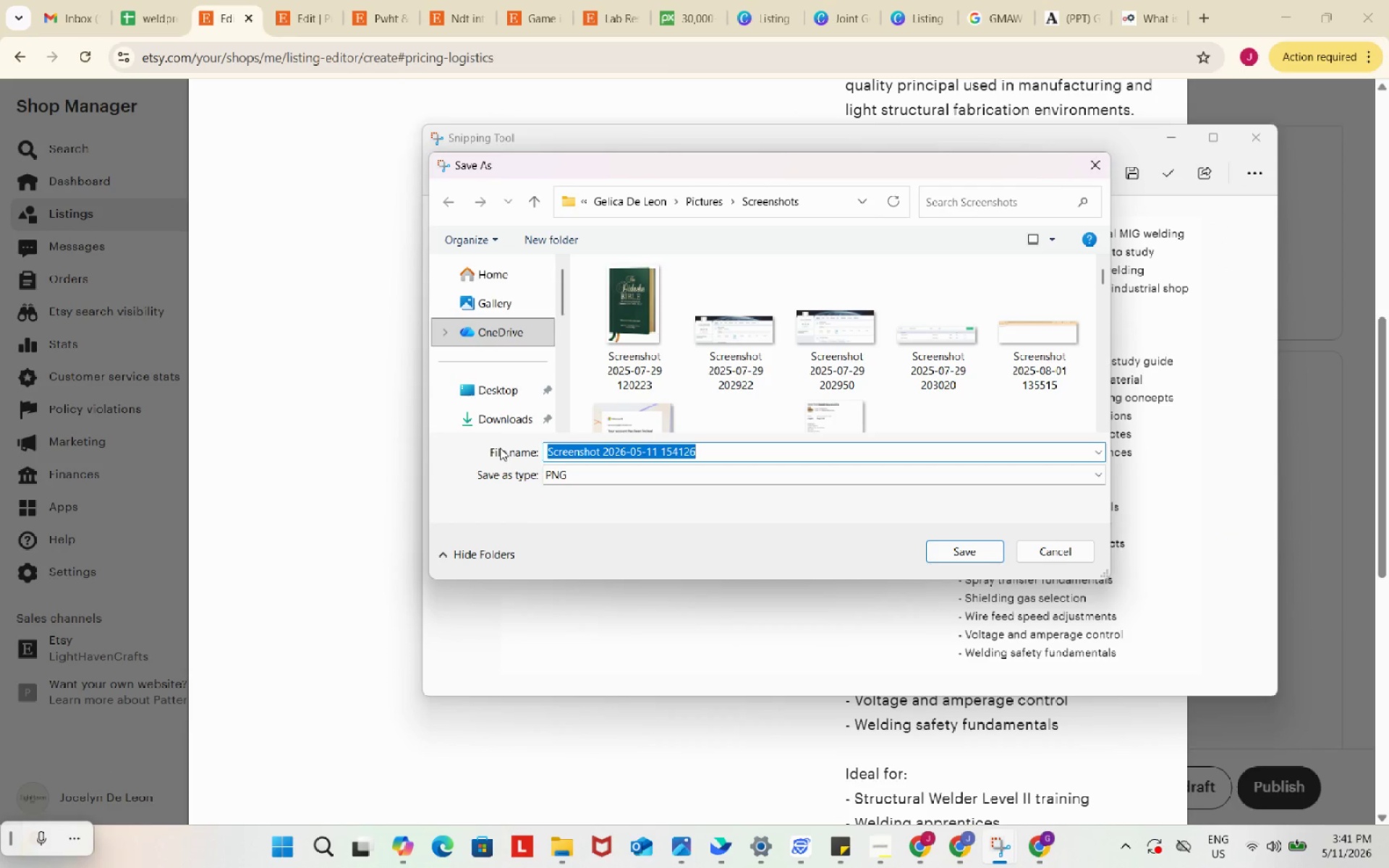 
left_click([486, 417])
 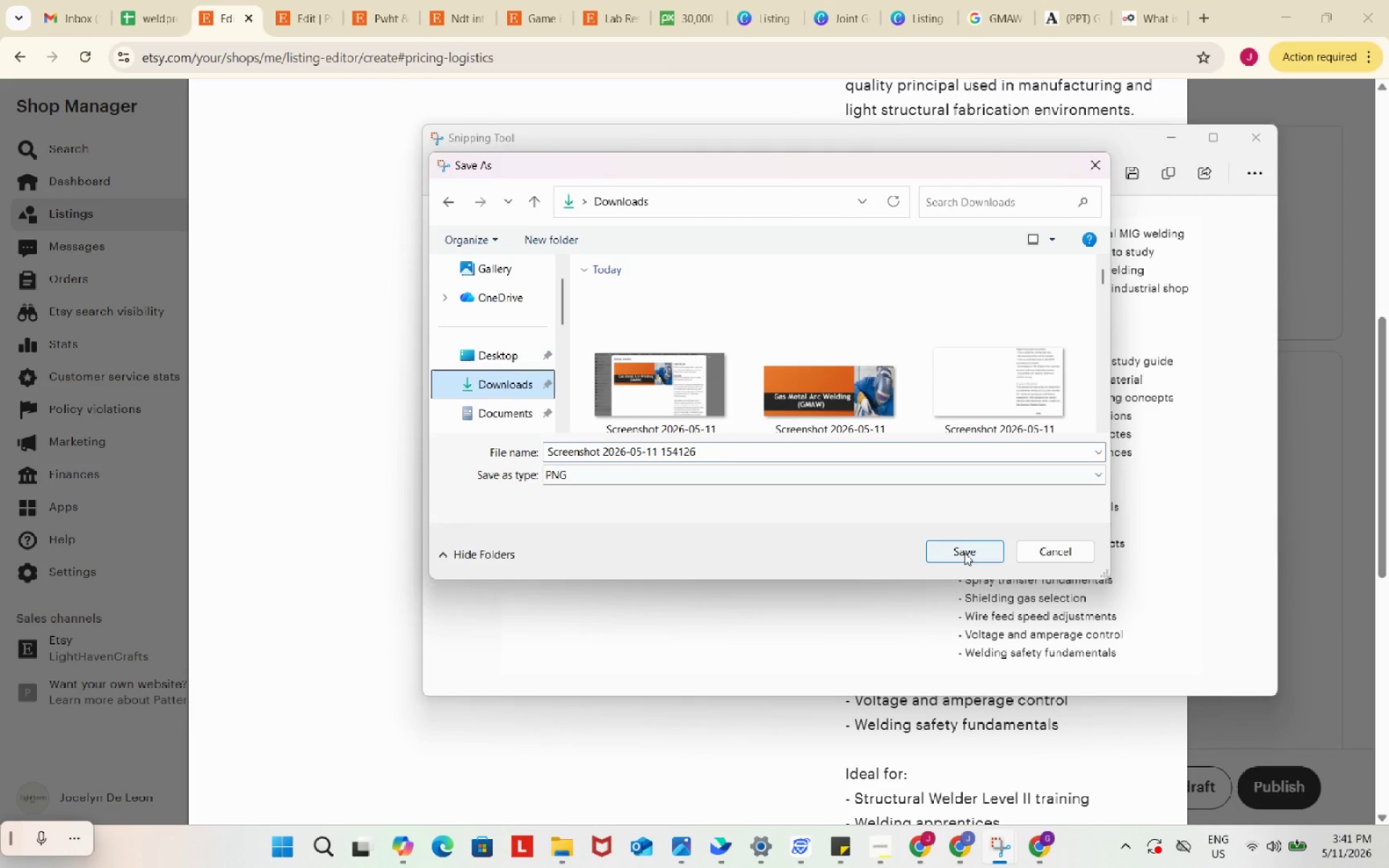 
left_click([964, 553])
 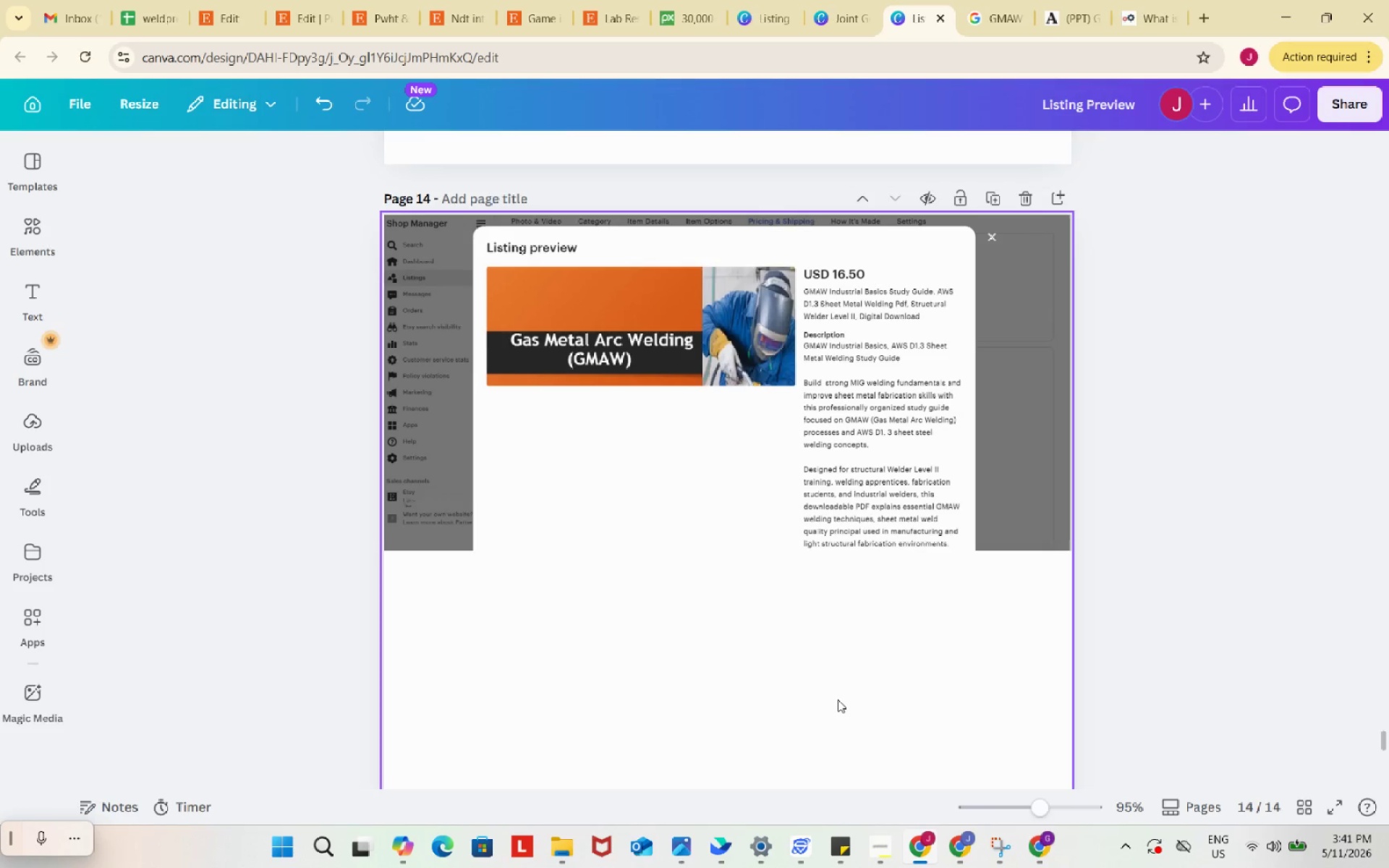 
scroll: coordinate [836, 700], scroll_direction: down, amount: 1.0
 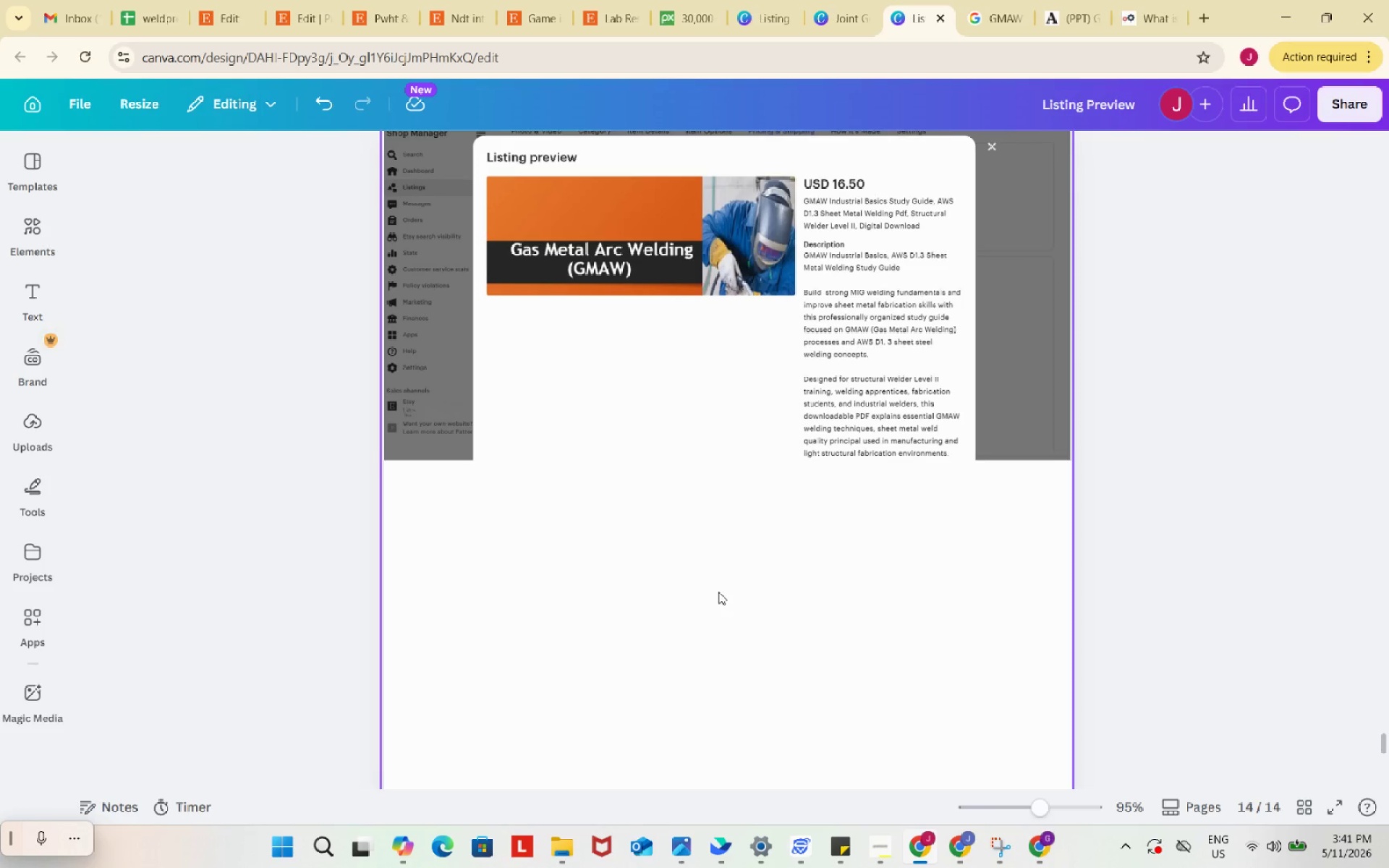 
left_click([718, 592])
 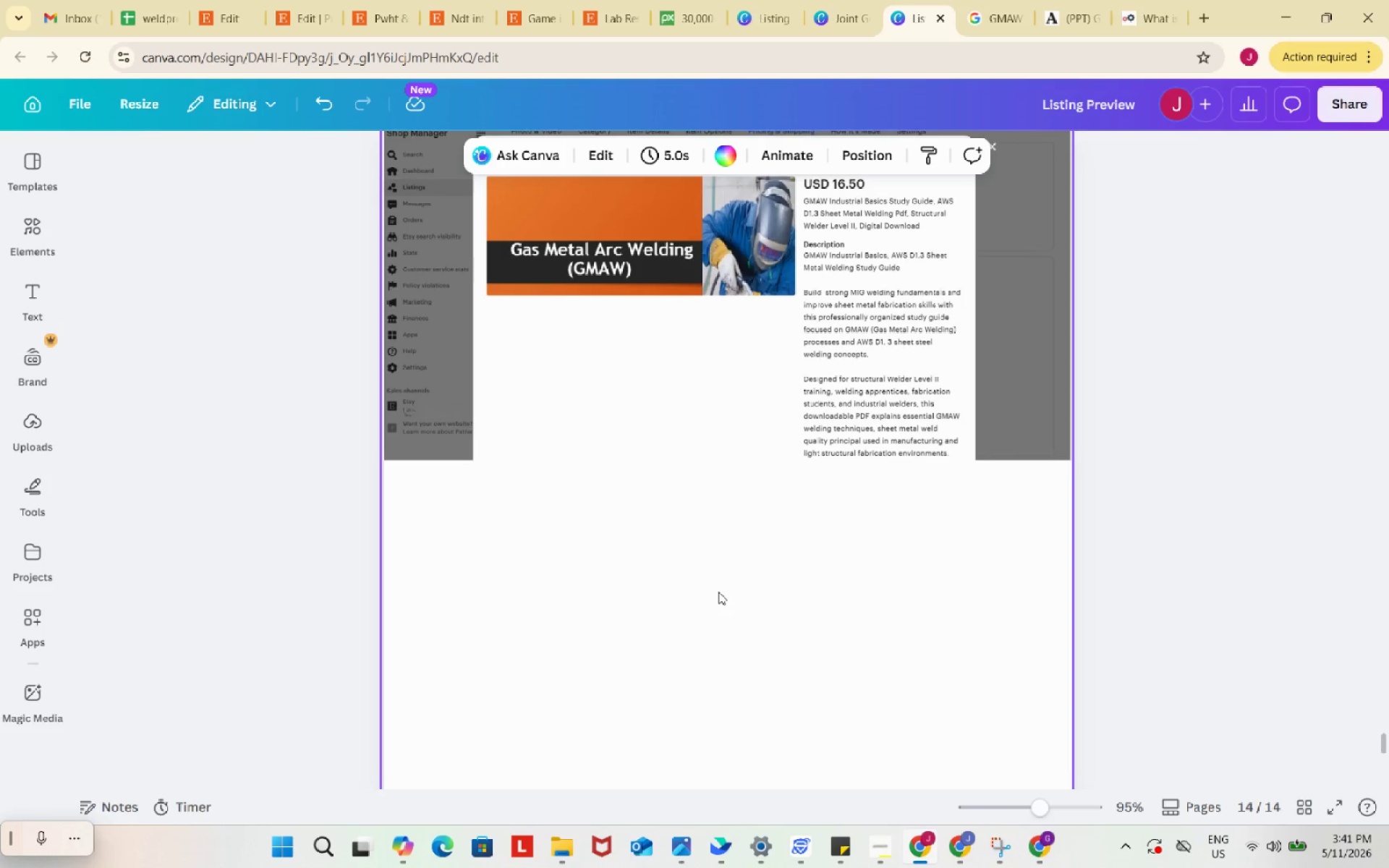 
key(Control+ControlLeft)
 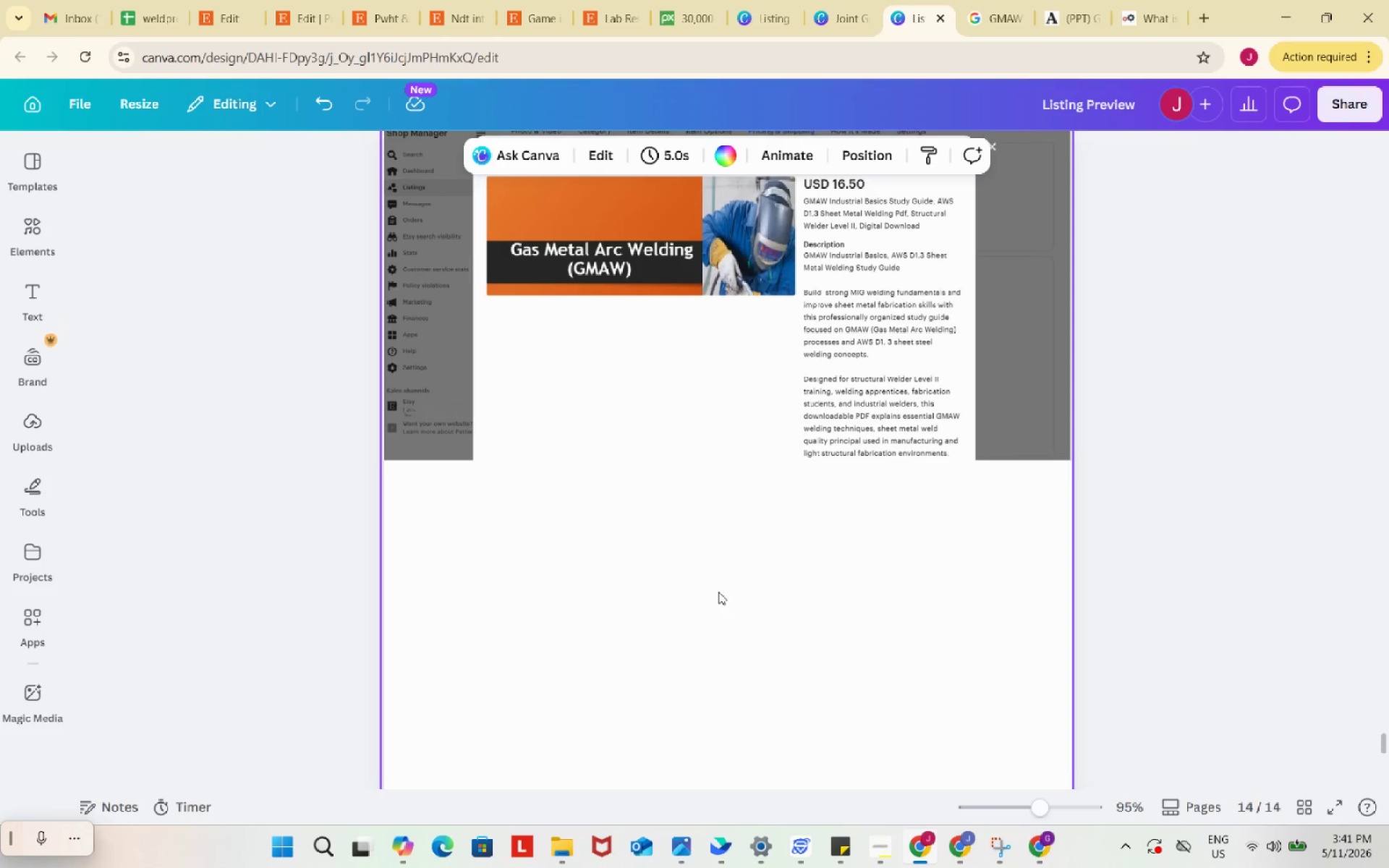 
key(Control+V)
 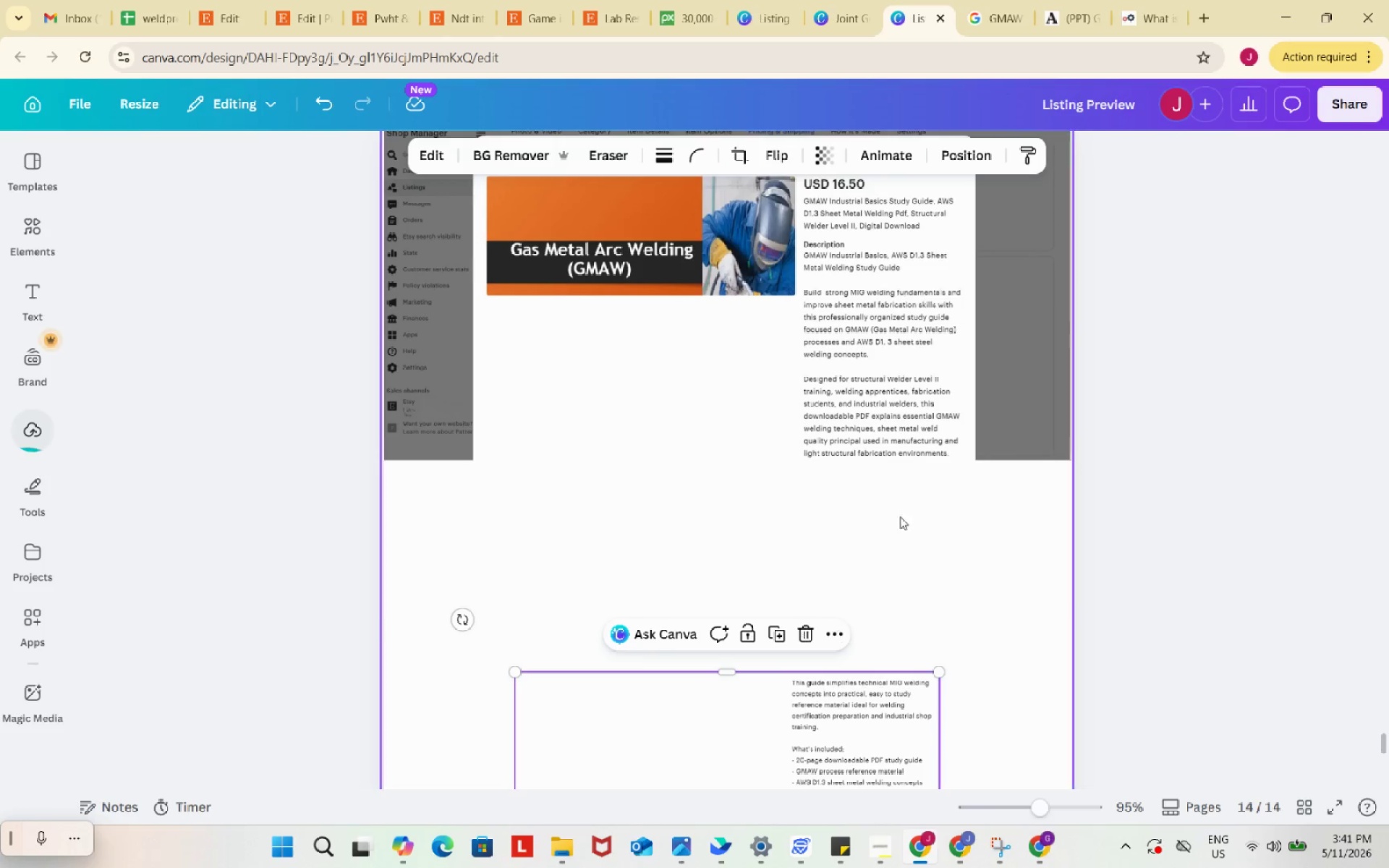 
scroll: coordinate [900, 515], scroll_direction: down, amount: 1.0
 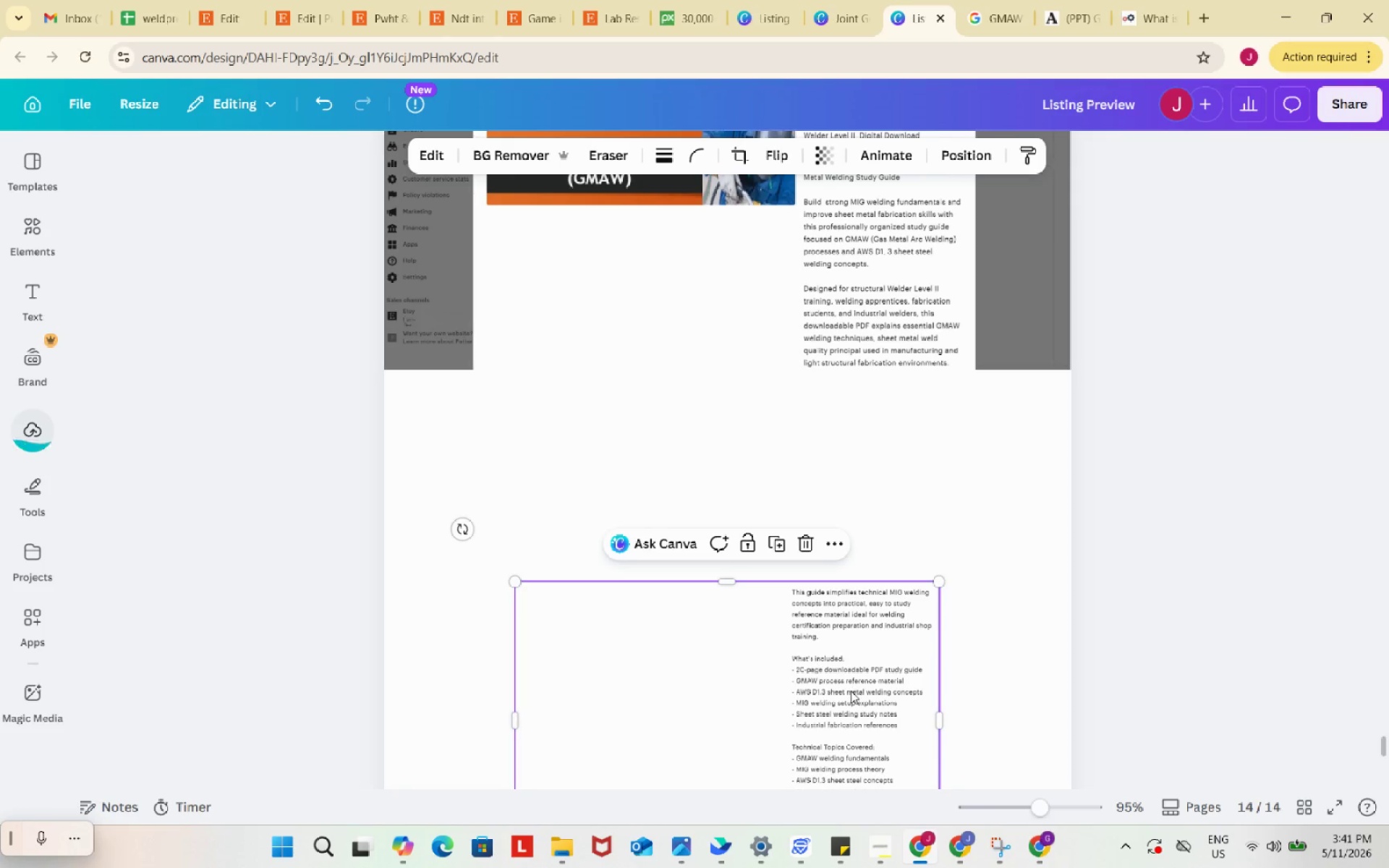 
left_click_drag(start_coordinate=[851, 691], to_coordinate=[837, 499])
 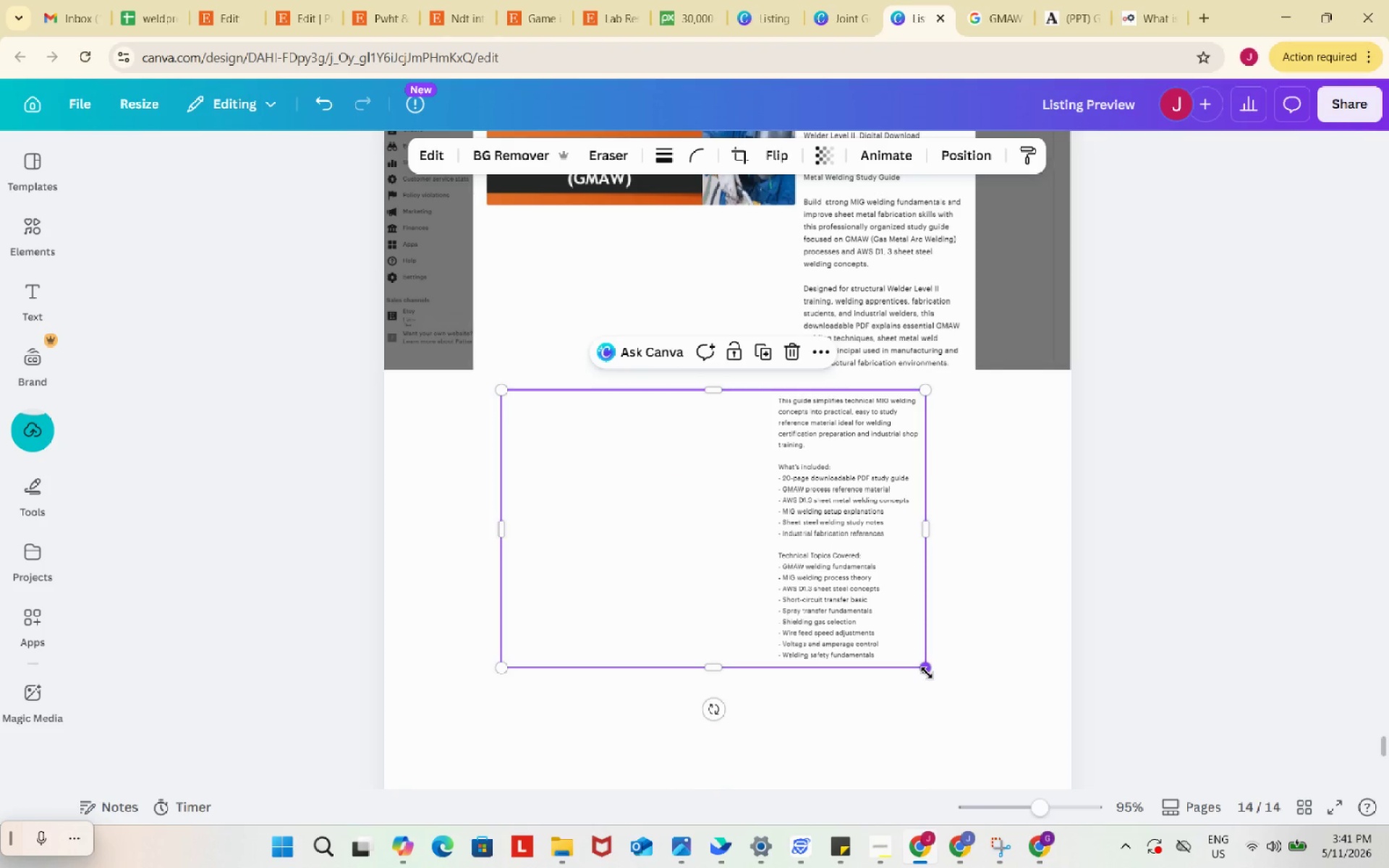 
left_click_drag(start_coordinate=[927, 673], to_coordinate=[997, 716])
 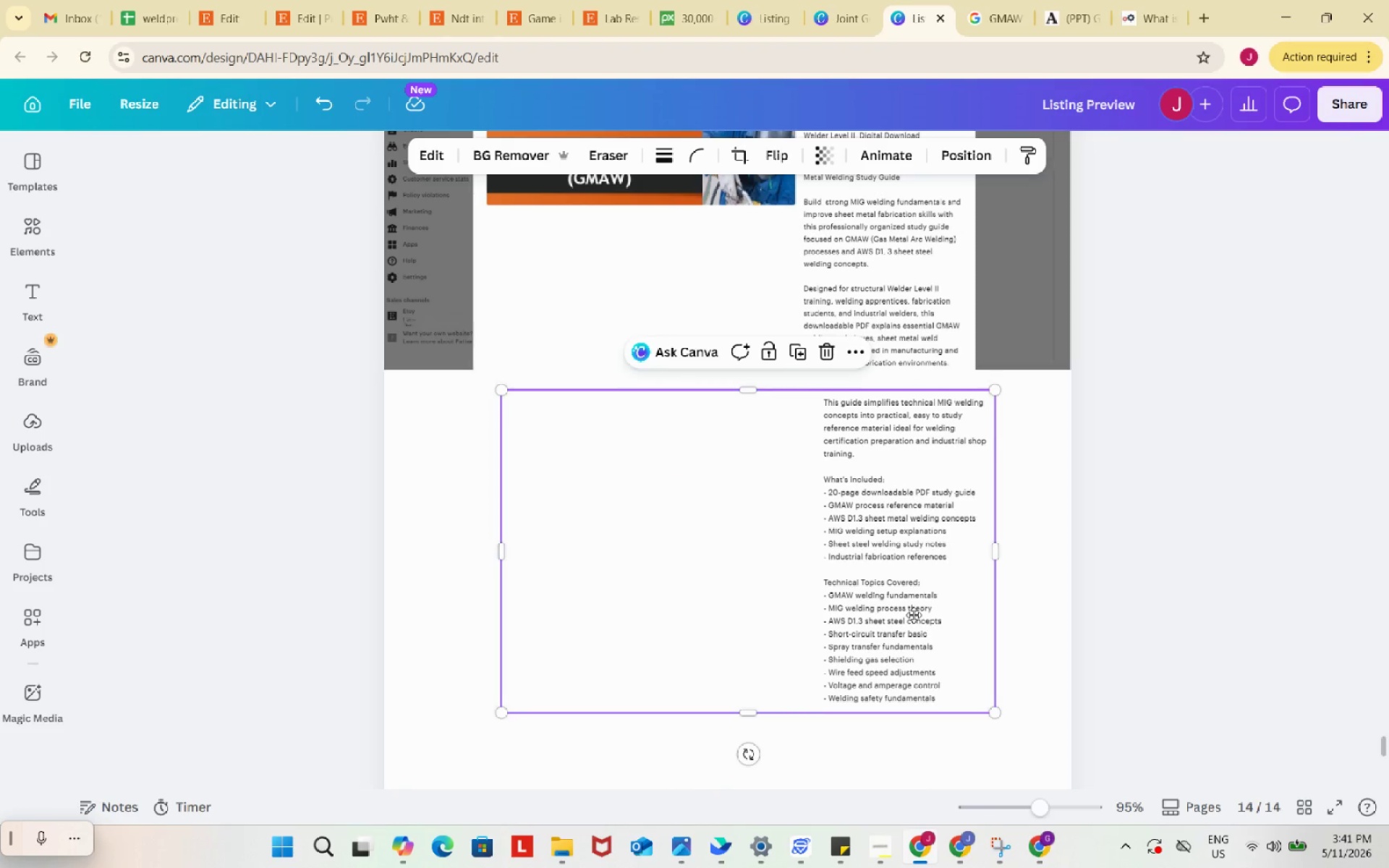 
left_click_drag(start_coordinate=[922, 617], to_coordinate=[902, 603])
 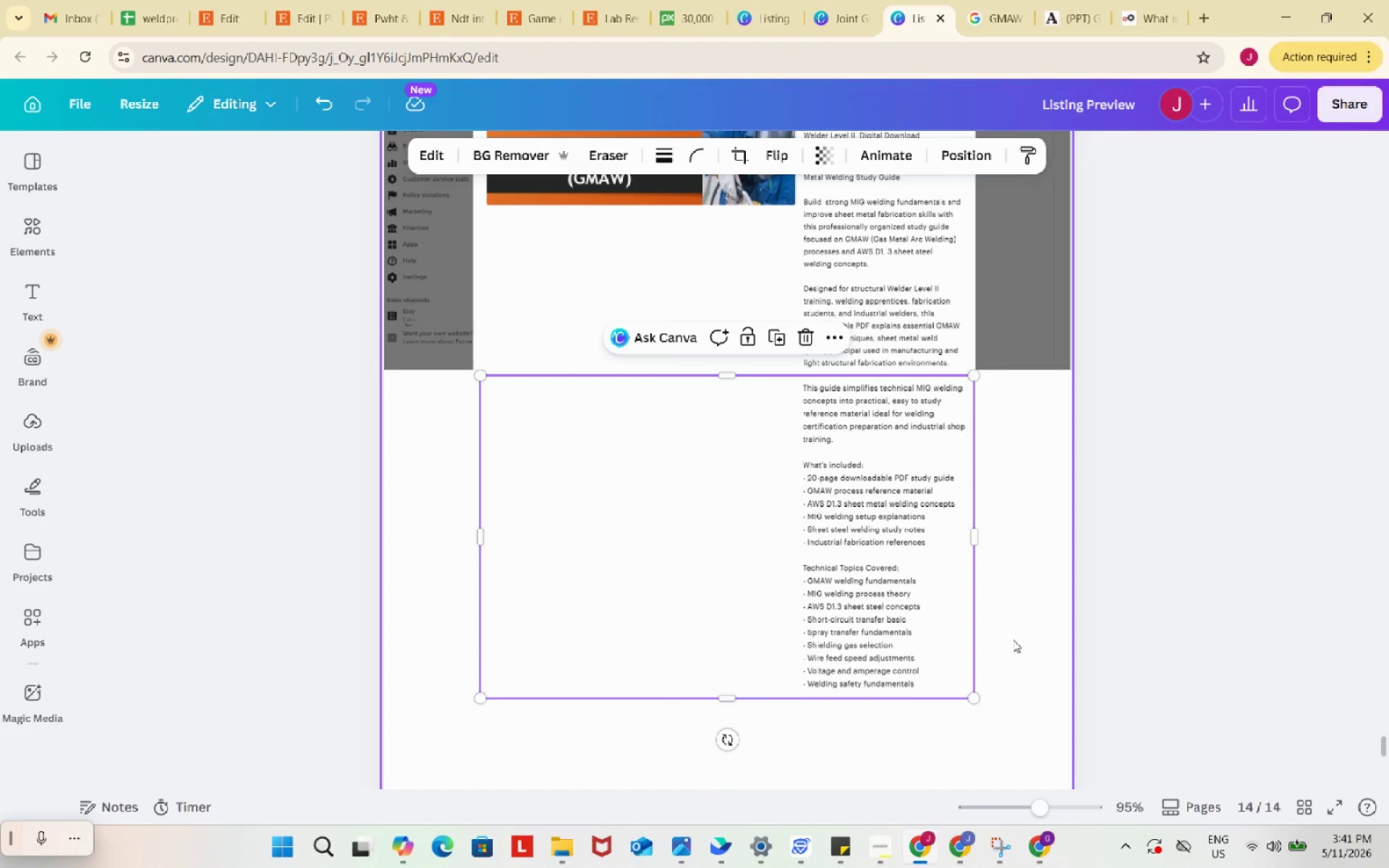 
left_click([1013, 639])
 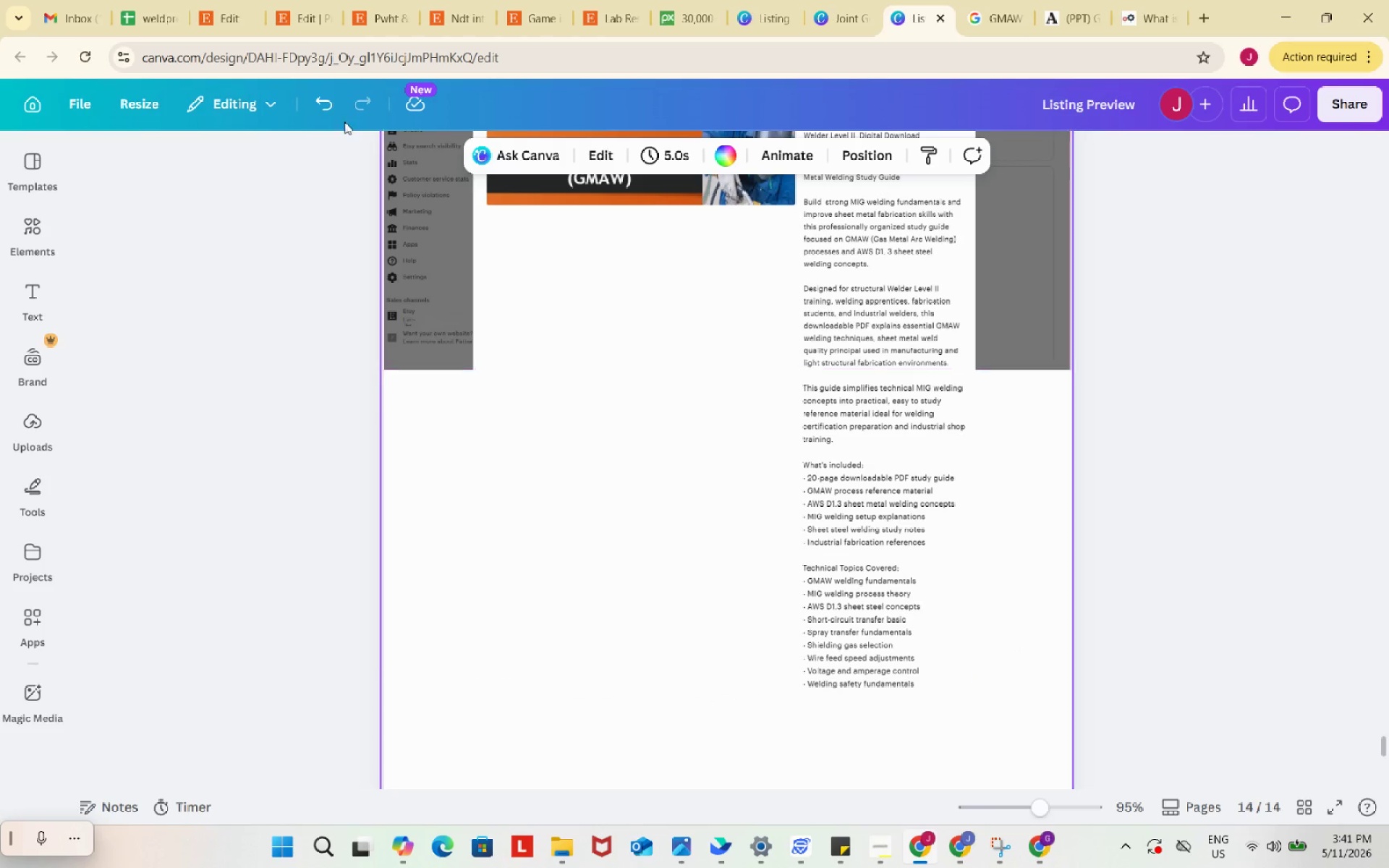 
left_click([228, 0])
 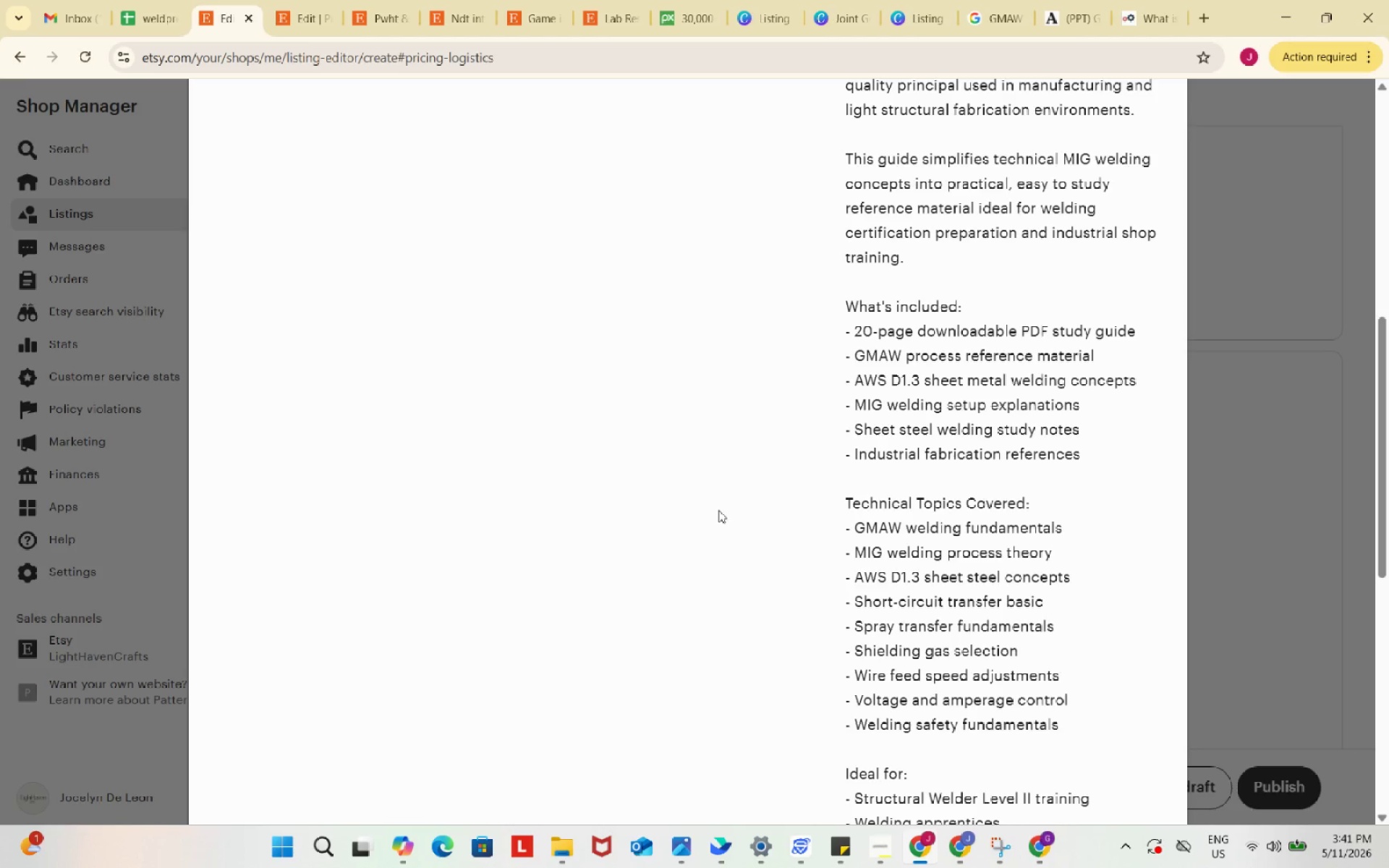 
scroll: coordinate [718, 510], scroll_direction: down, amount: 7.0
 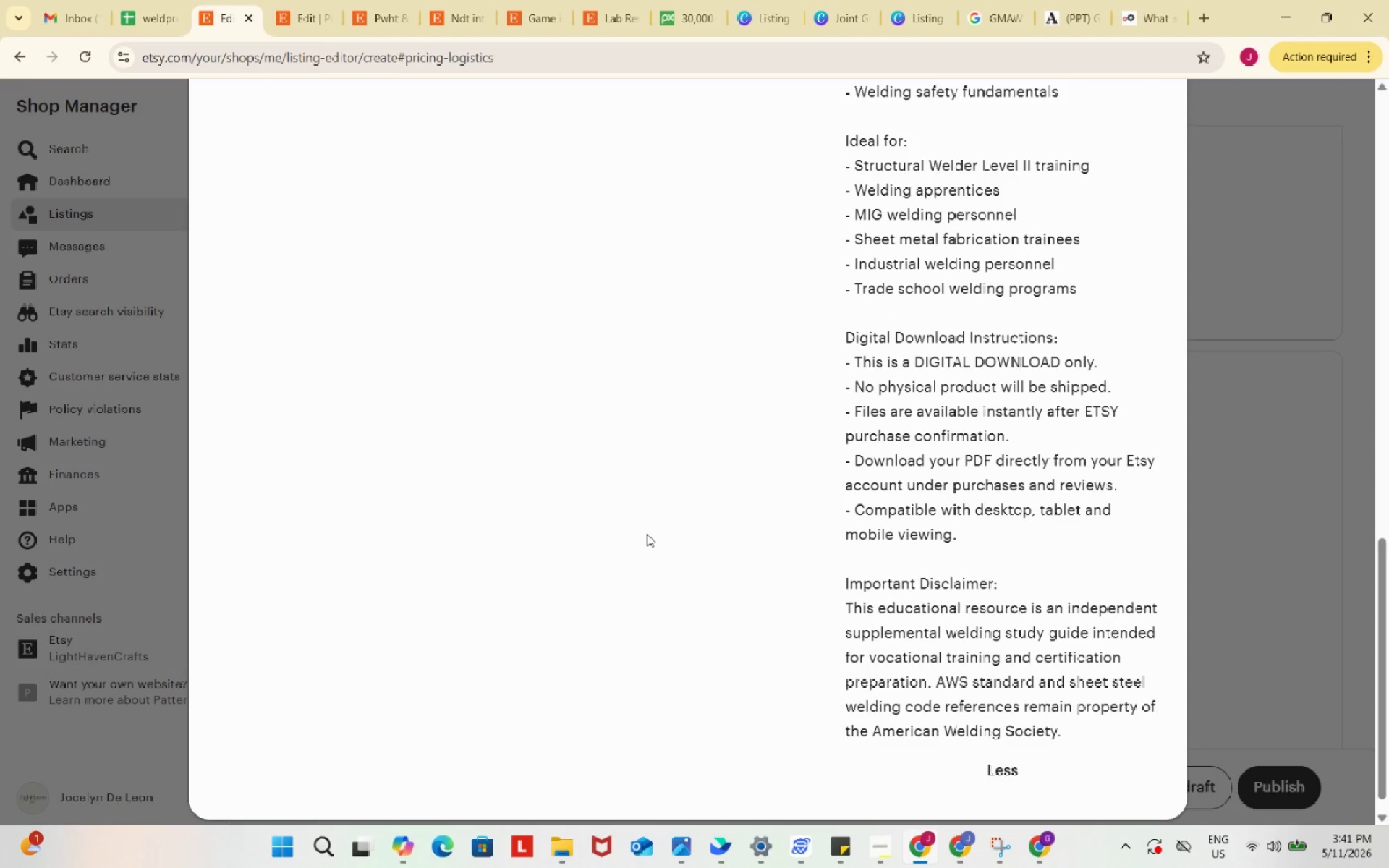 
key(Meta+Shift+S)
 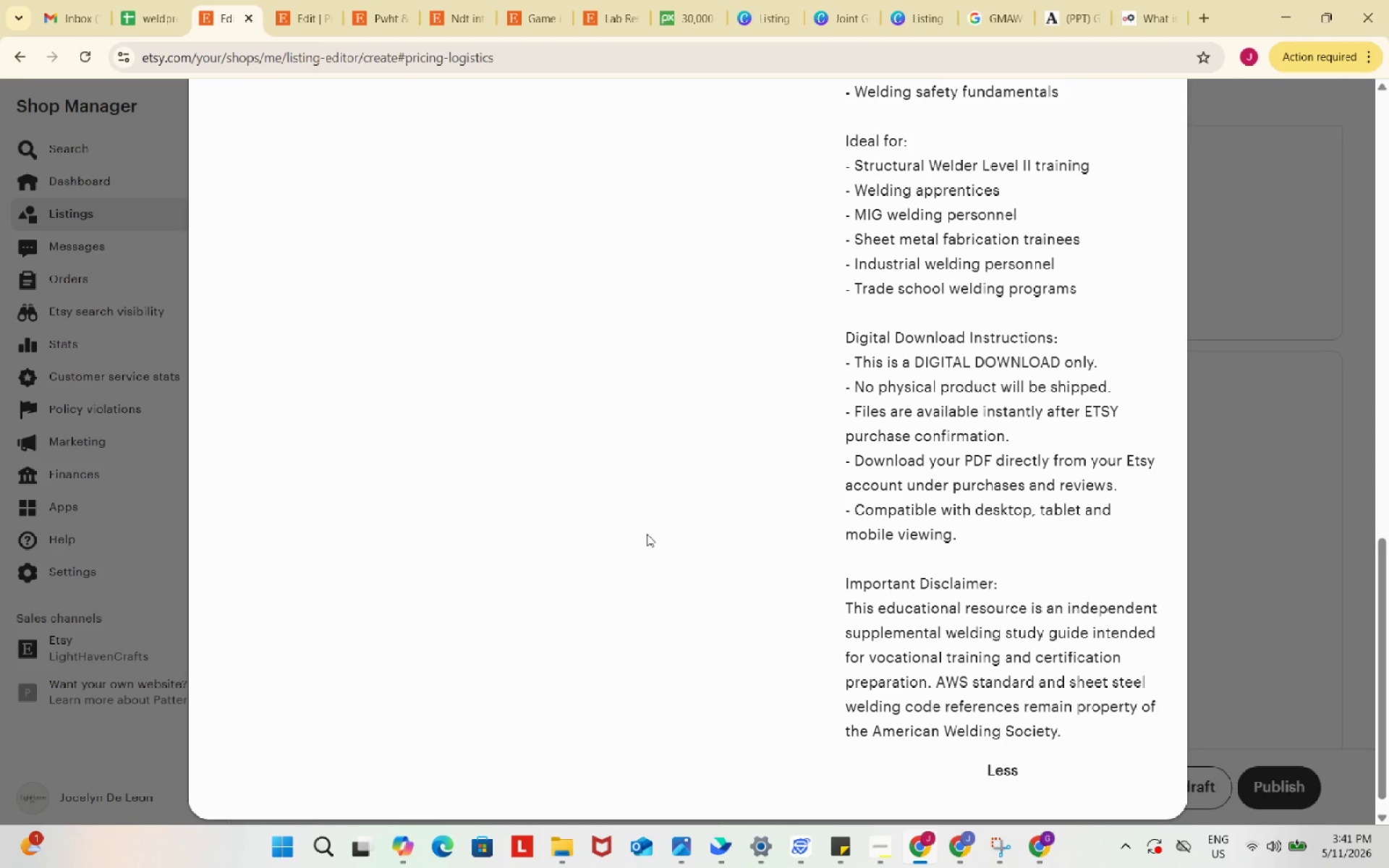 
wait(7.81)
 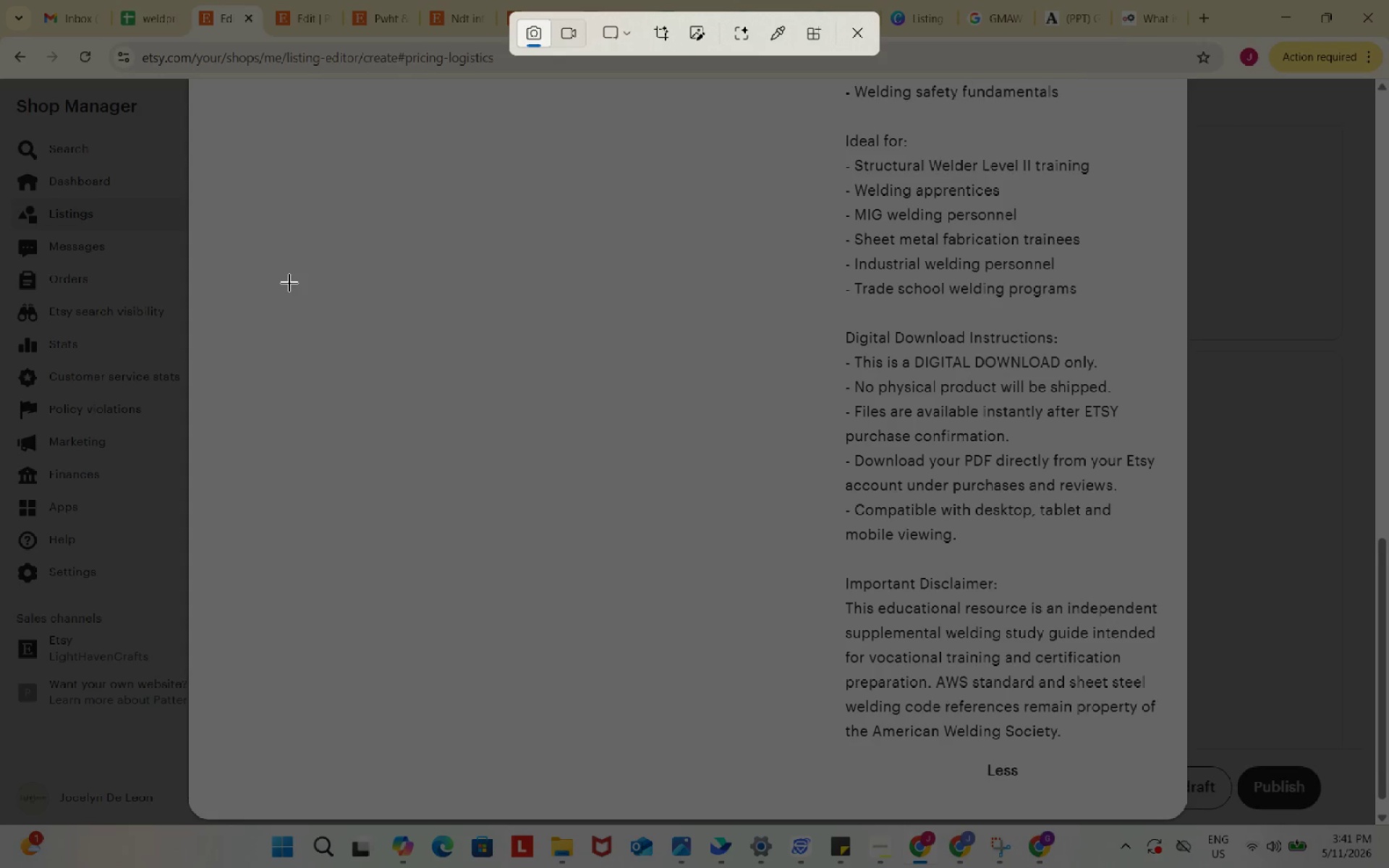 
left_click_drag(start_coordinate=[264, 315], to_coordinate=[1183, 792])
 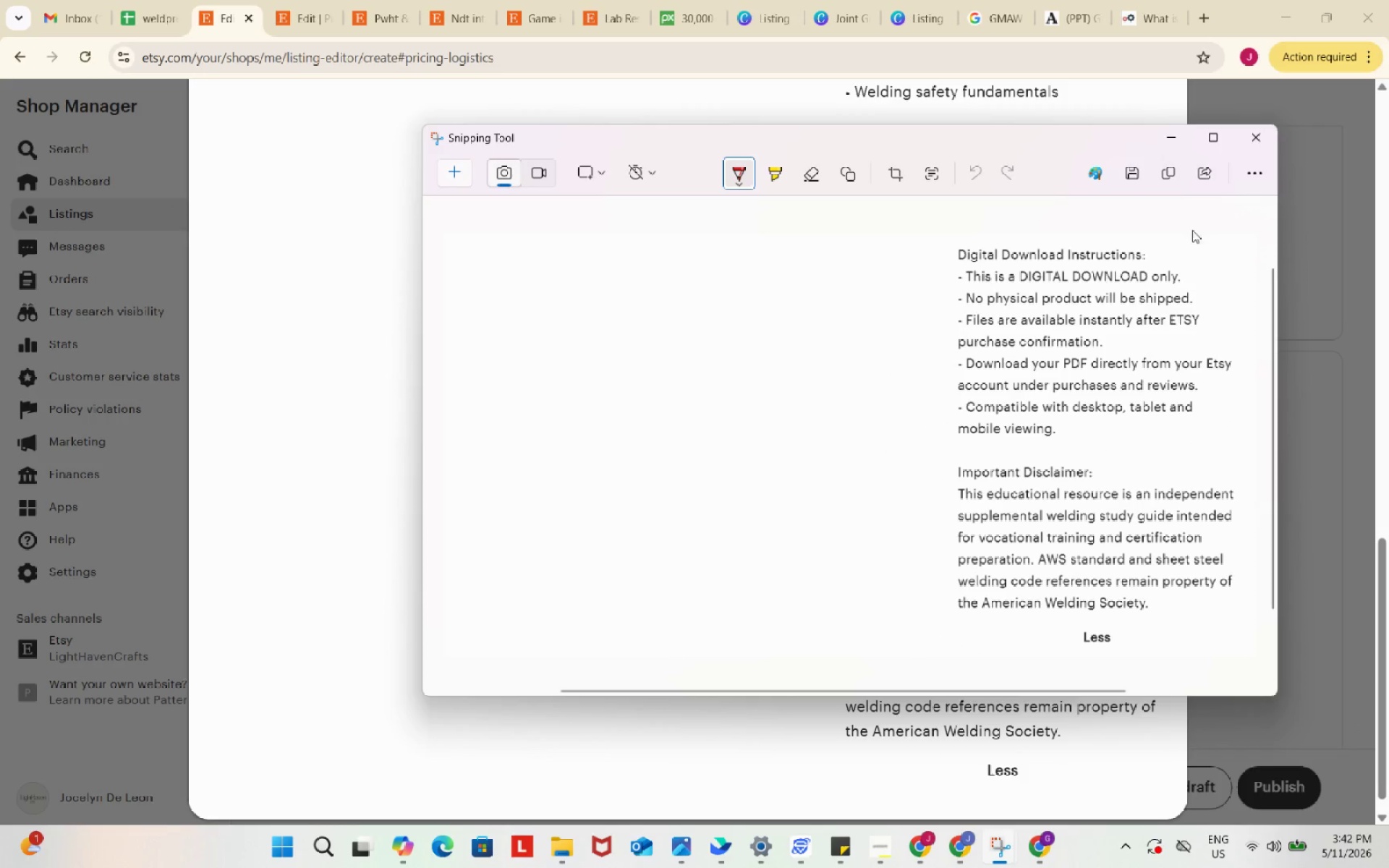 
left_click([1134, 179])
 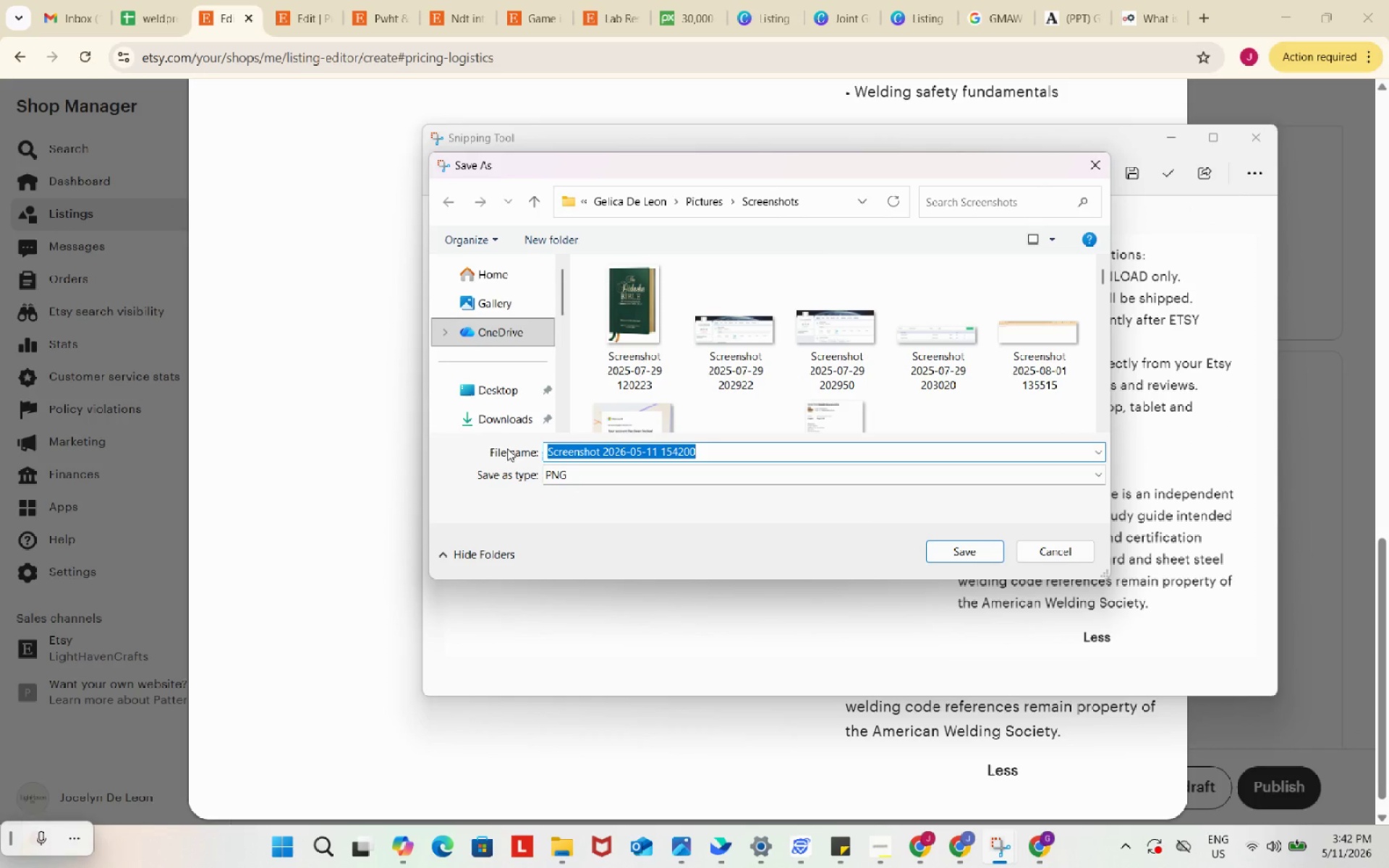 
left_click([491, 419])
 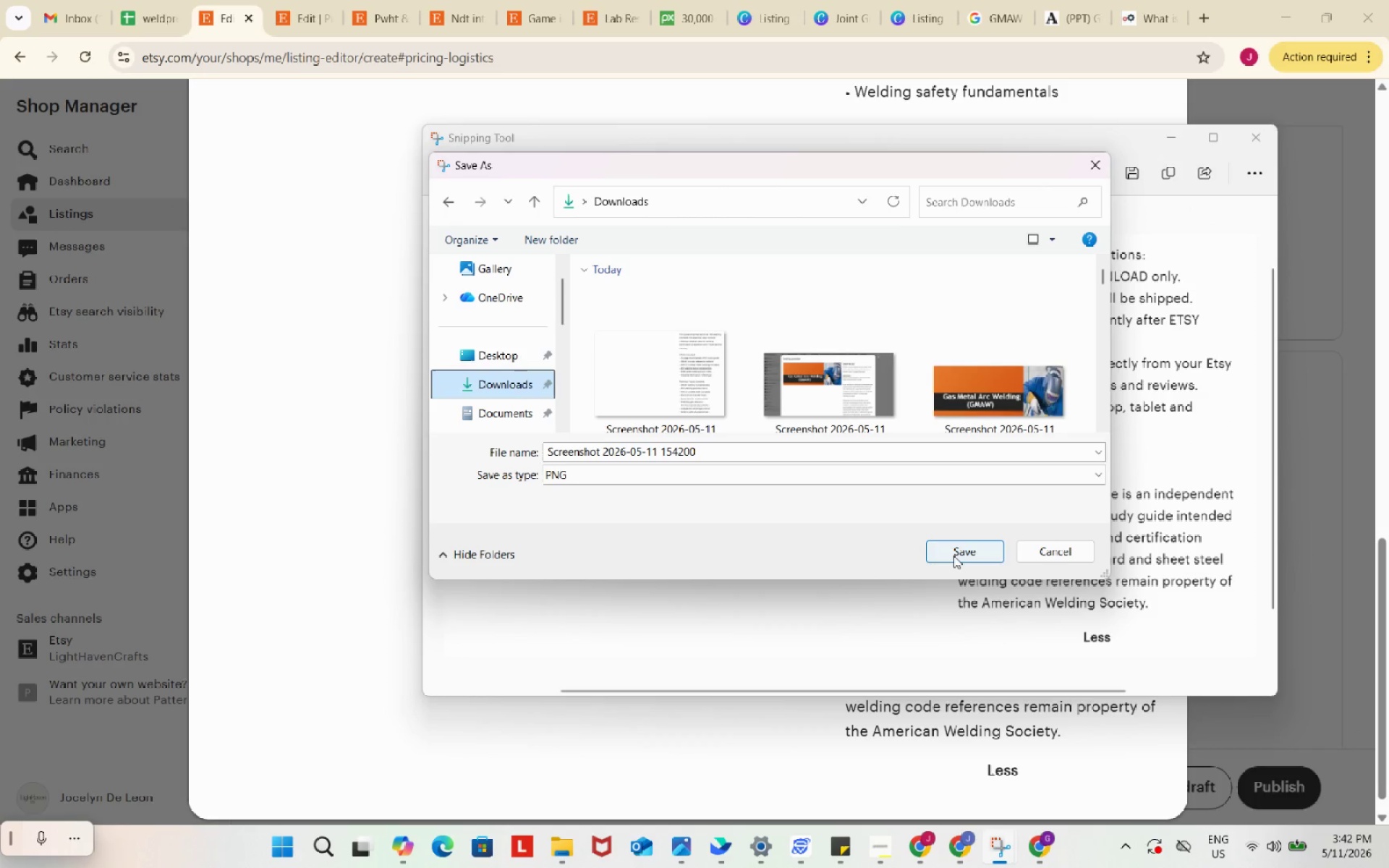 
left_click([953, 556])
 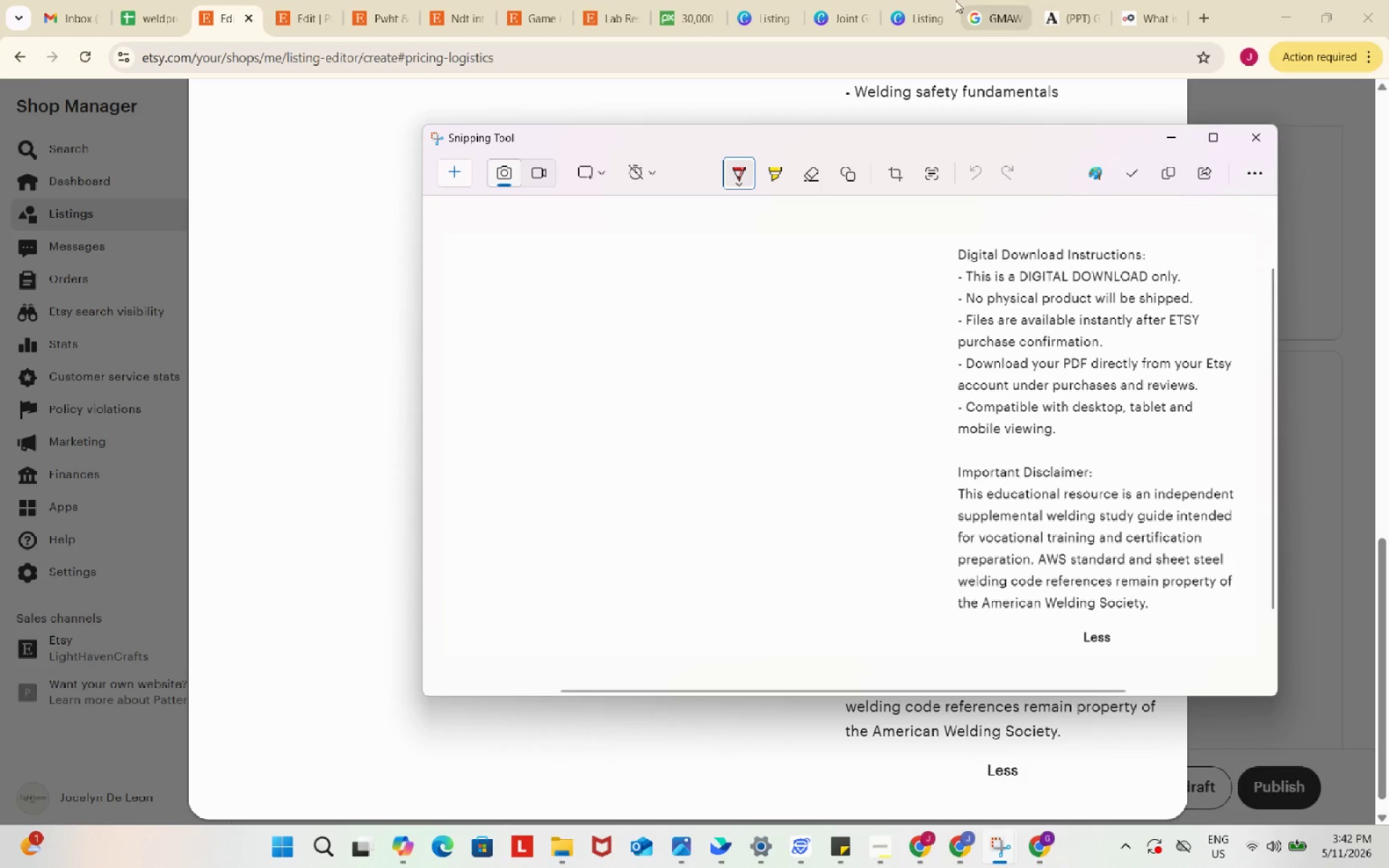 
left_click([934, 0])
 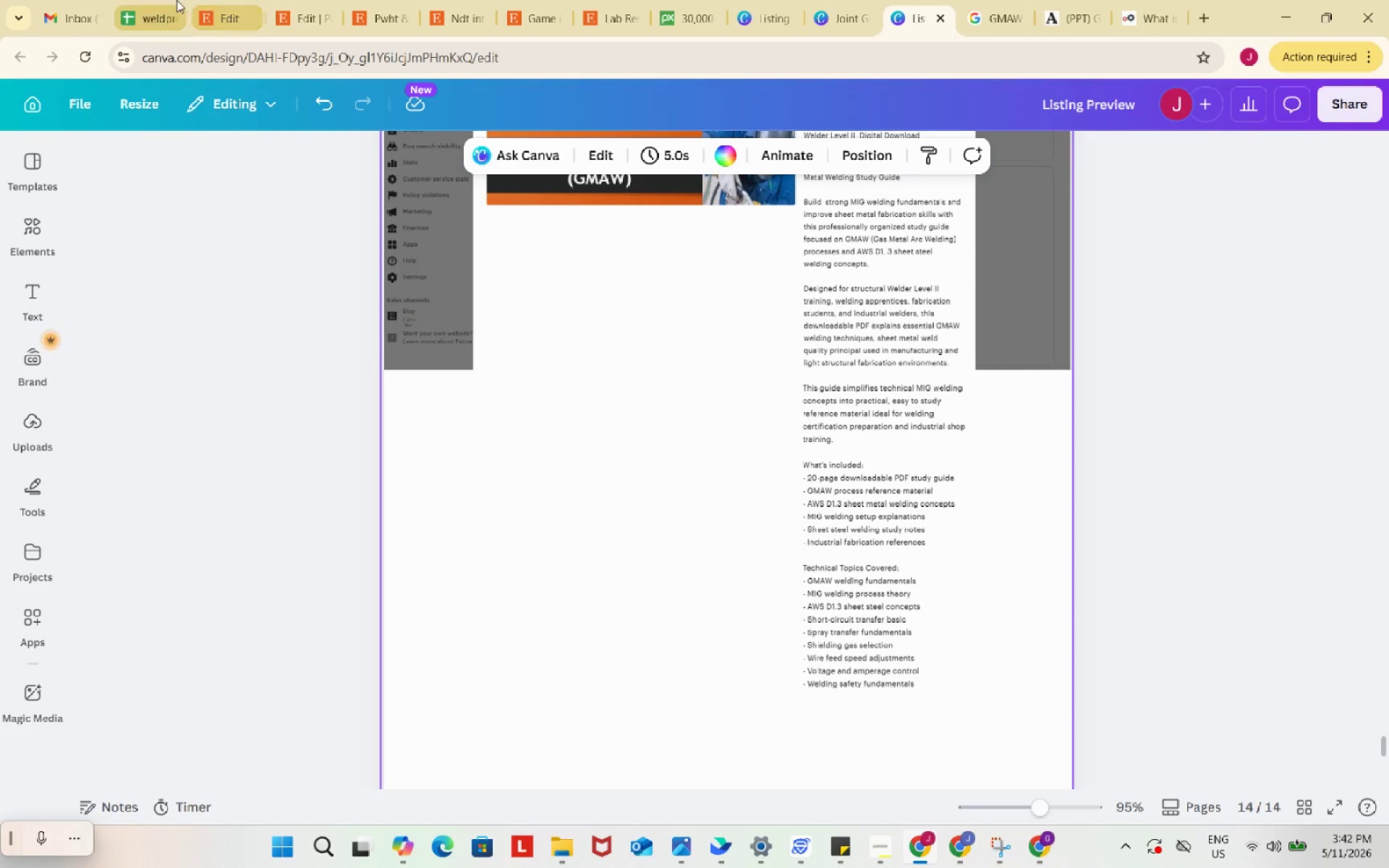 
left_click([247, 0])
 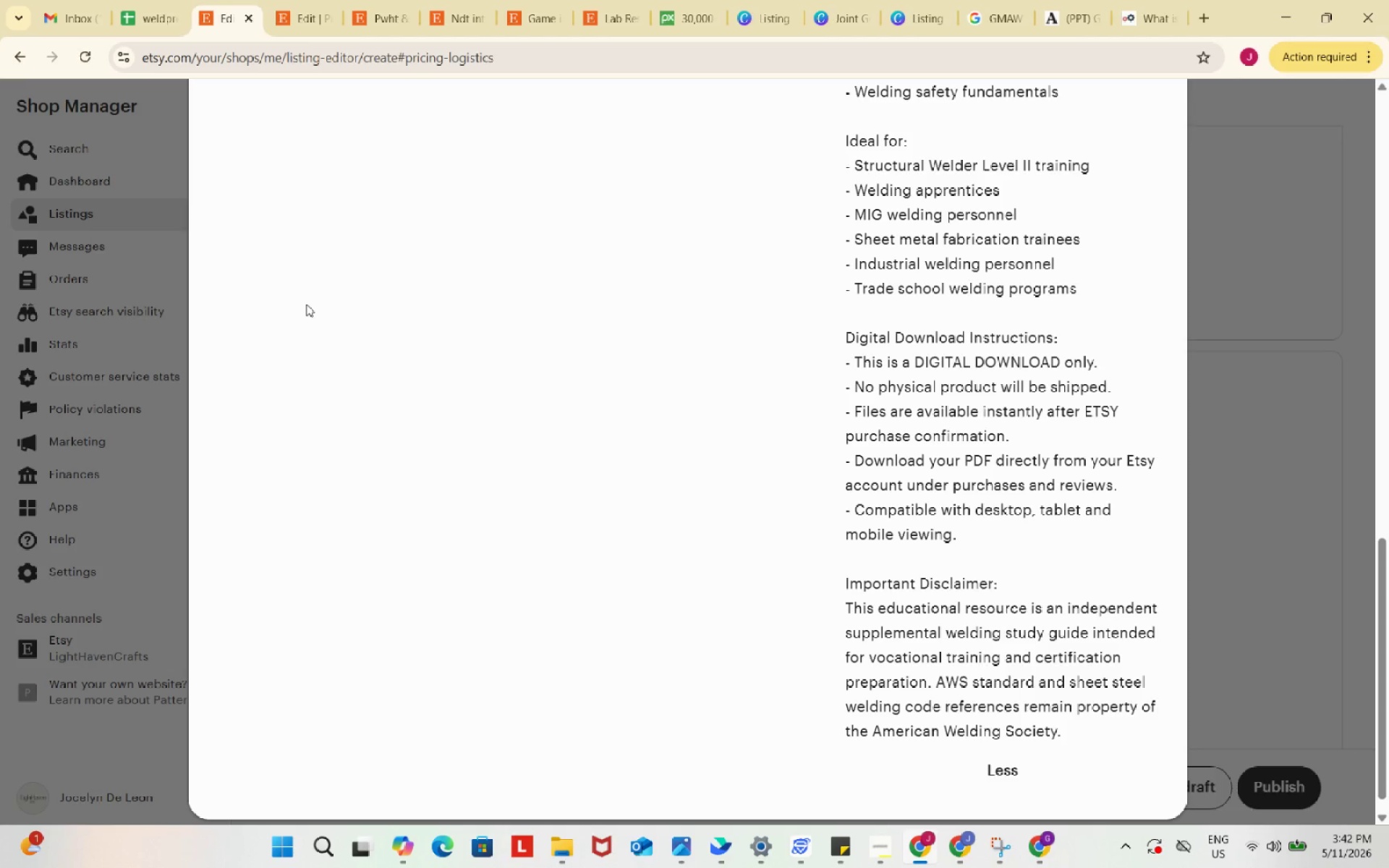 
key(Meta+Shift+S)
 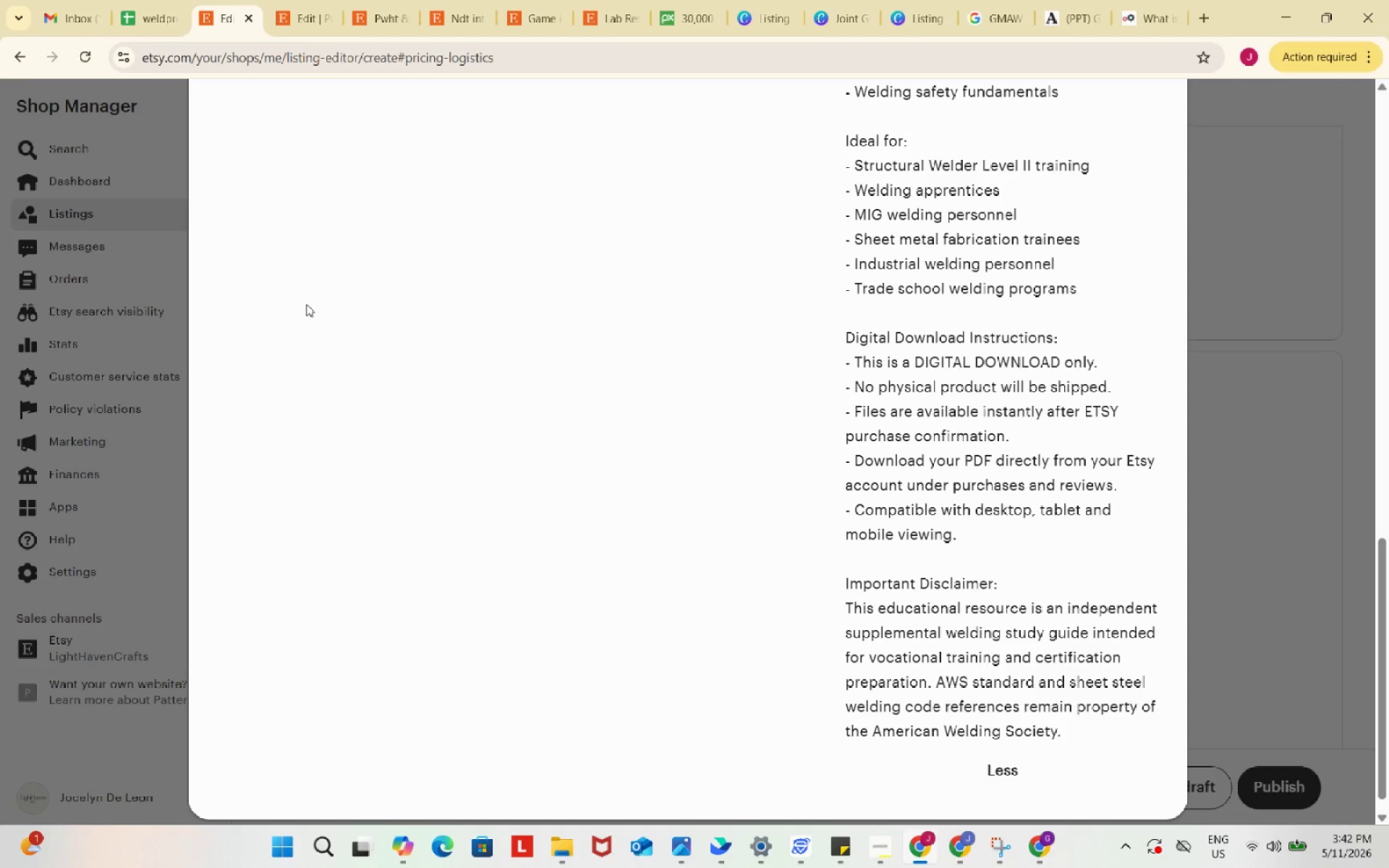 
left_click_drag(start_coordinate=[245, 116], to_coordinate=[1179, 796])
 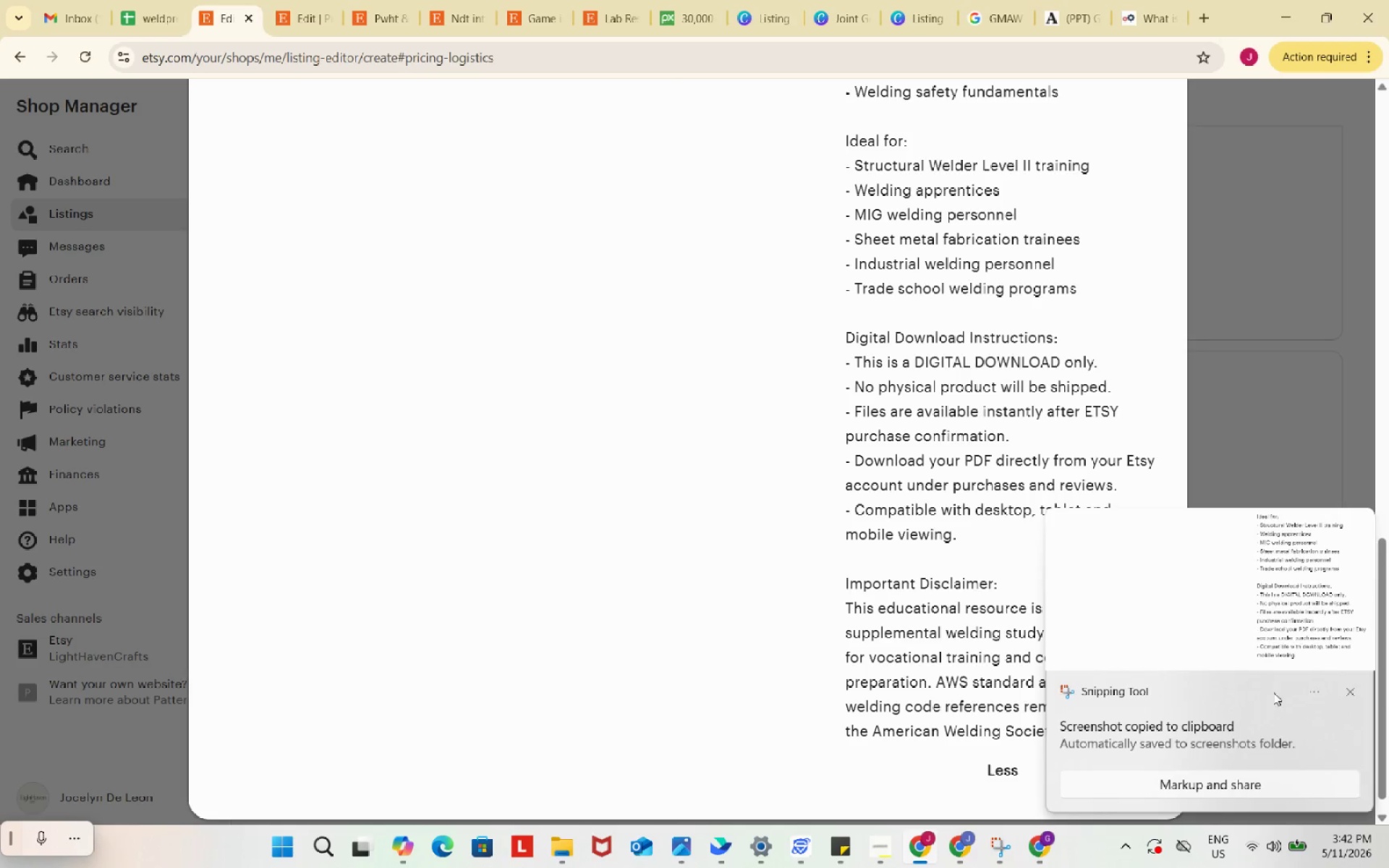 
left_click([1285, 624])
 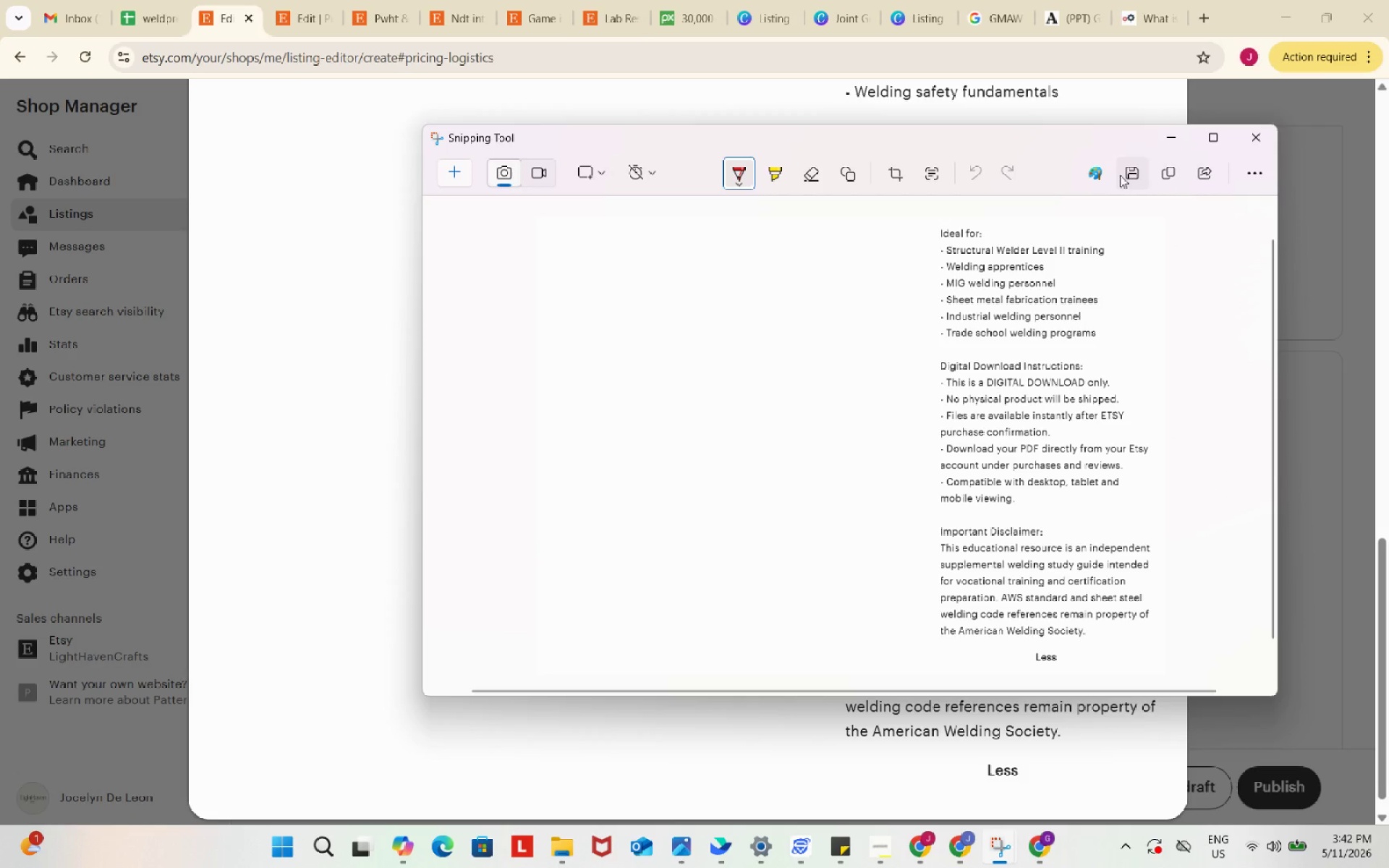 
left_click([1133, 178])
 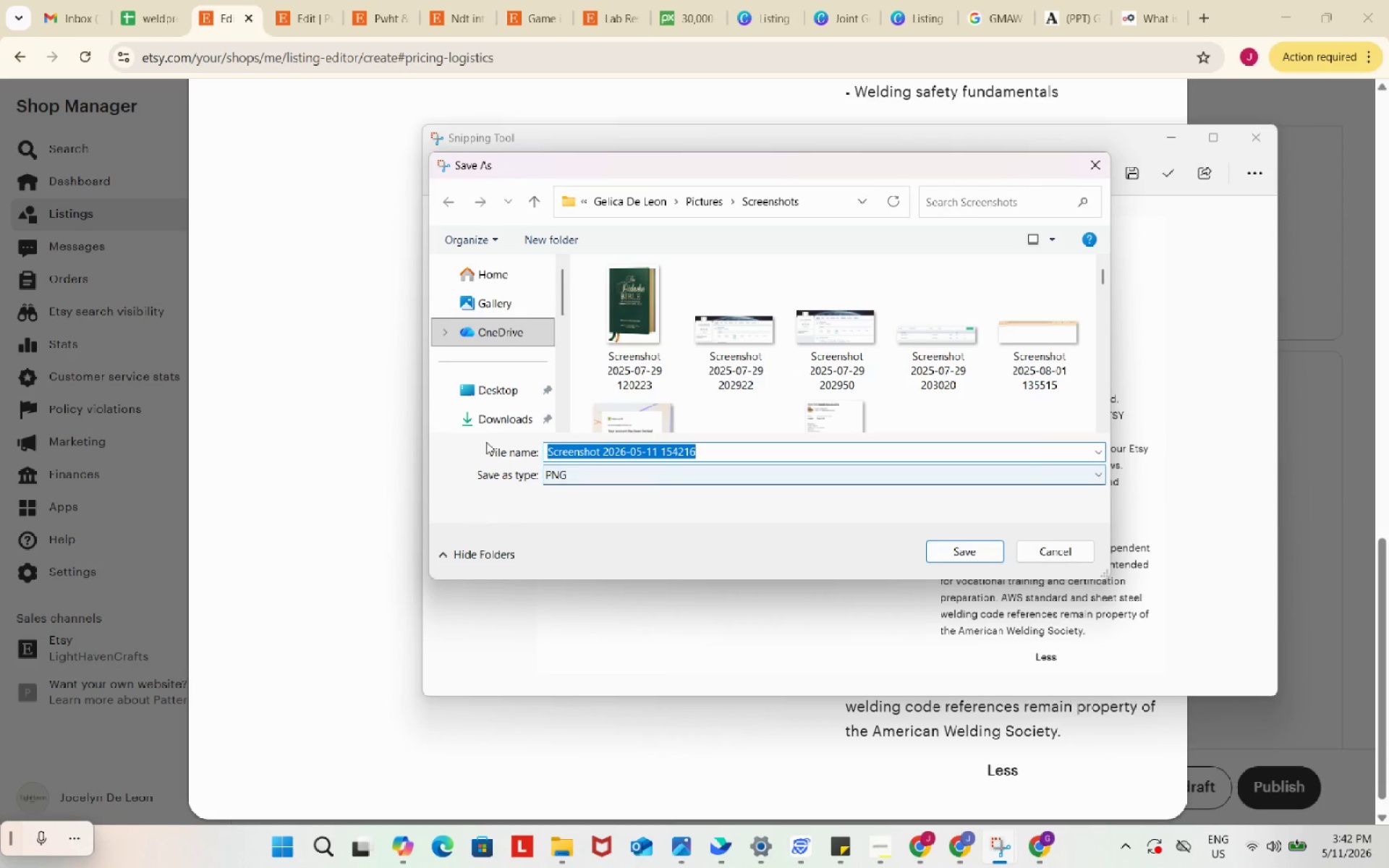 
left_click([483, 422])
 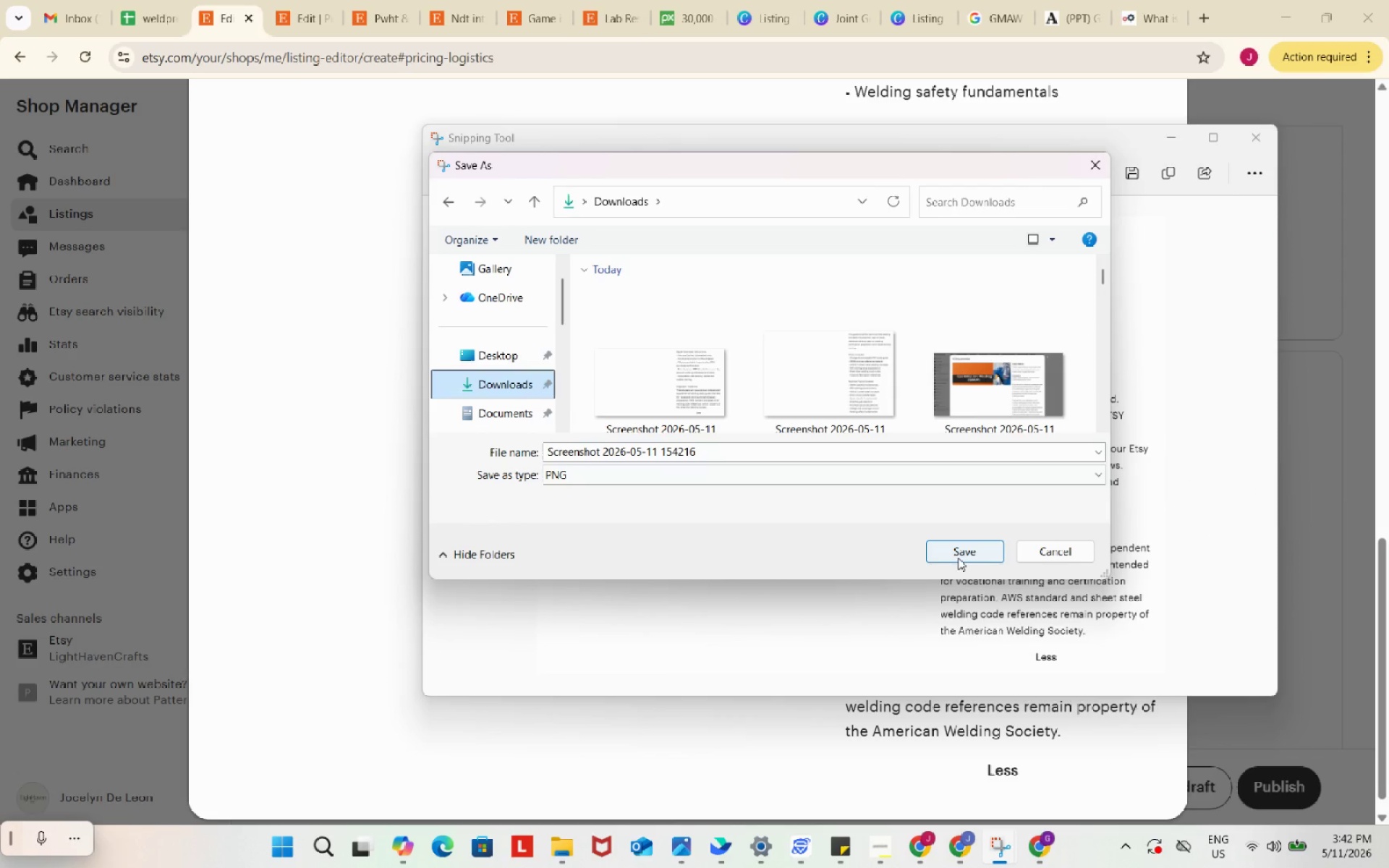 
left_click([959, 558])
 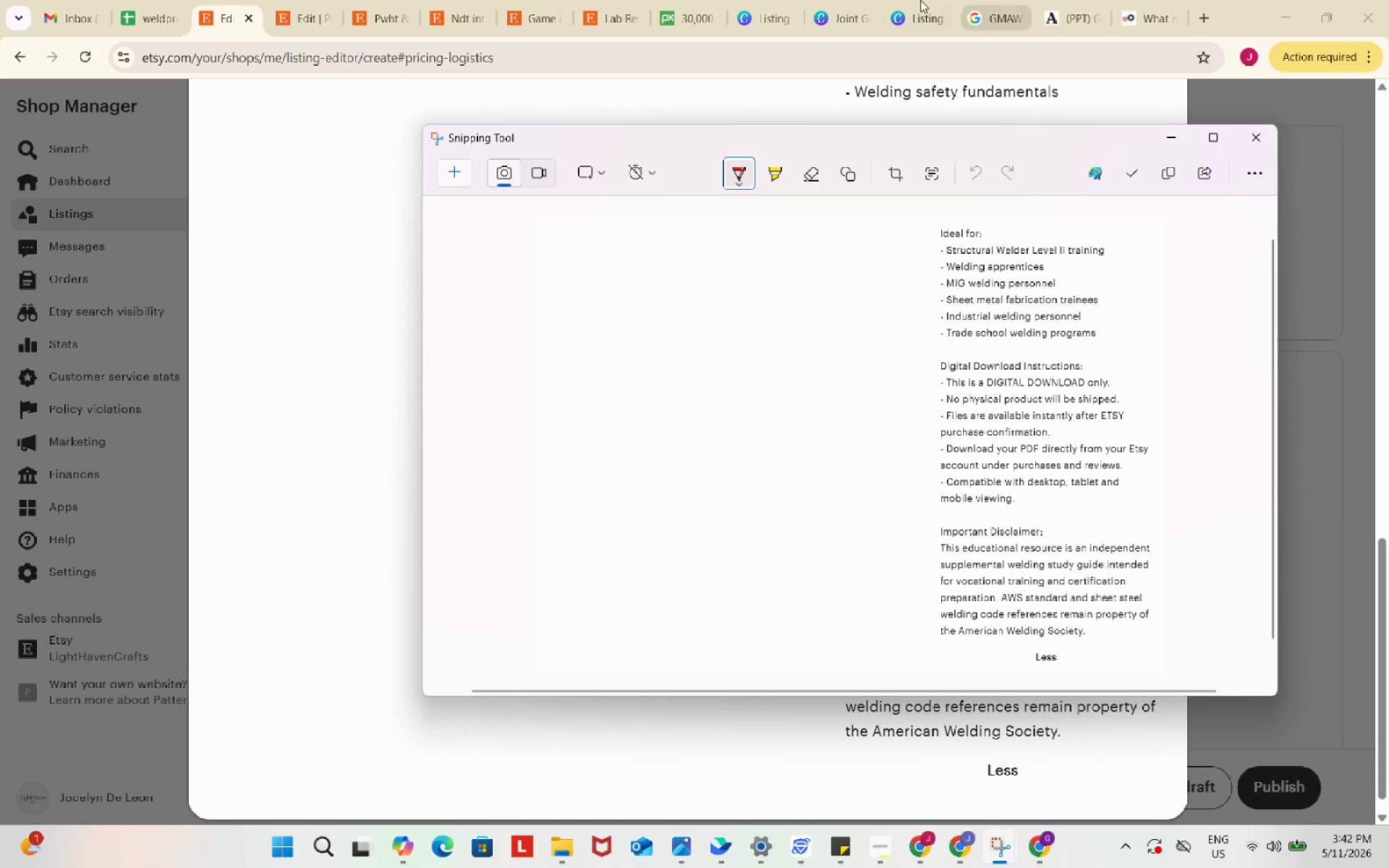 
left_click([907, 0])
 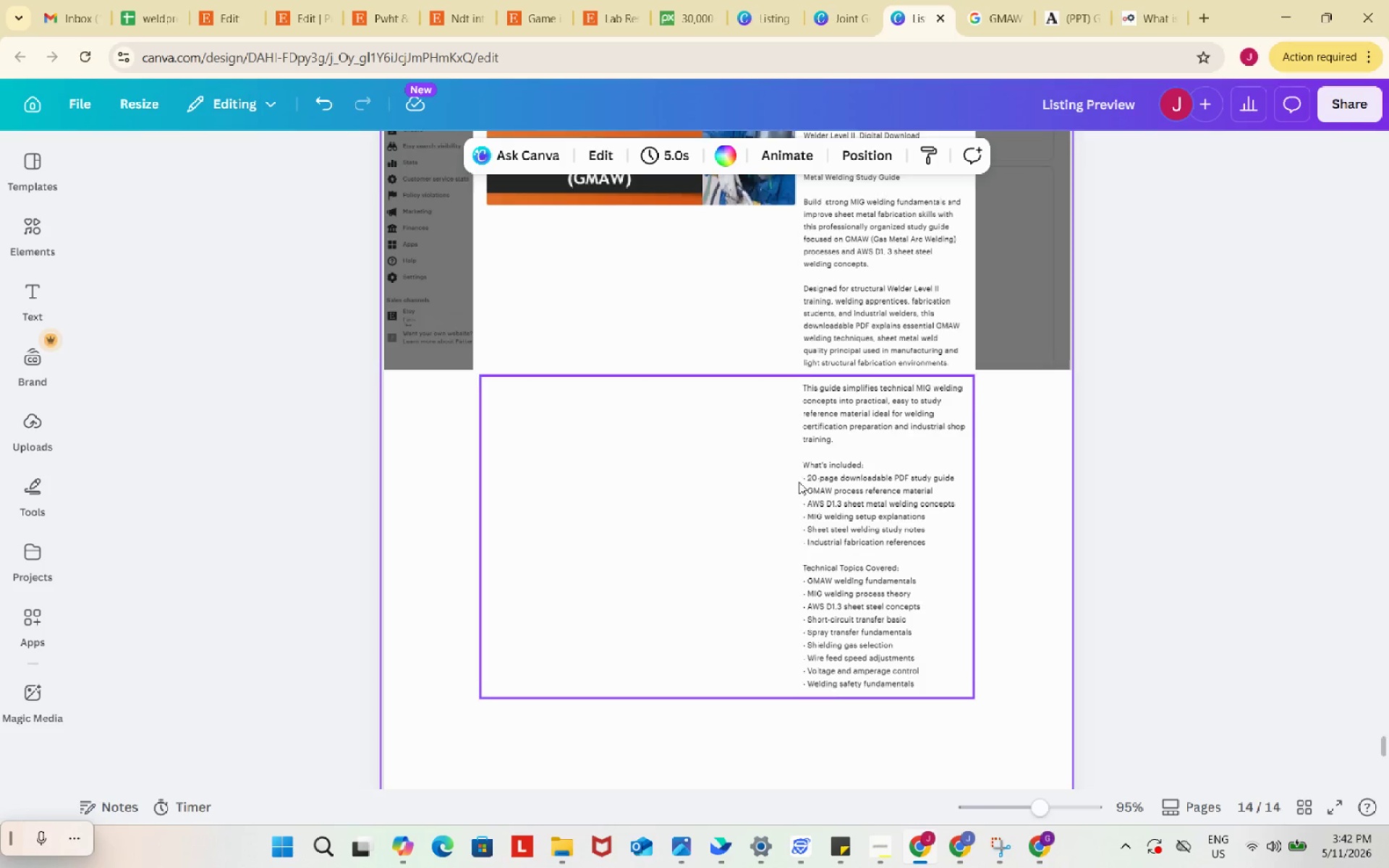 
scroll: coordinate [799, 483], scroll_direction: down, amount: 3.0
 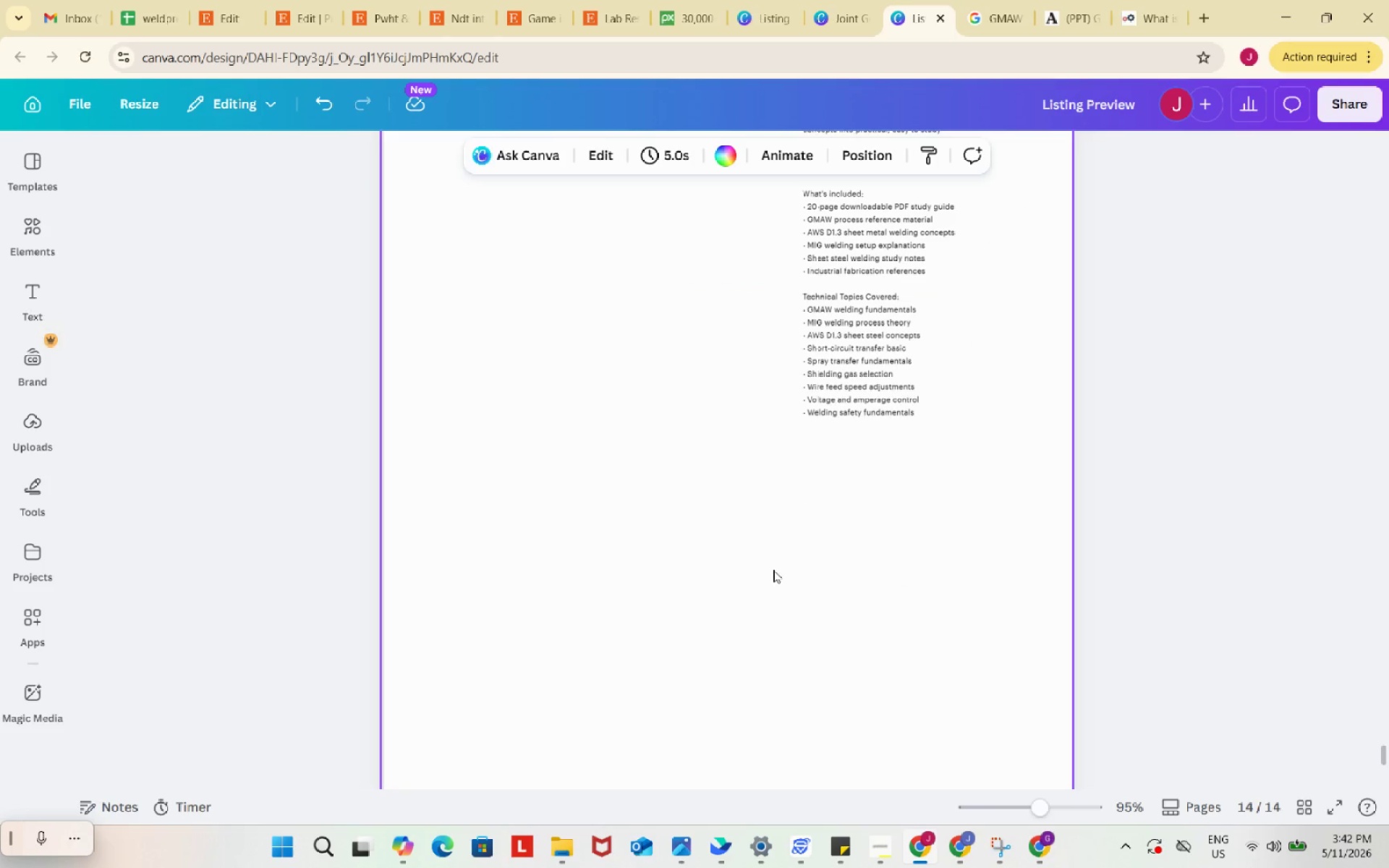 
left_click([773, 570])
 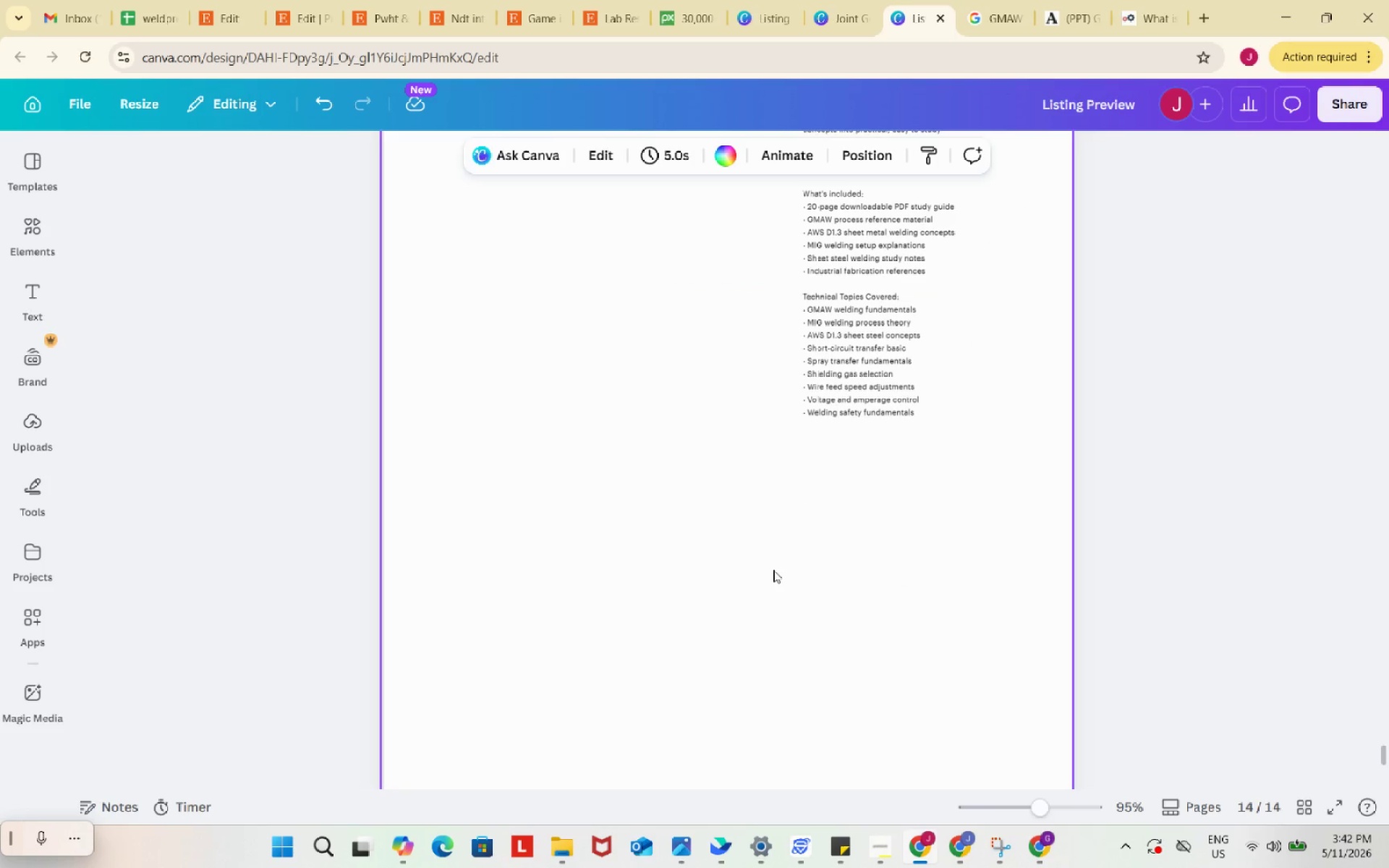 
key(Control+ControlLeft)
 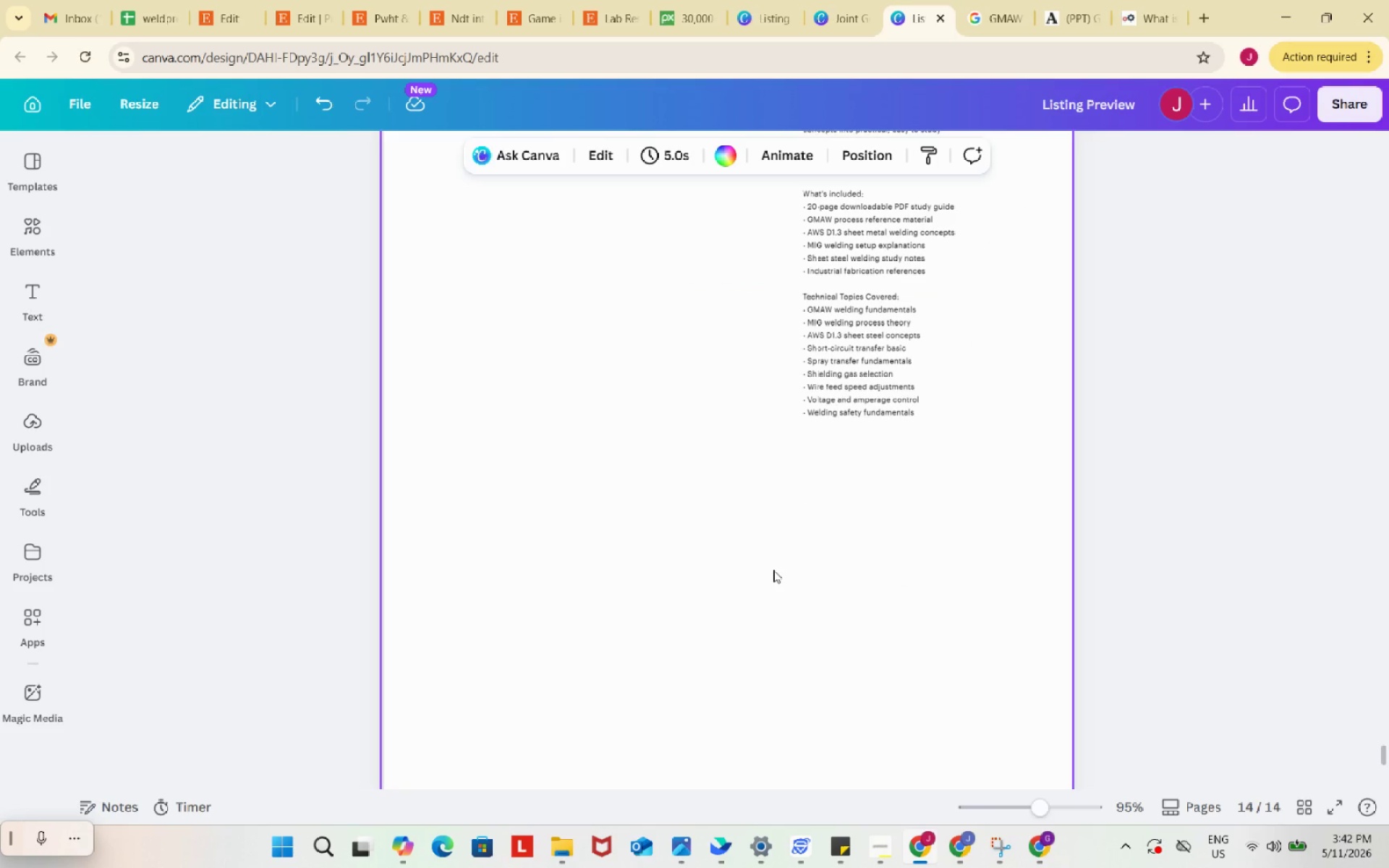 
key(Control+V)
 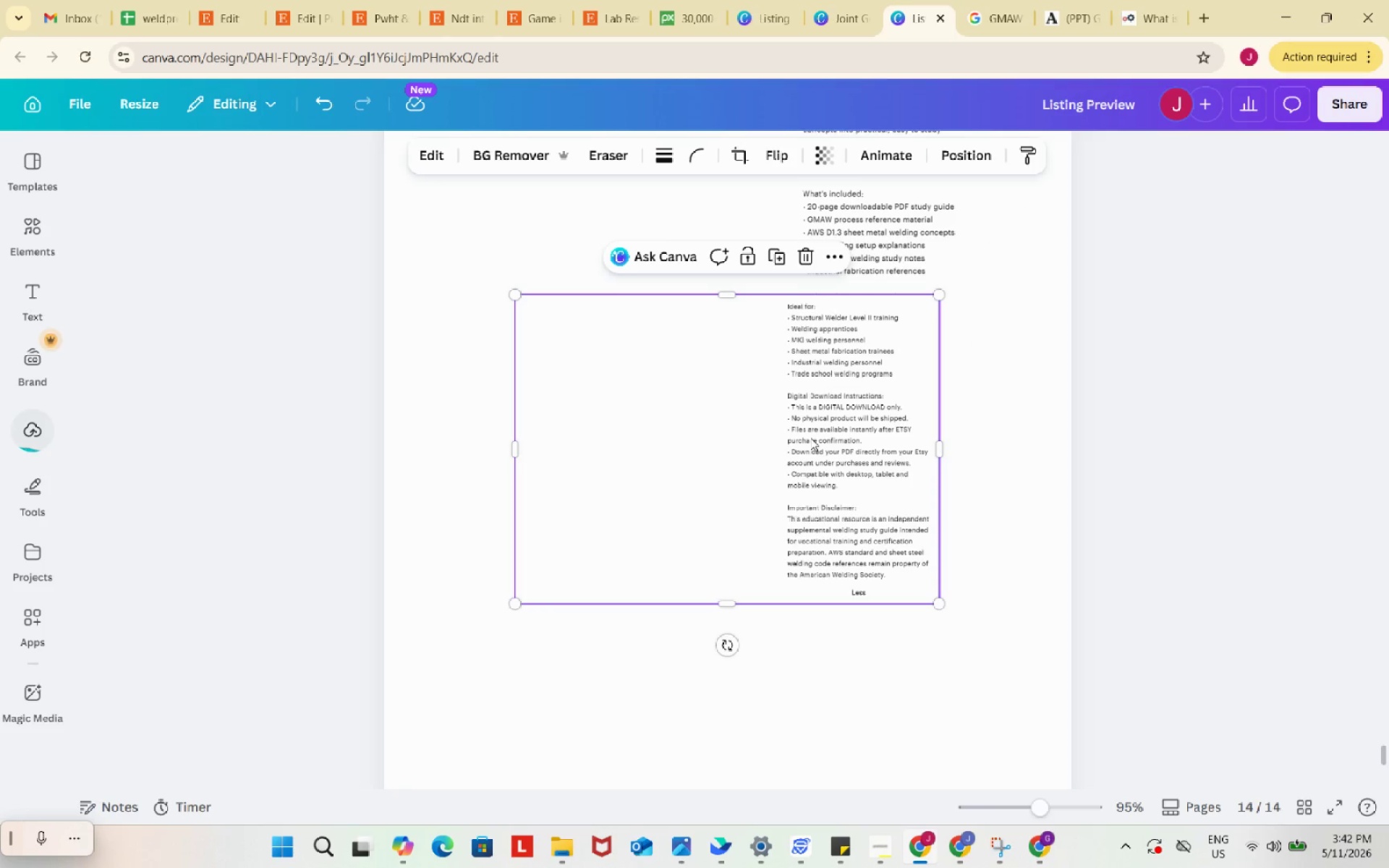 
left_click_drag(start_coordinate=[810, 435], to_coordinate=[815, 587])
 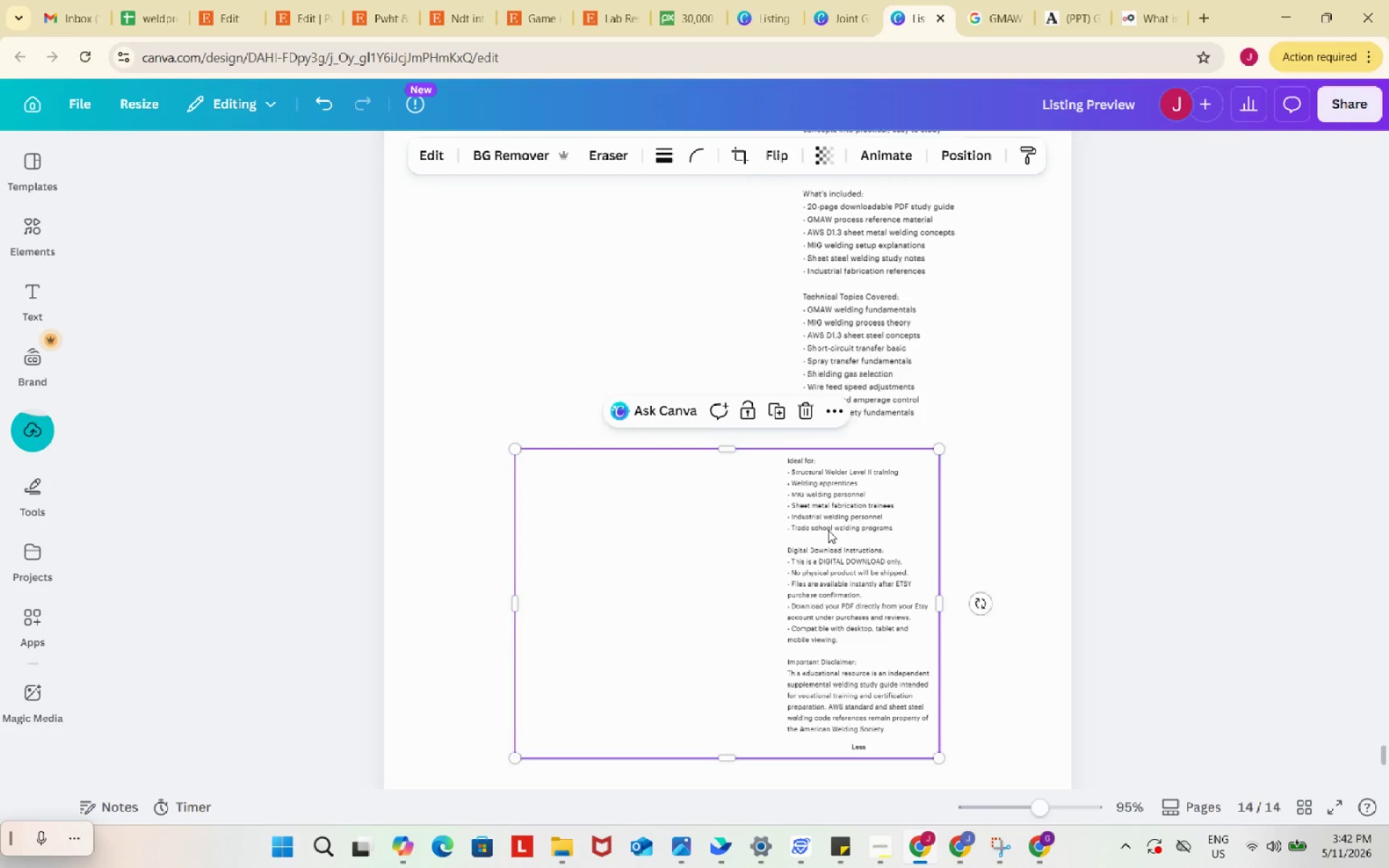 
scroll: coordinate [828, 532], scroll_direction: down, amount: 1.0
 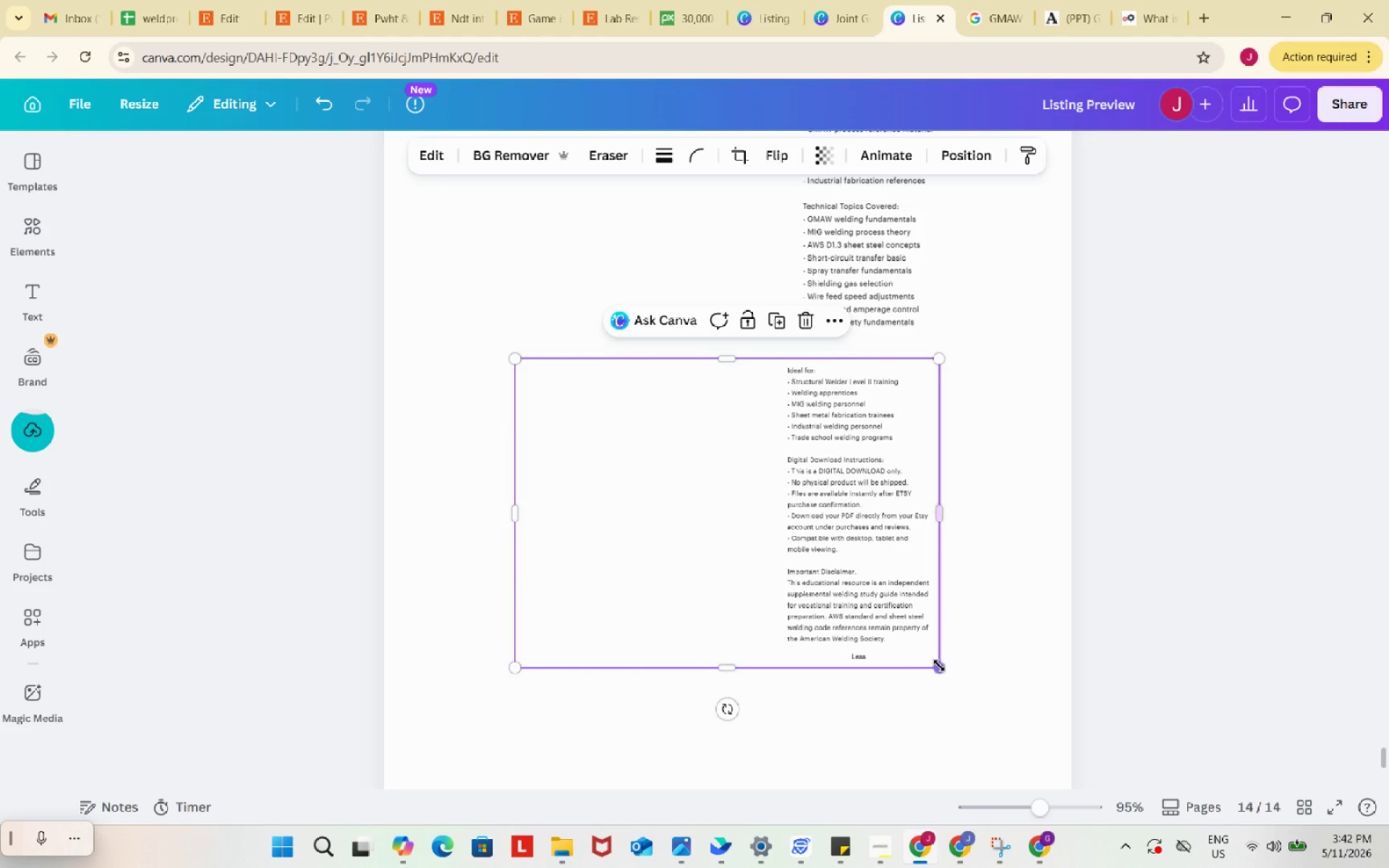 
left_click_drag(start_coordinate=[939, 665], to_coordinate=[982, 710])
 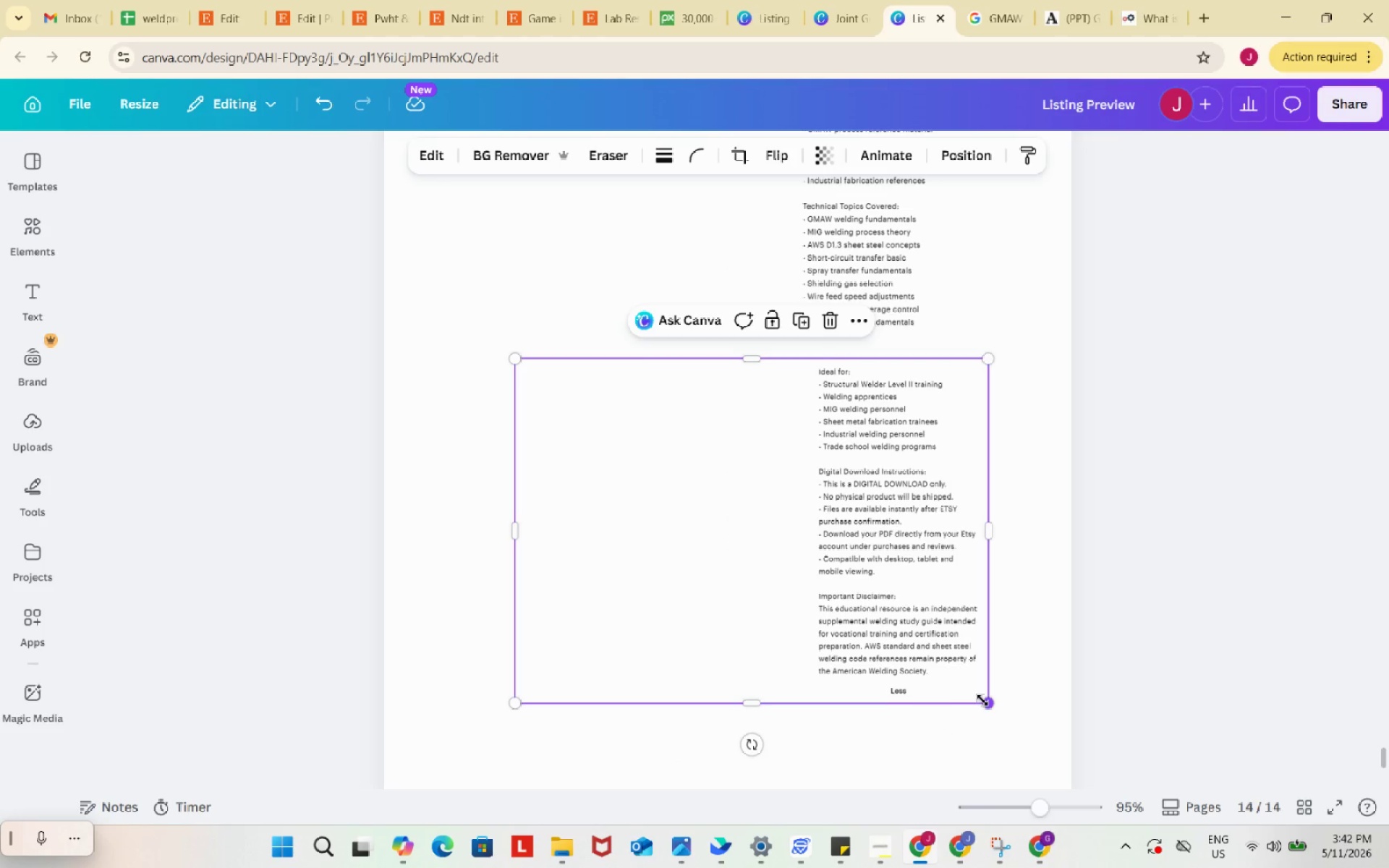 
left_click_drag(start_coordinate=[983, 700], to_coordinate=[1037, 732])
 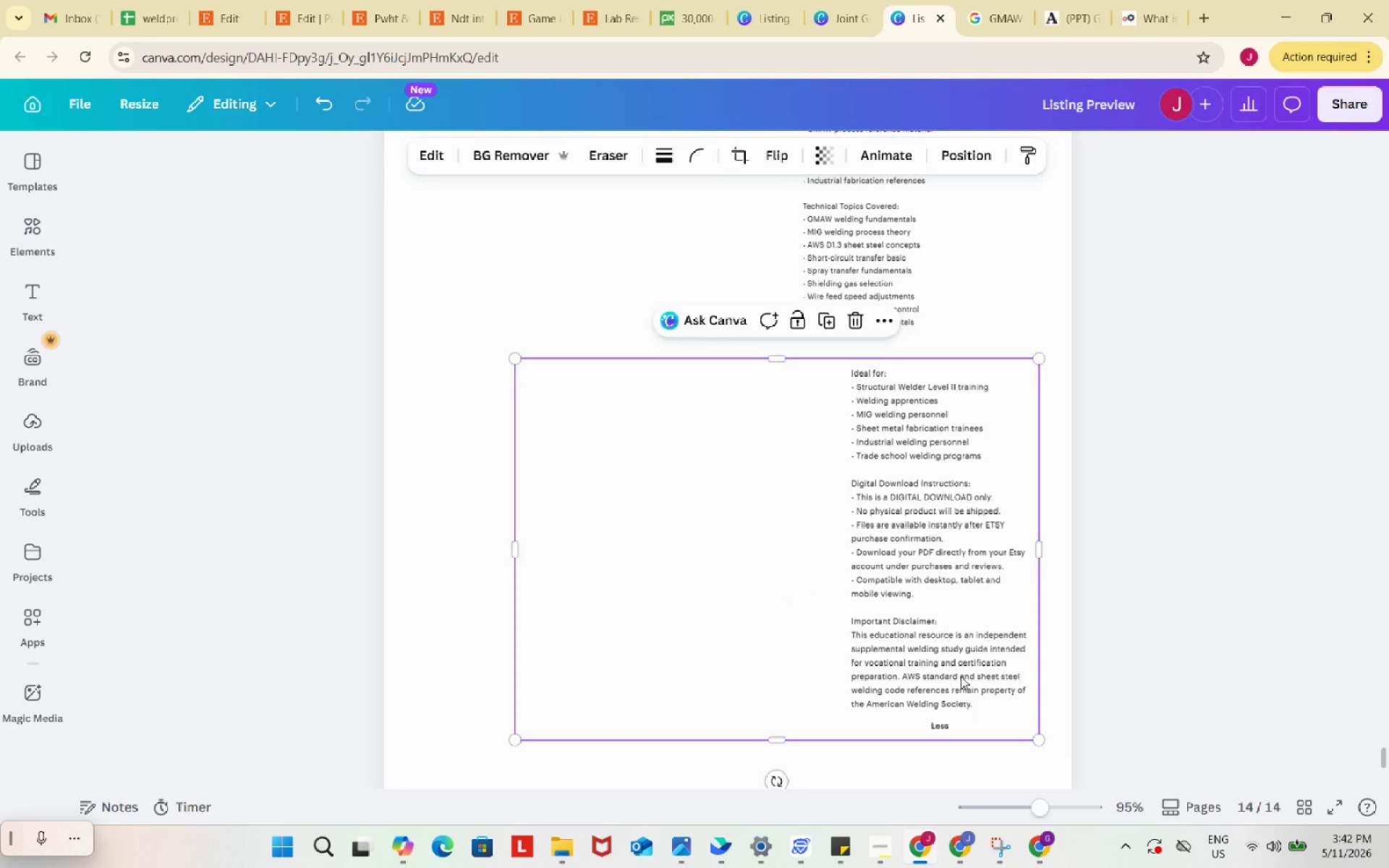 
scroll: coordinate [961, 676], scroll_direction: up, amount: 1.0
 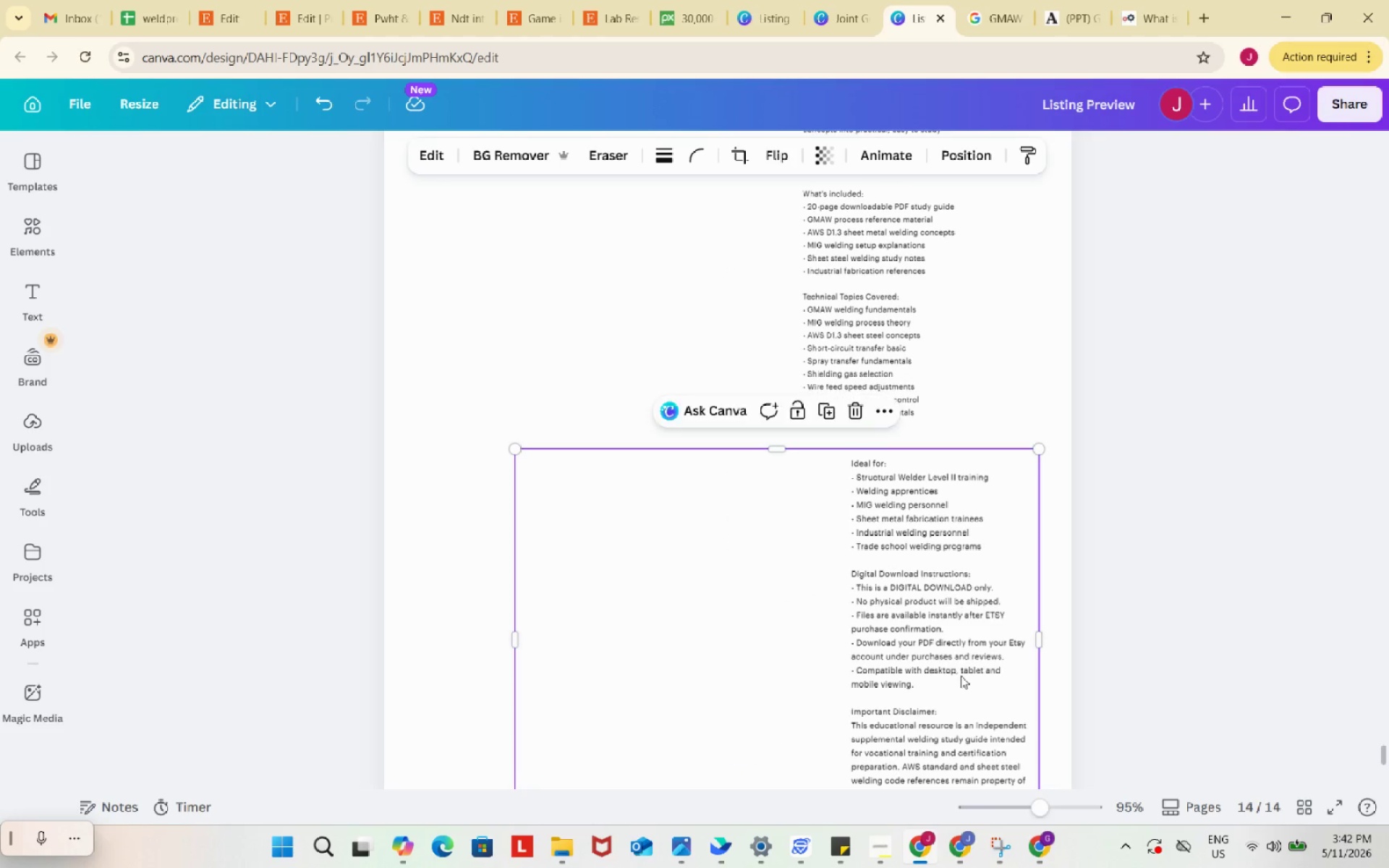 
left_click_drag(start_coordinate=[961, 676], to_coordinate=[907, 656])
 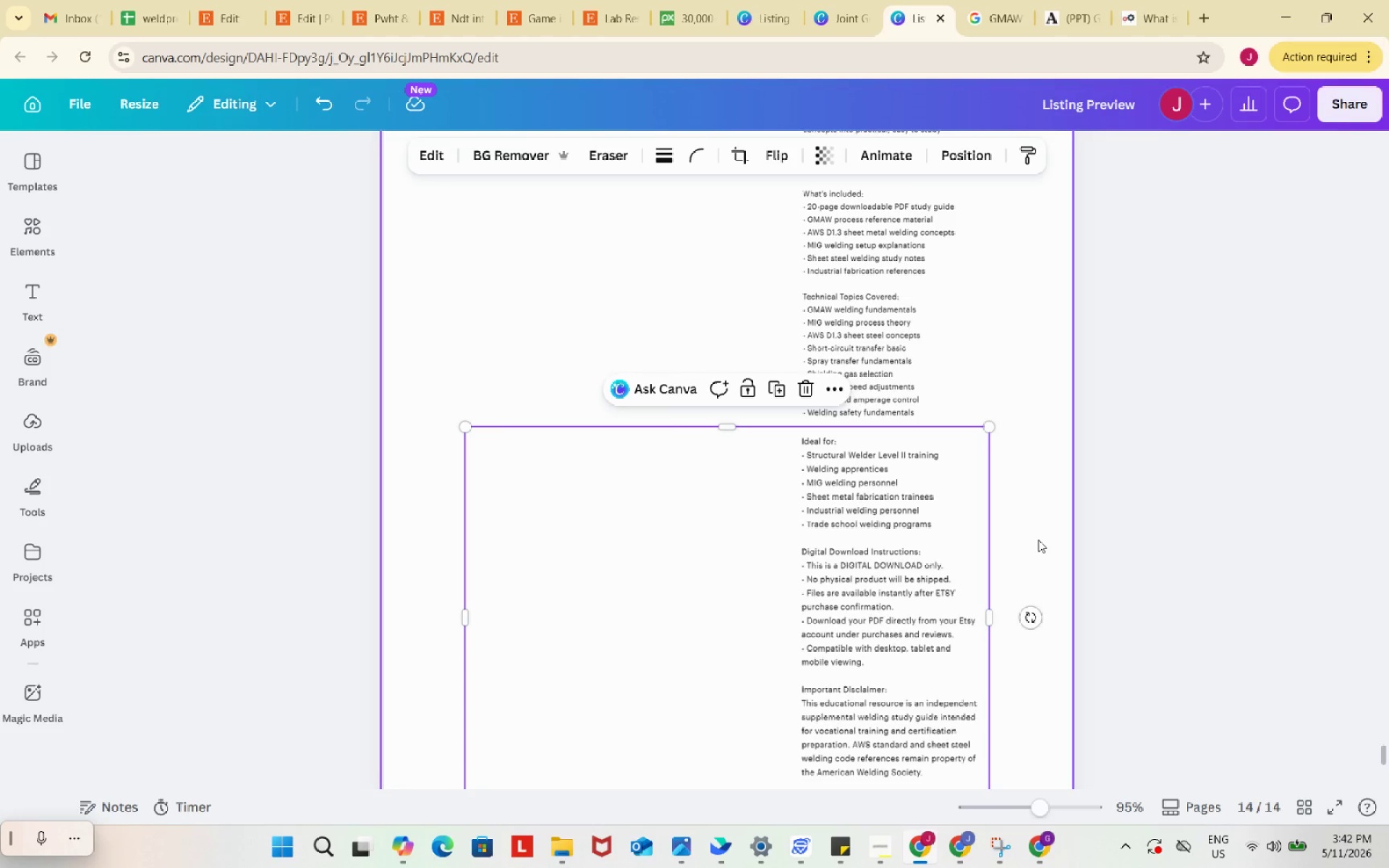 
left_click([1038, 540])
 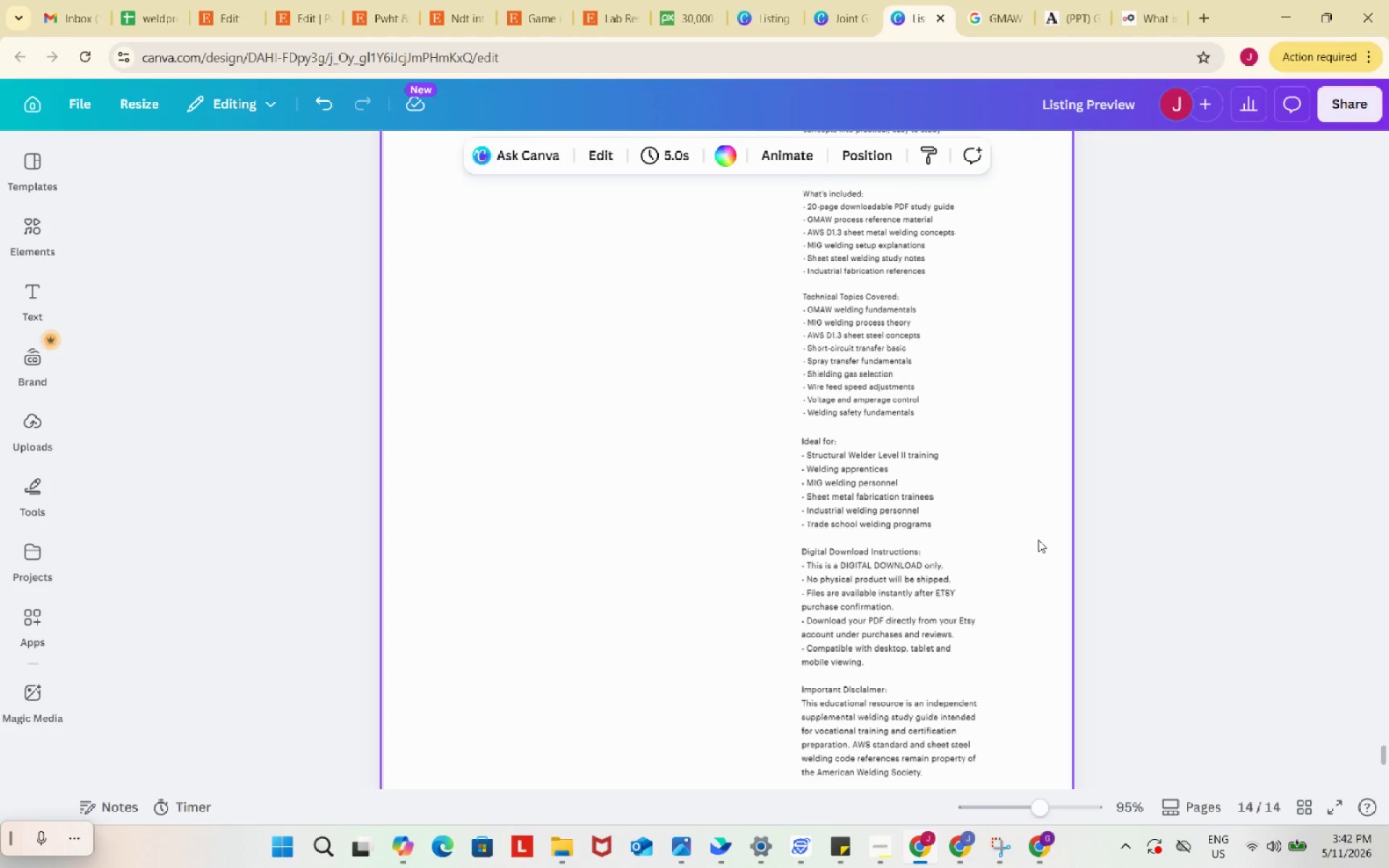 
scroll: coordinate [1038, 540], scroll_direction: up, amount: 2.0
 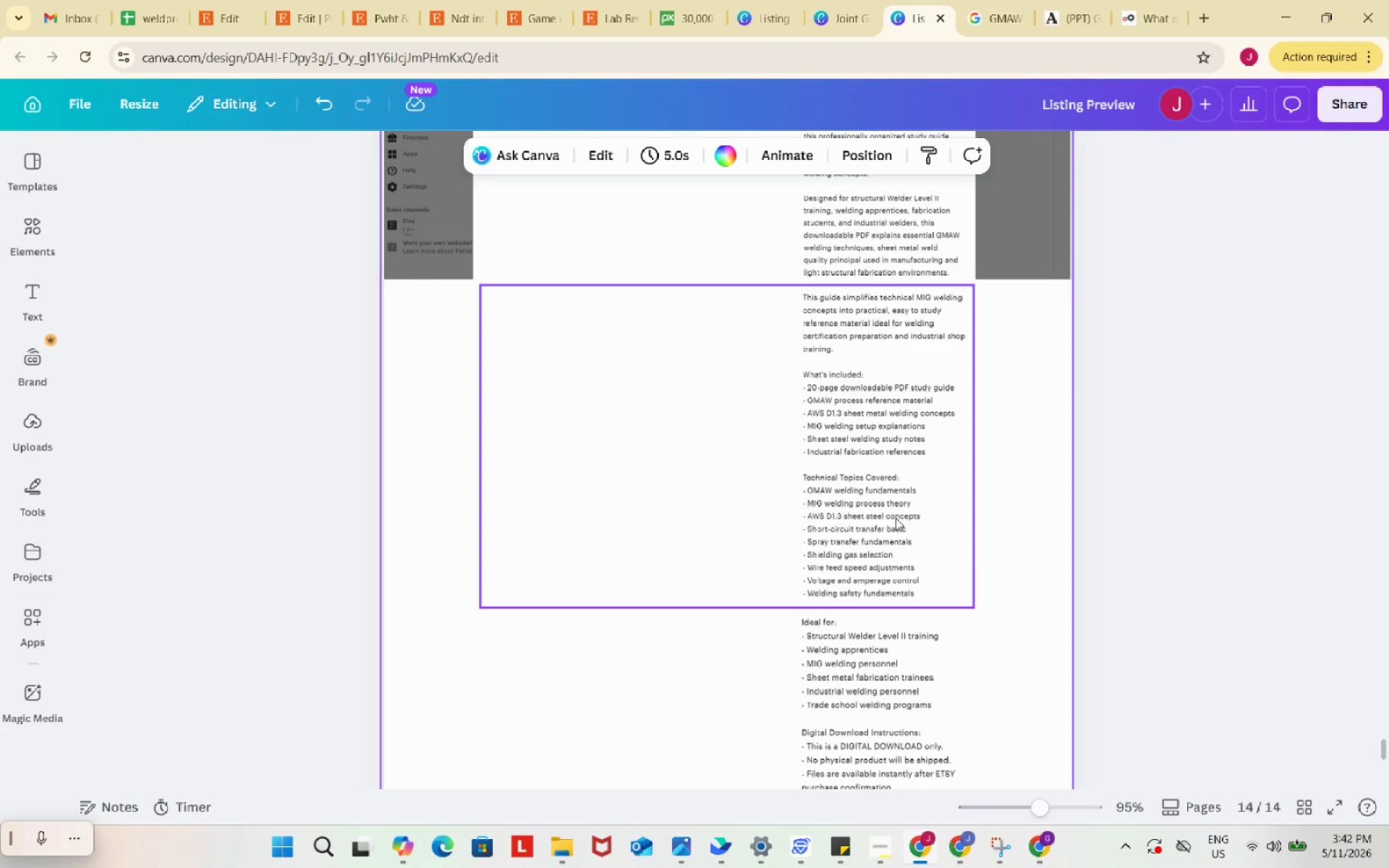 
scroll: coordinate [995, 576], scroll_direction: down, amount: 2.0
 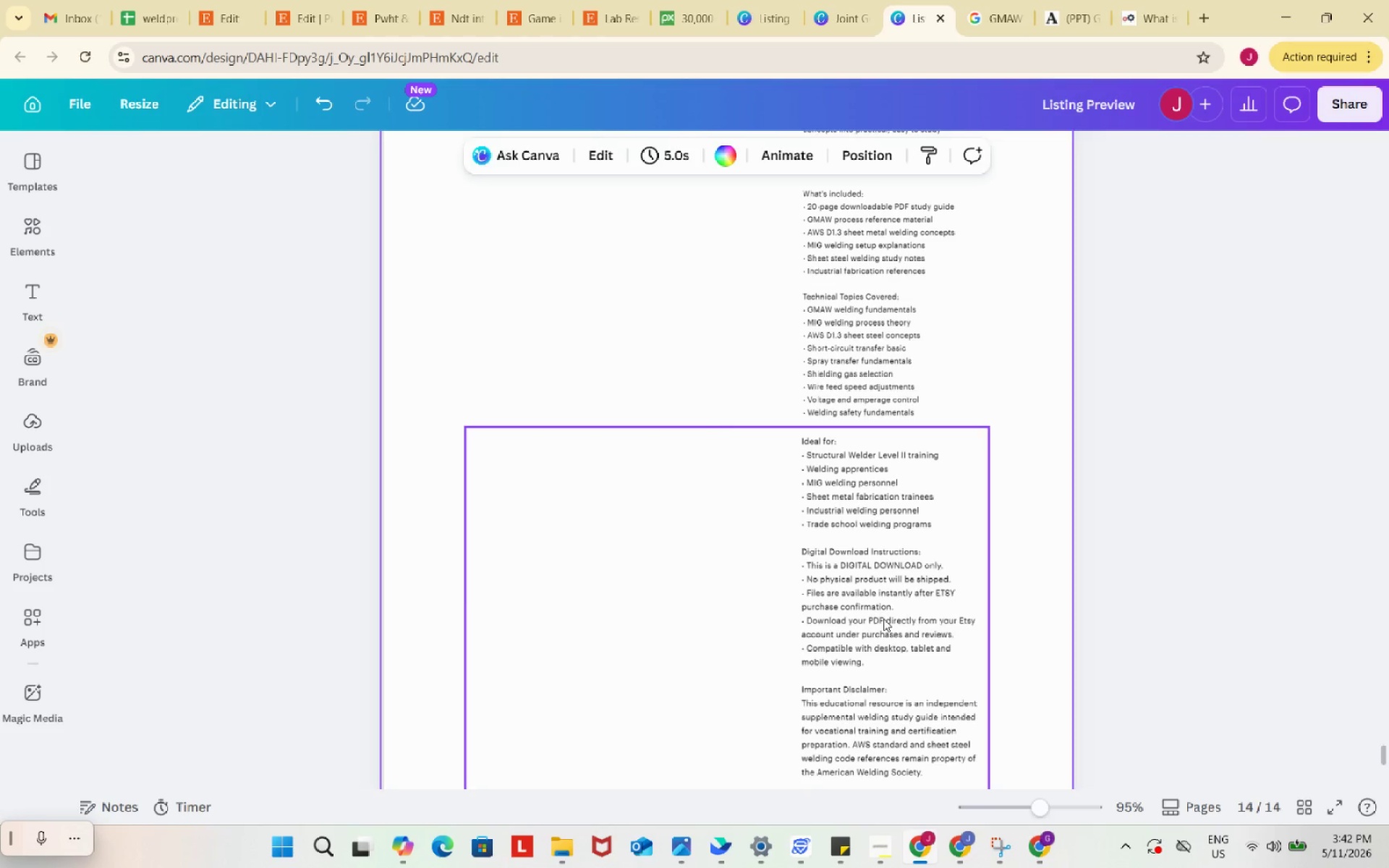 
left_click([883, 618])
 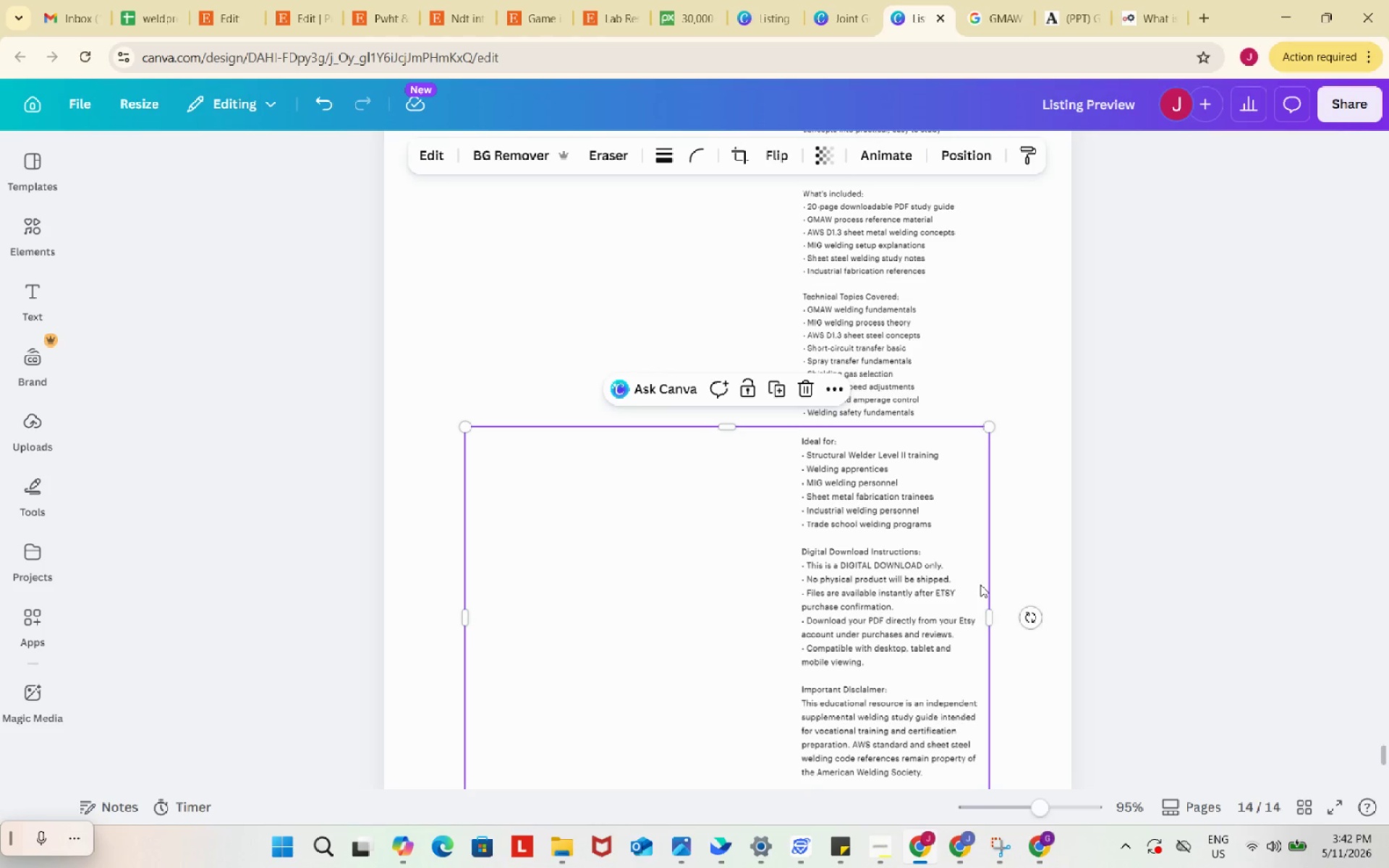 
scroll: coordinate [980, 584], scroll_direction: down, amount: 2.0
 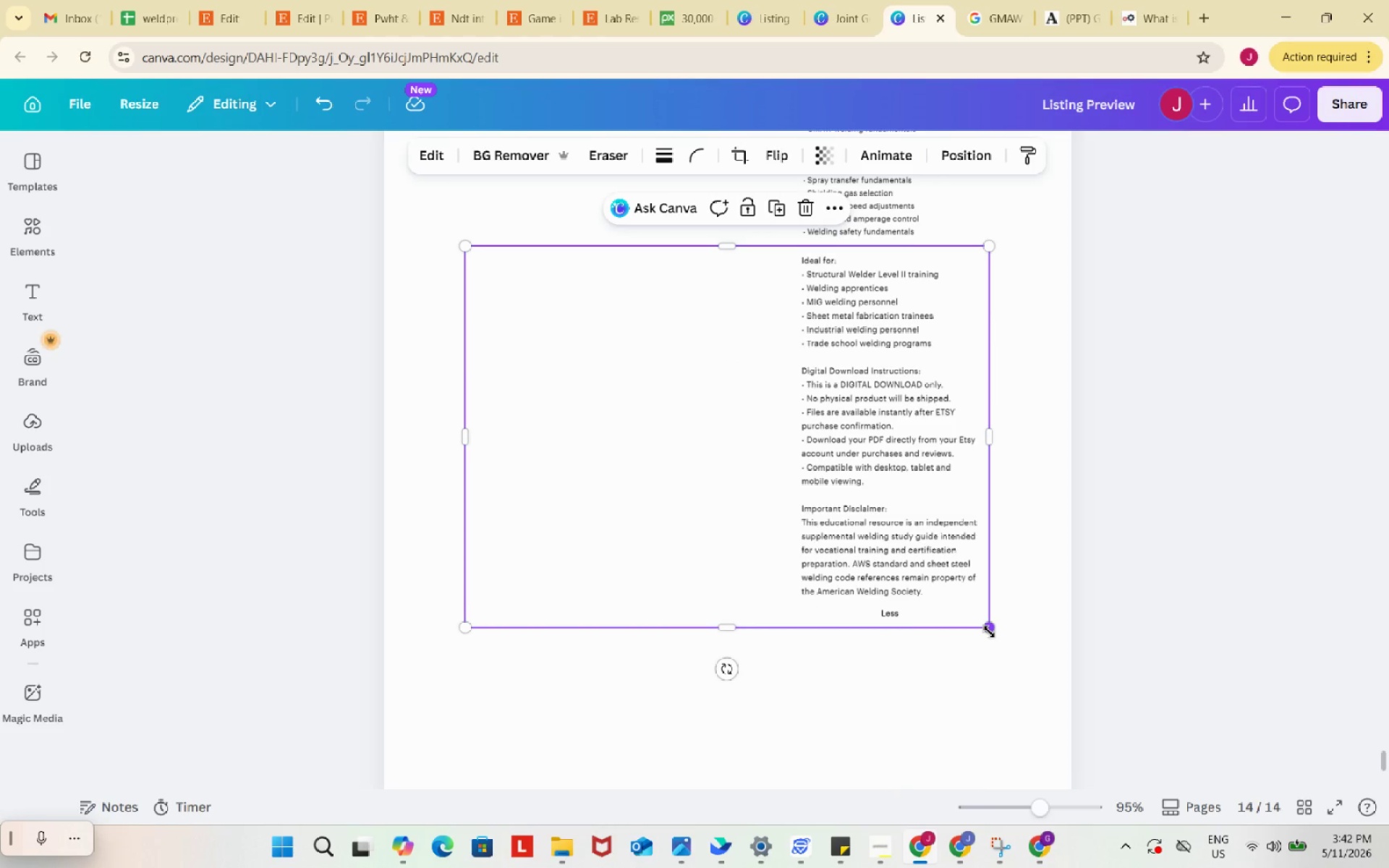 
left_click_drag(start_coordinate=[989, 631], to_coordinate=[969, 606])
 